 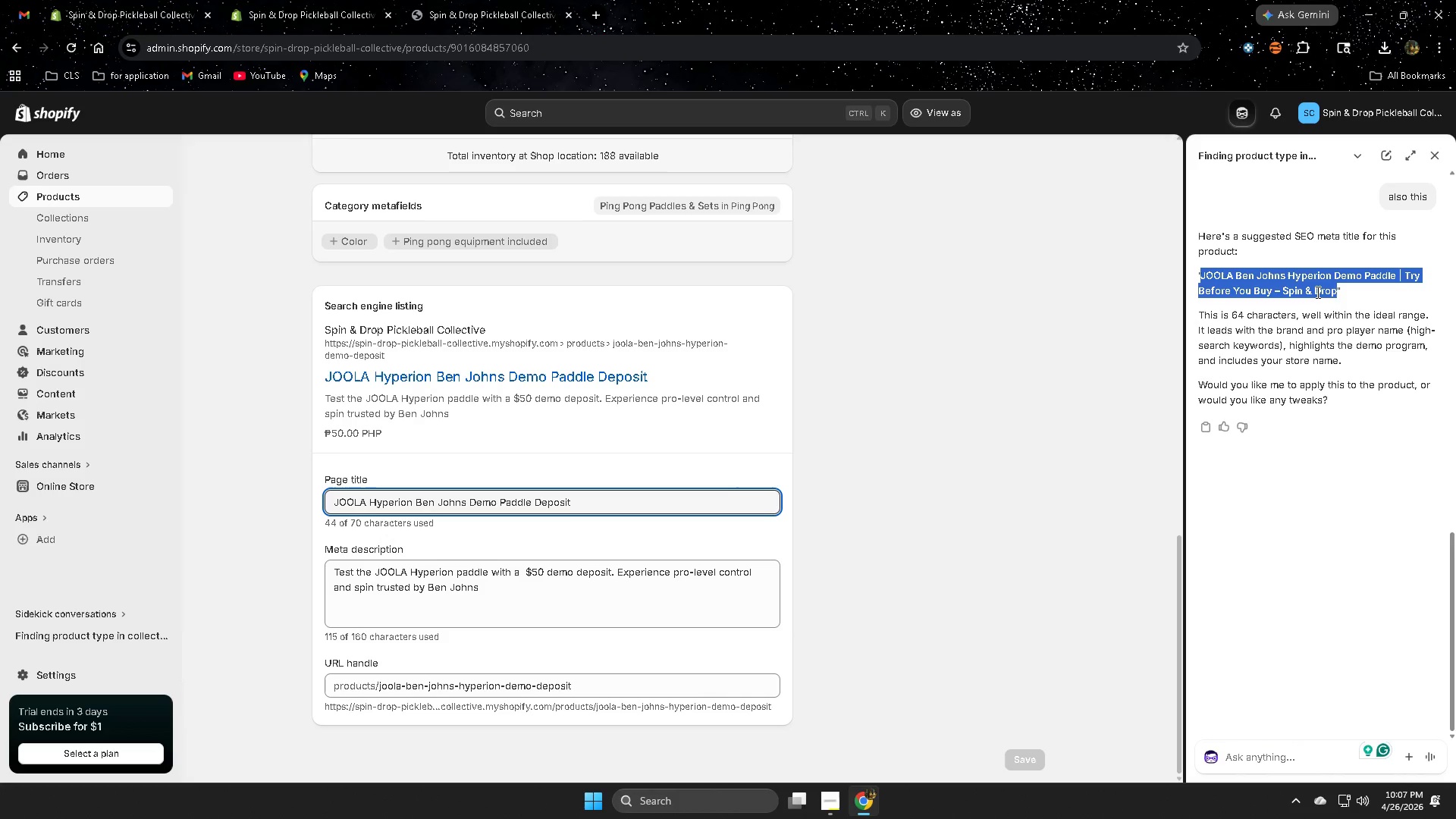 
key(Control+C)
 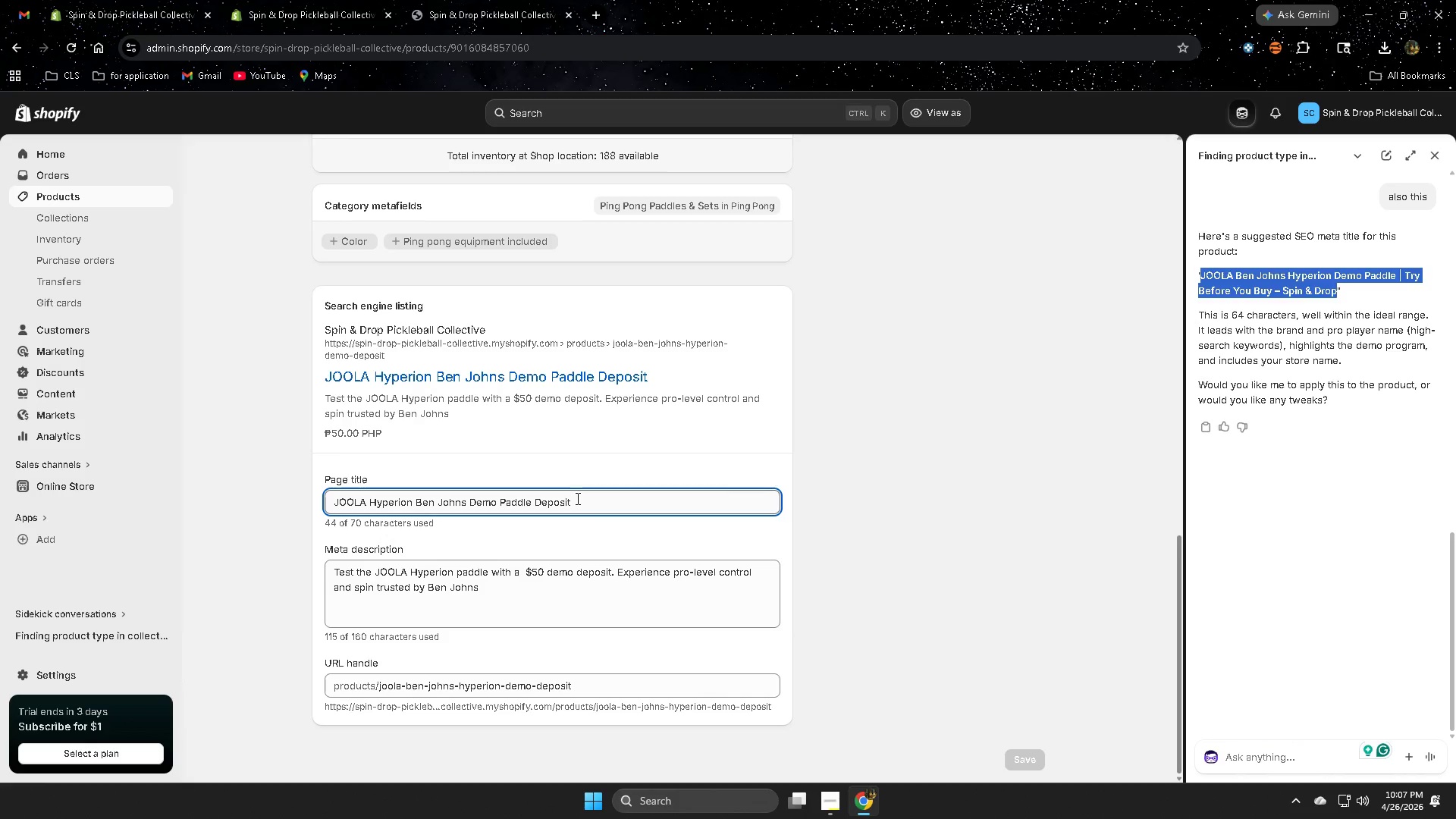 
double_click([576, 498])
 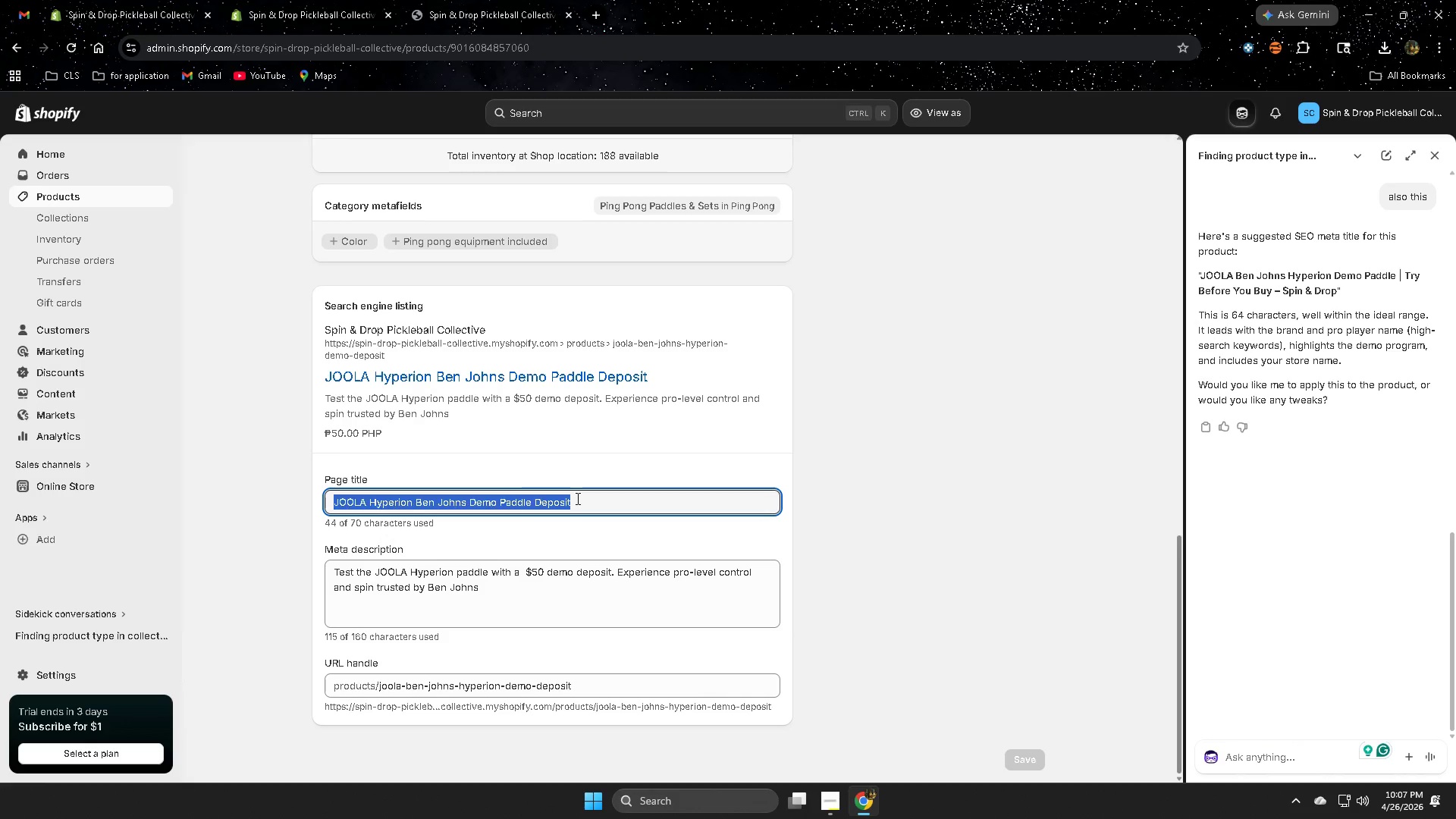 
triple_click([576, 498])
 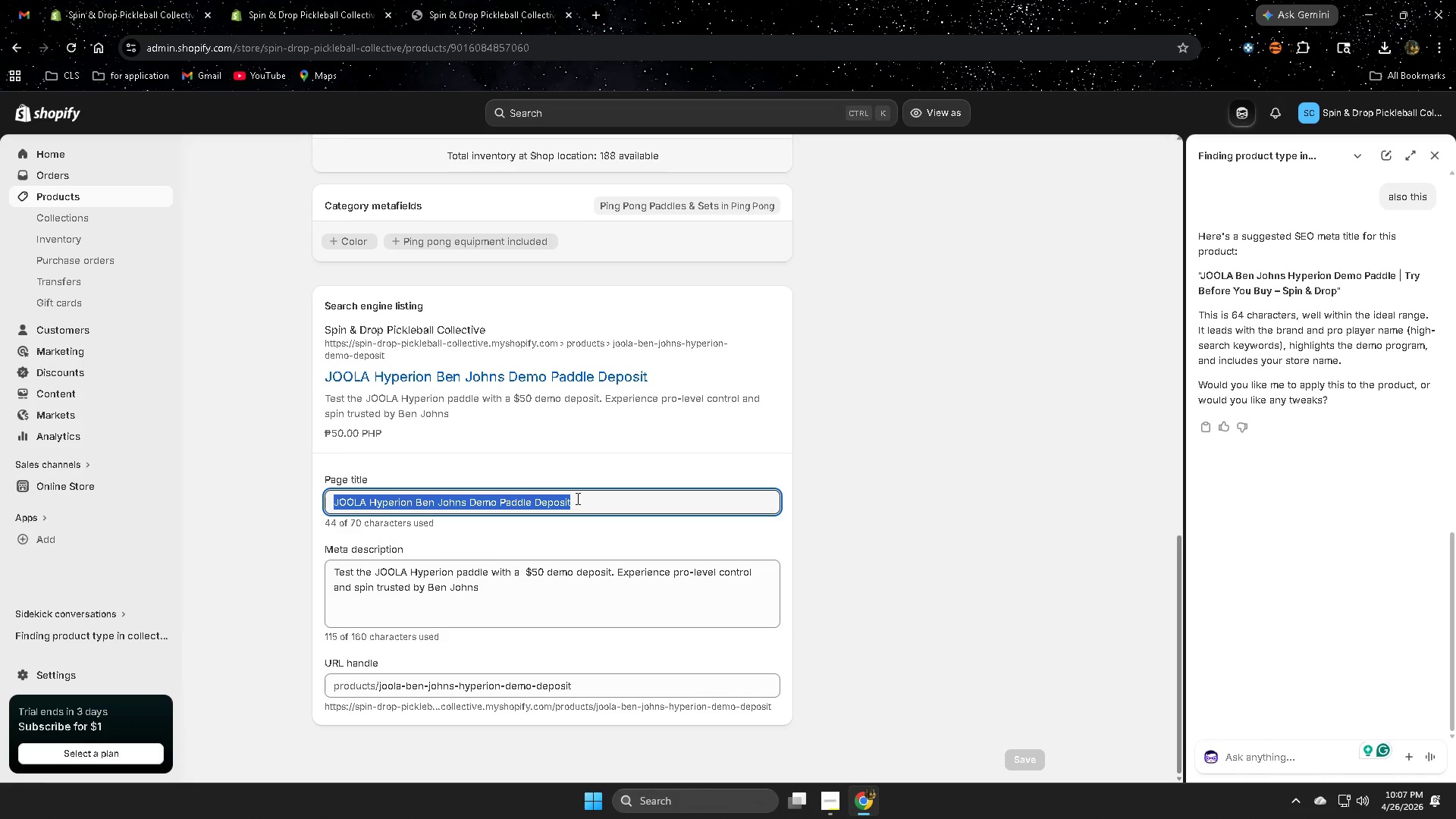 
key(Control+V)
 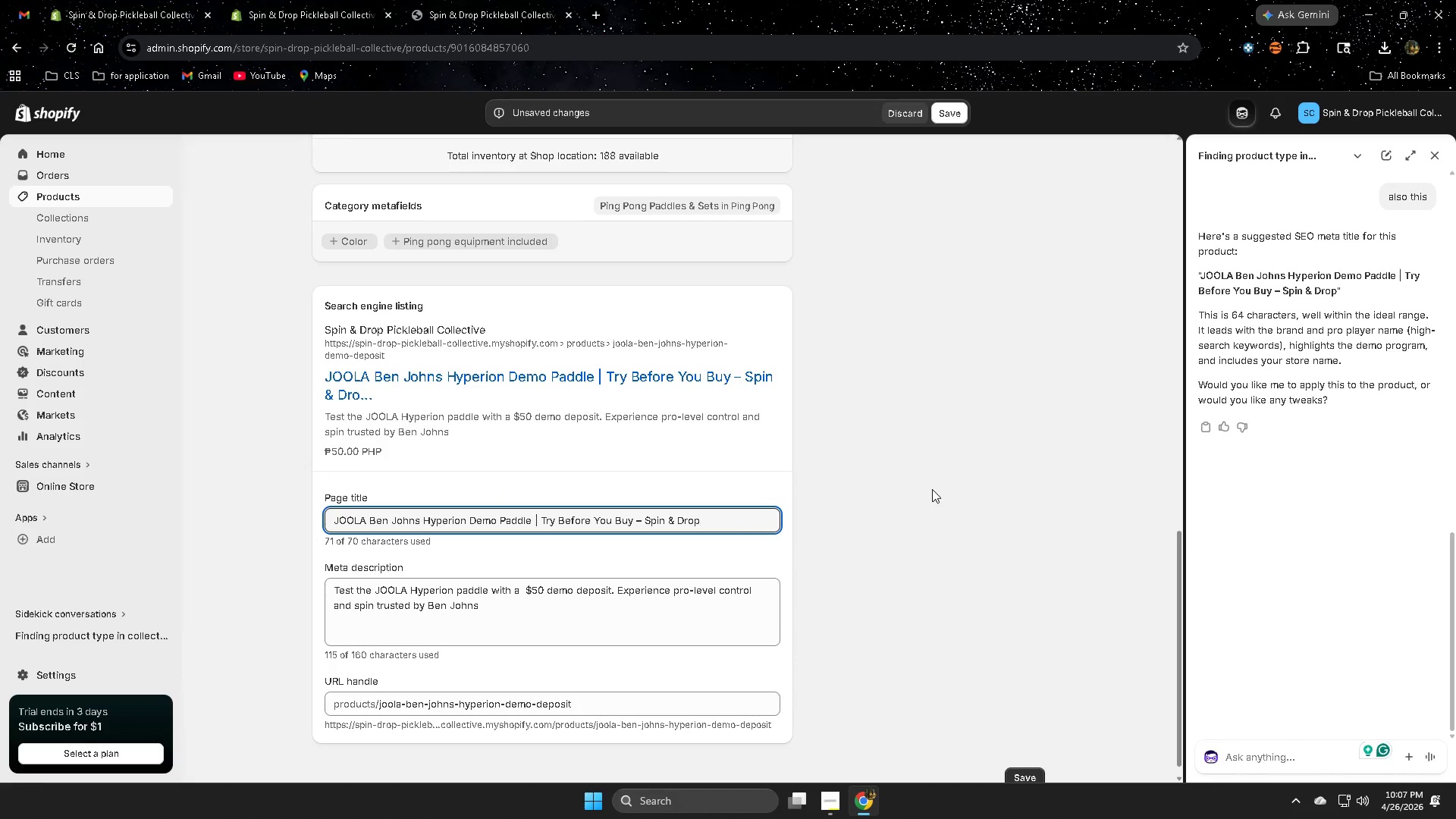 
left_click([932, 489])
 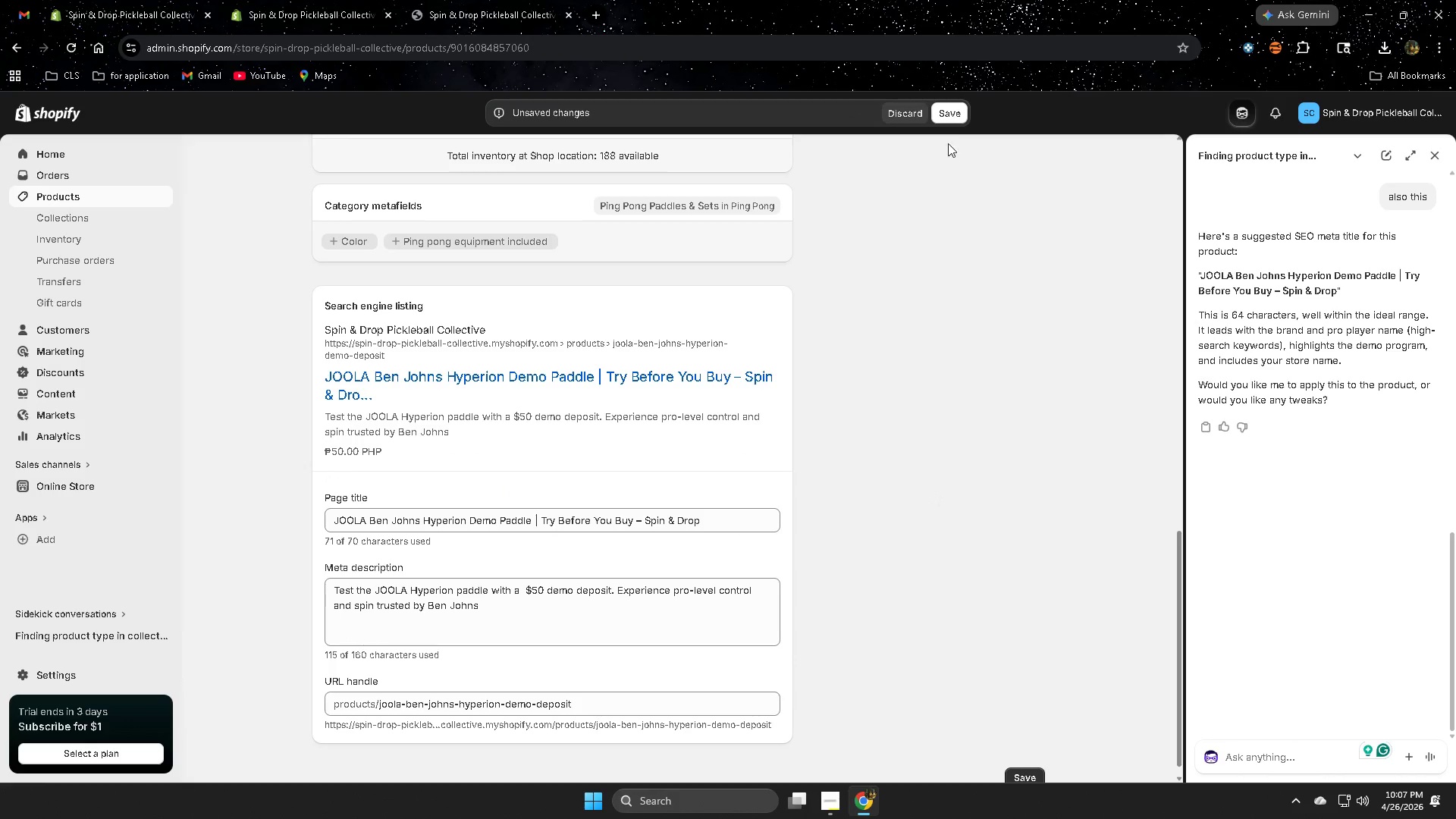 
left_click([954, 124])
 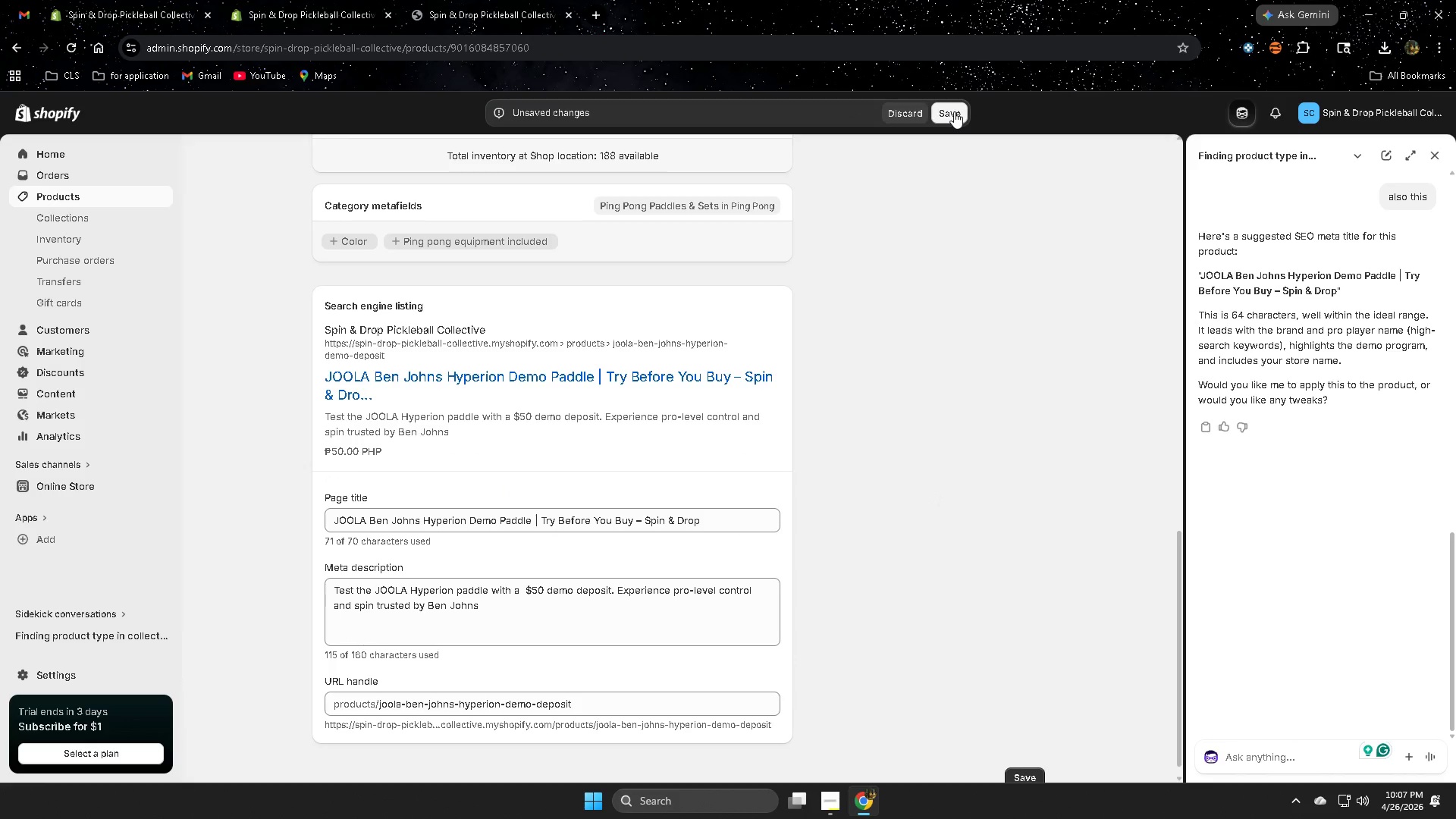 
left_click([954, 111])
 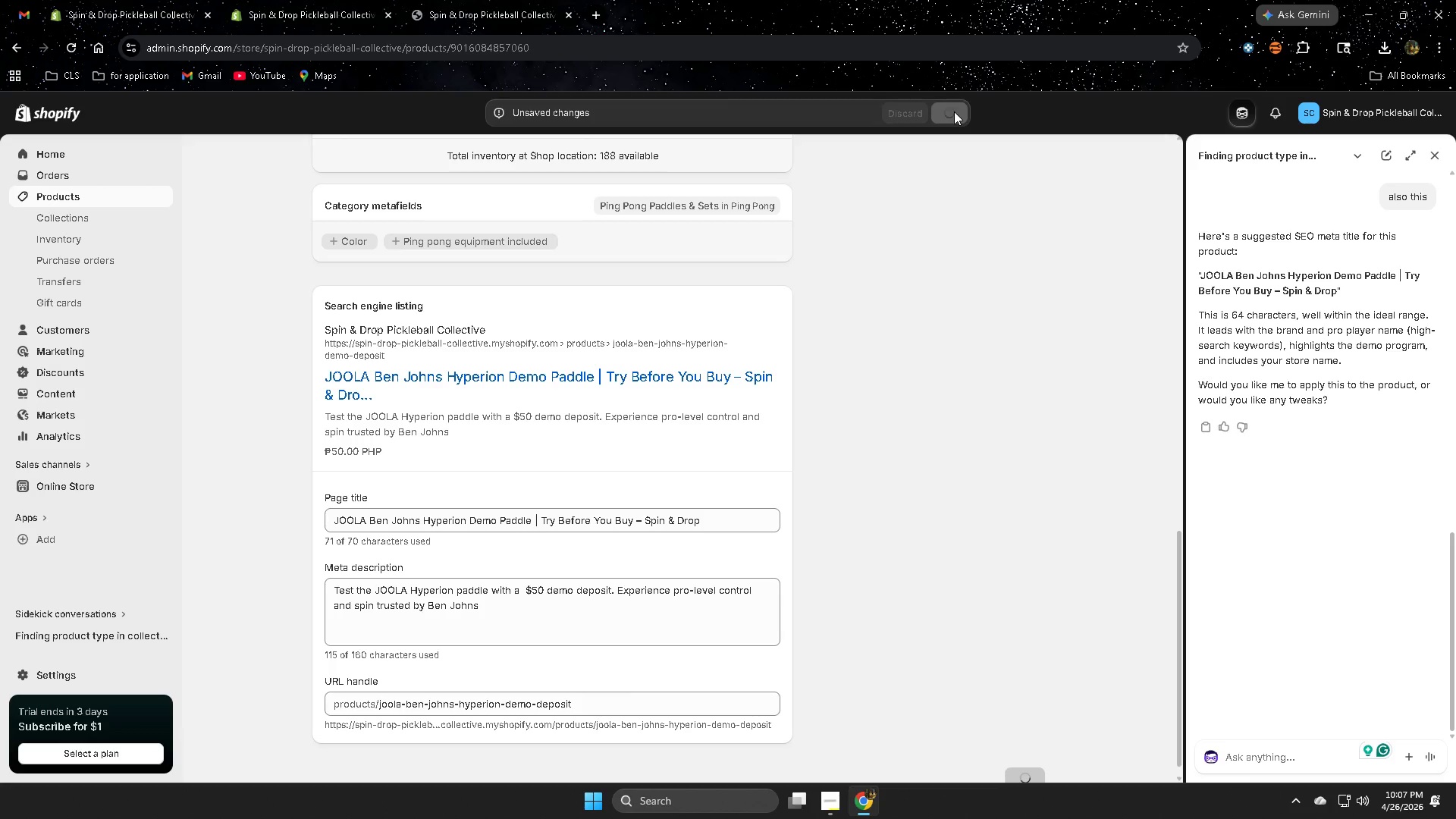 
mouse_move([970, 126])
 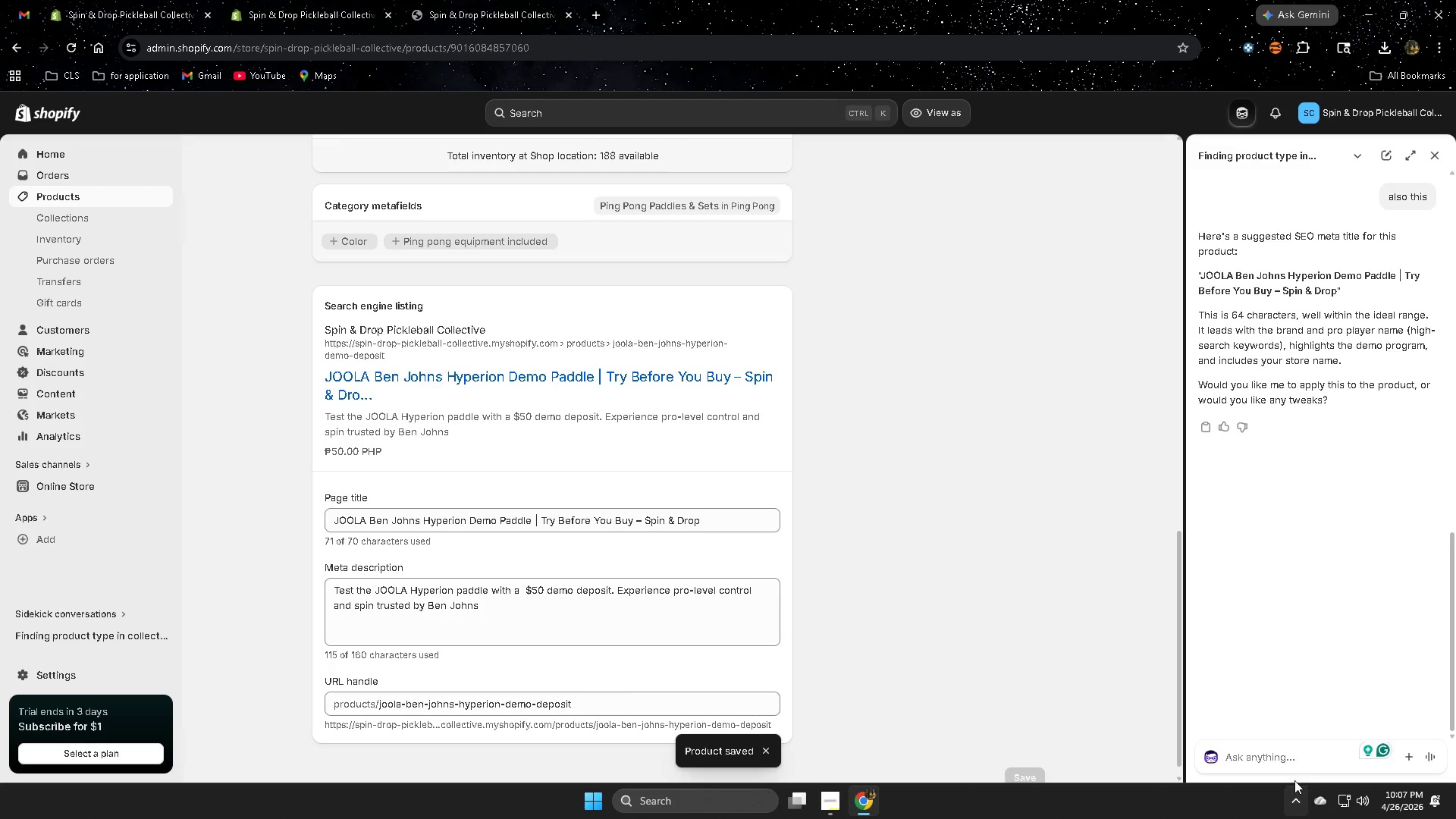 
left_click([1263, 758])
 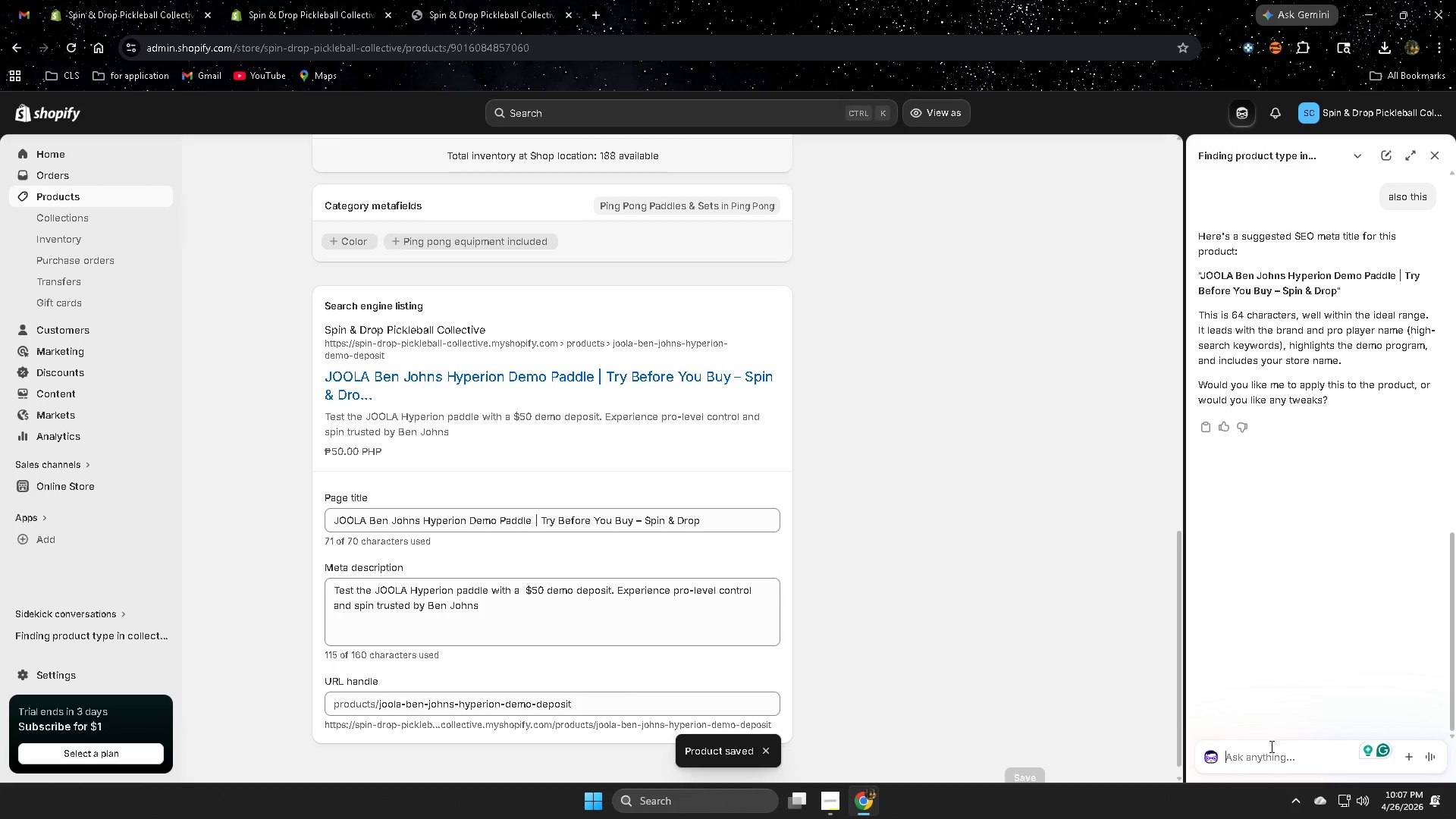 
type(ca  )
key(Backspace)
key(Backspace)
type(m uy)
key(Backspace)
key(Backspace)
key(Backspace)
key(Backspace)
type( )
key(Backspace)
type(n you add al)
key(Backspace)
type( litterl on )
key(Backspace)
key(Backspace)
key(Backspace)
key(Backspace)
key(Backspace)
key(Backspace)
key(Backspace)
key(Backspace)
type(le on my meta derscrp)
key(Backspace)
type(iptopn)
 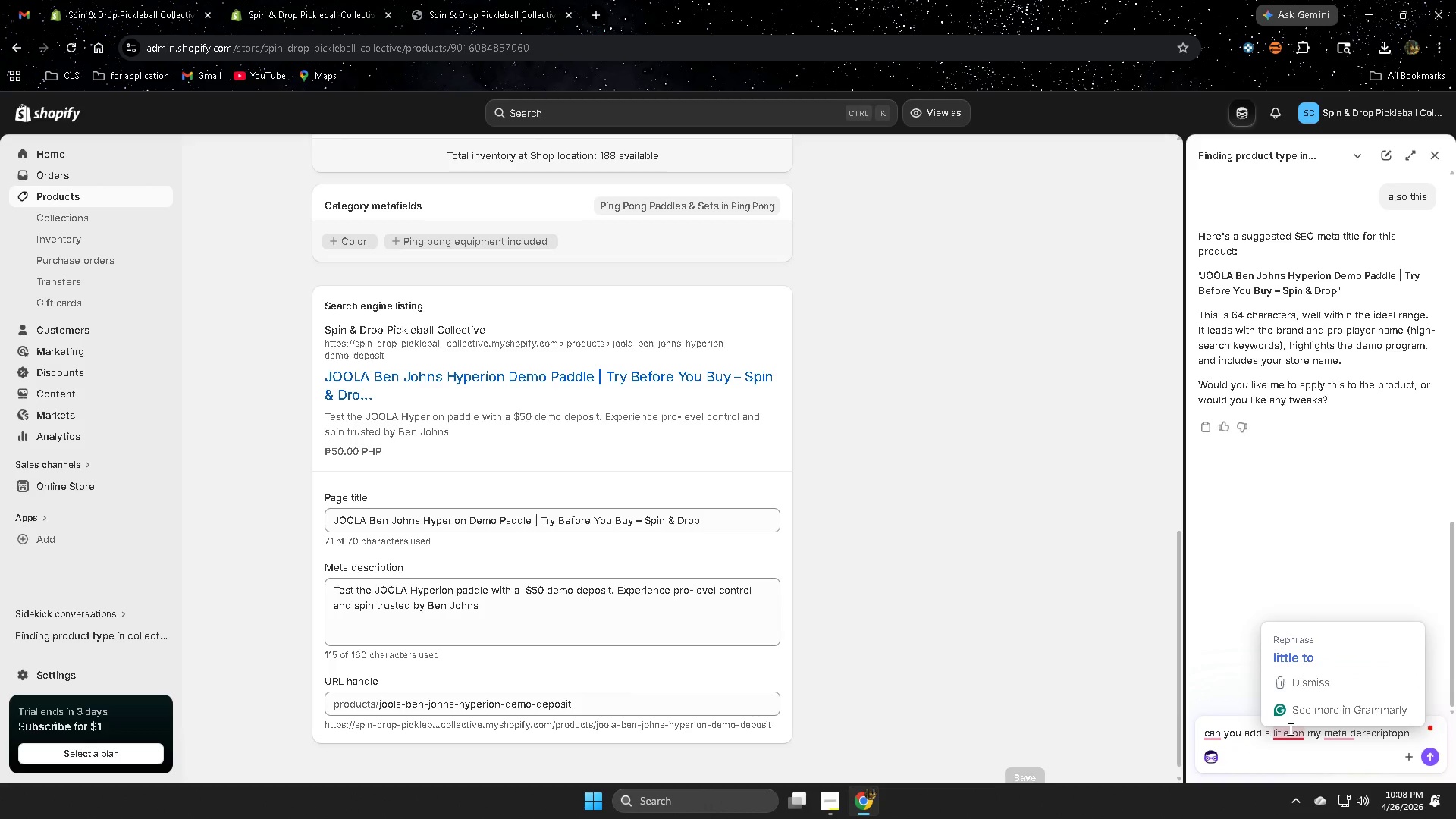 
left_click([1304, 654])
 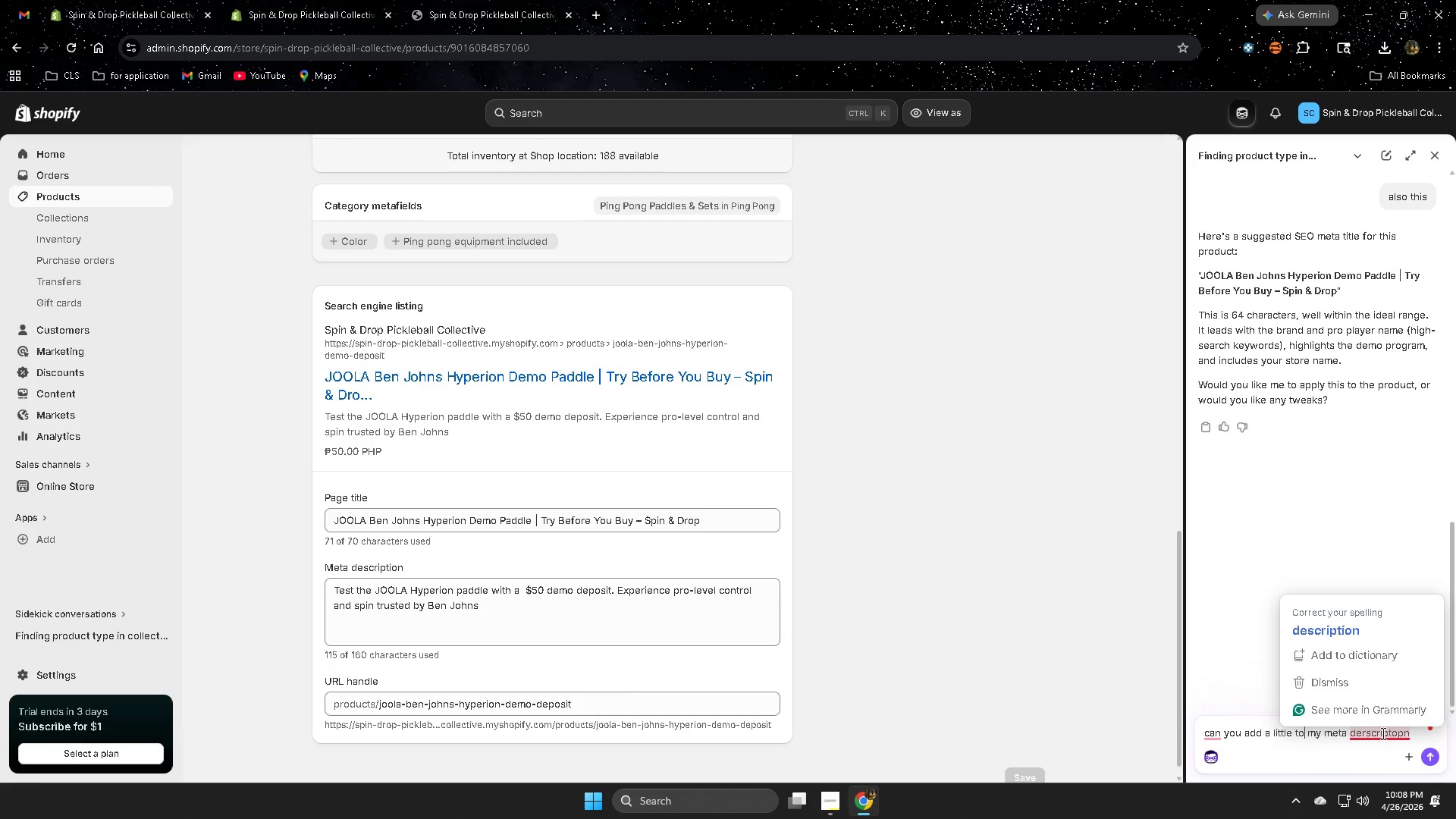 
left_click([1345, 628])
 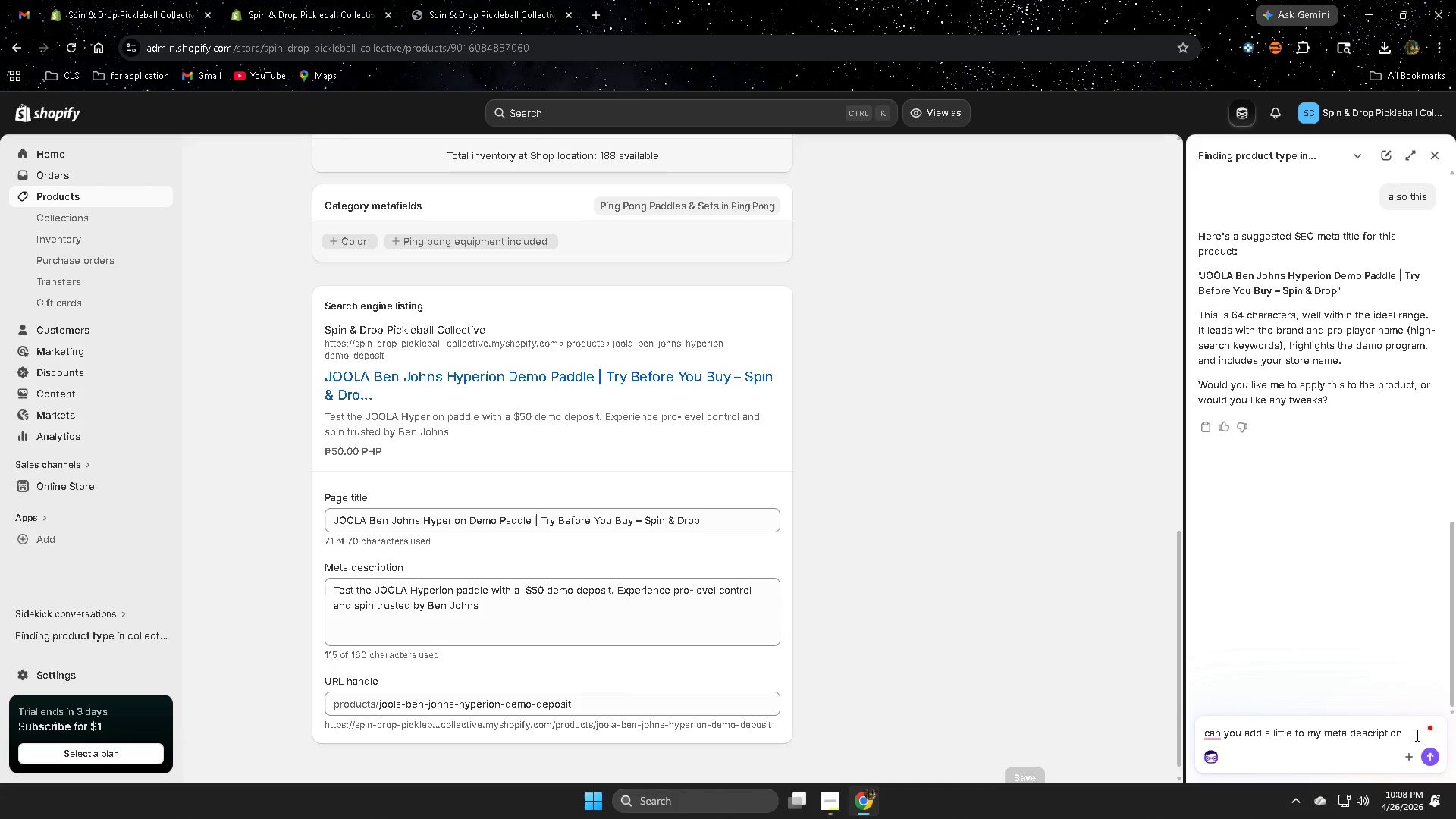 
type( make i)
 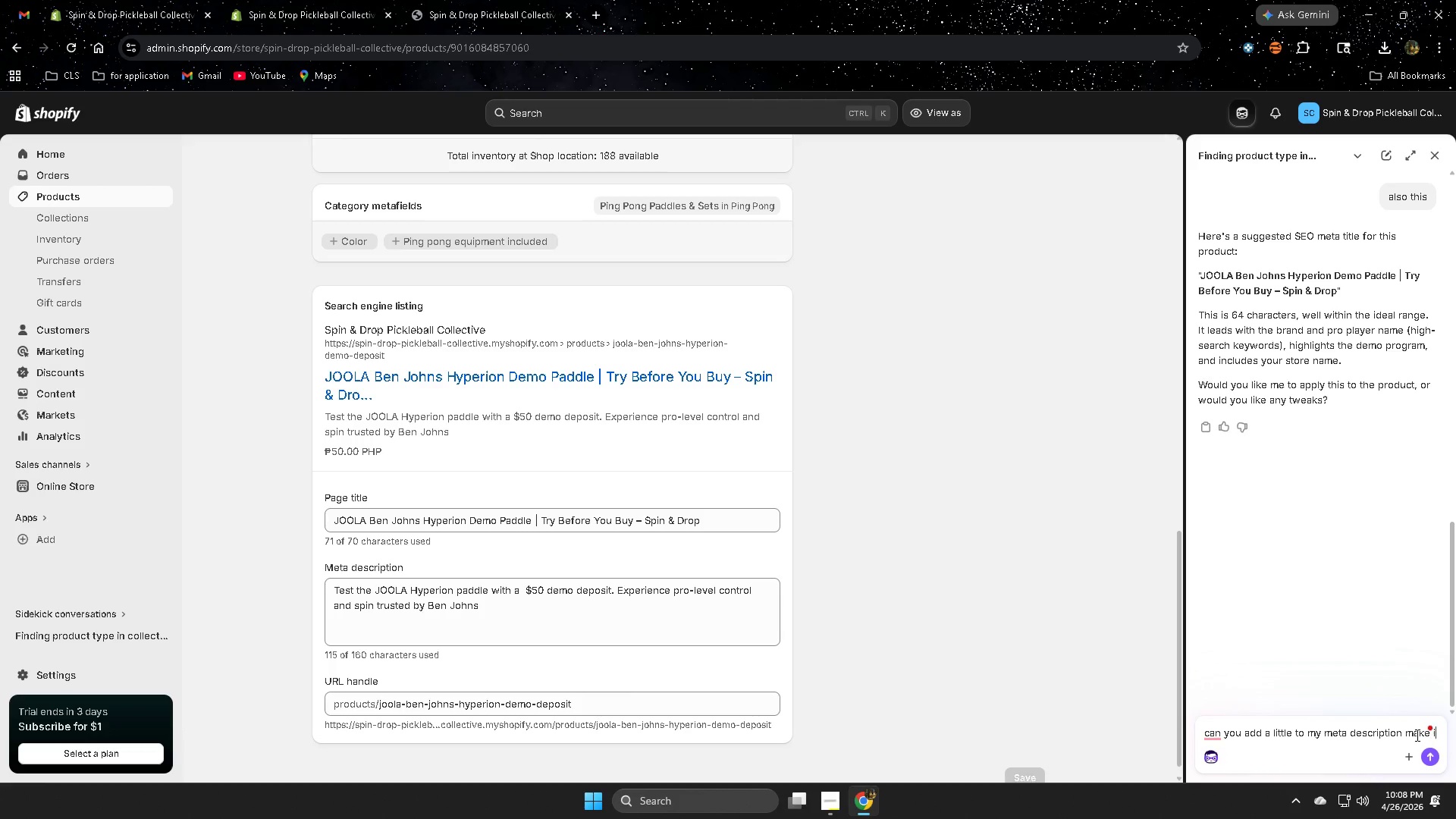 
type(t  under 150)
key(Backspace)
type(6)
key(Backspace)
key(Backspace)
type(60 cr)
key(Backspace)
type(haracter)
 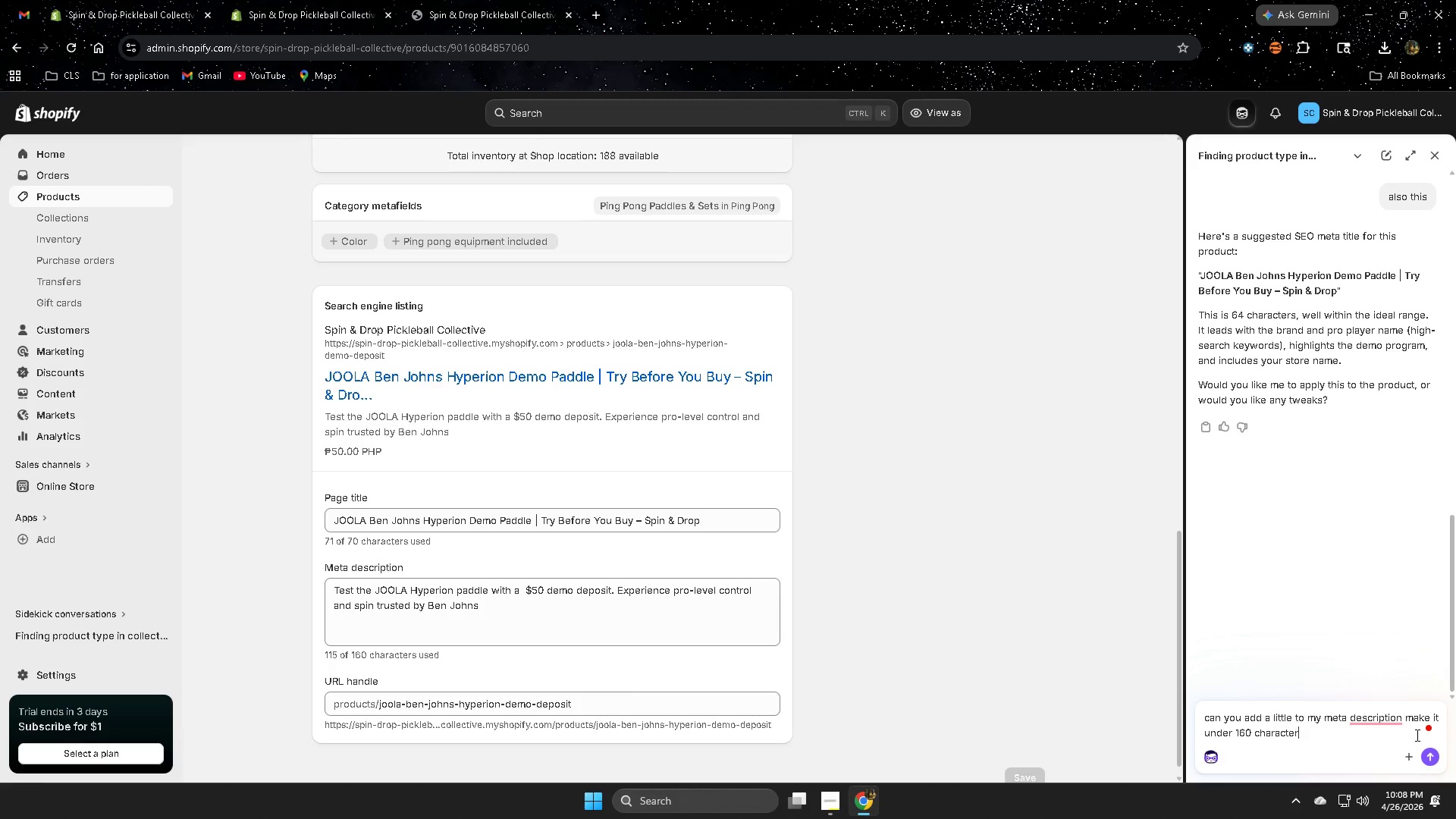 
key(Enter)
 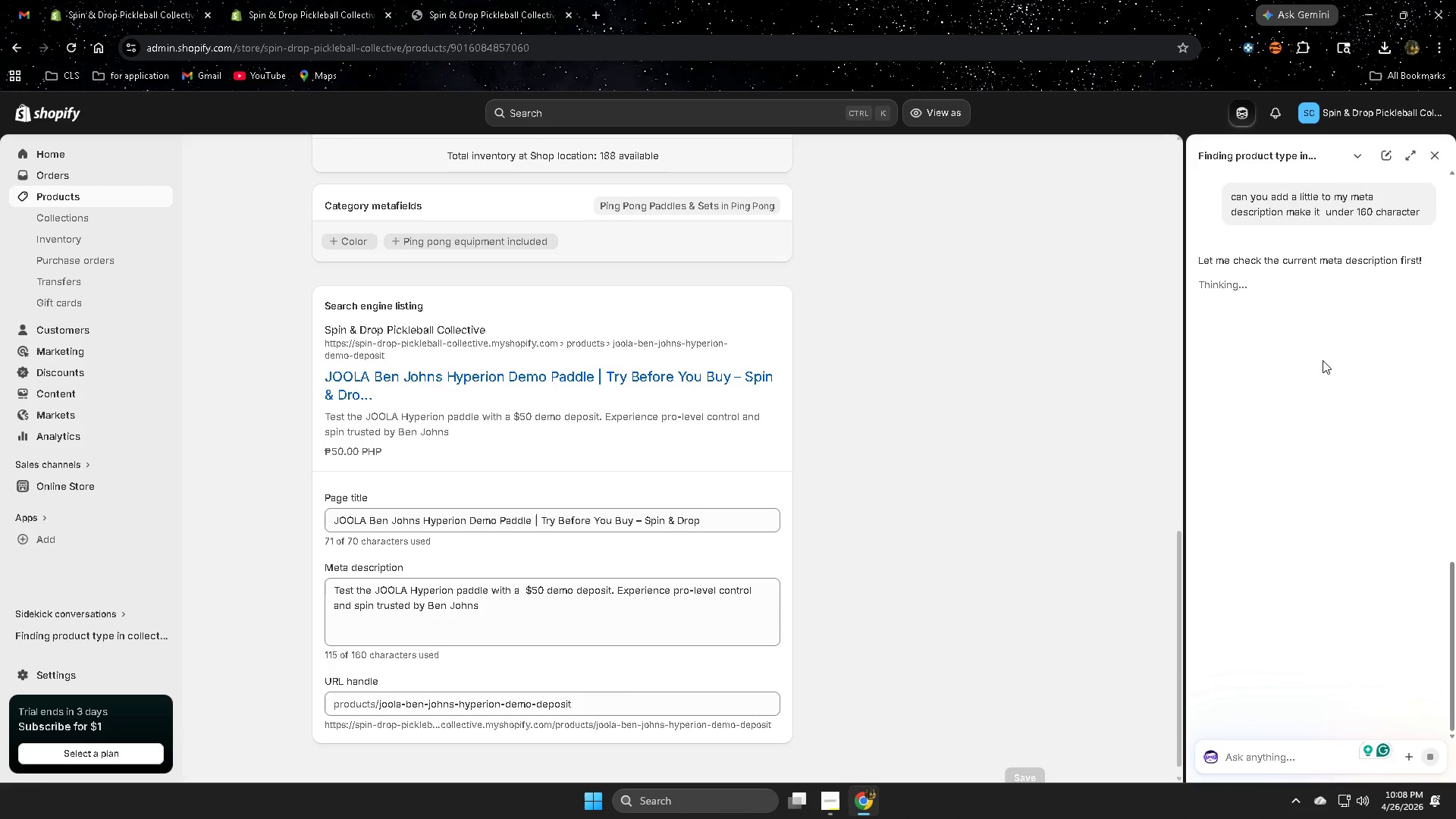 
wait(10.03)
 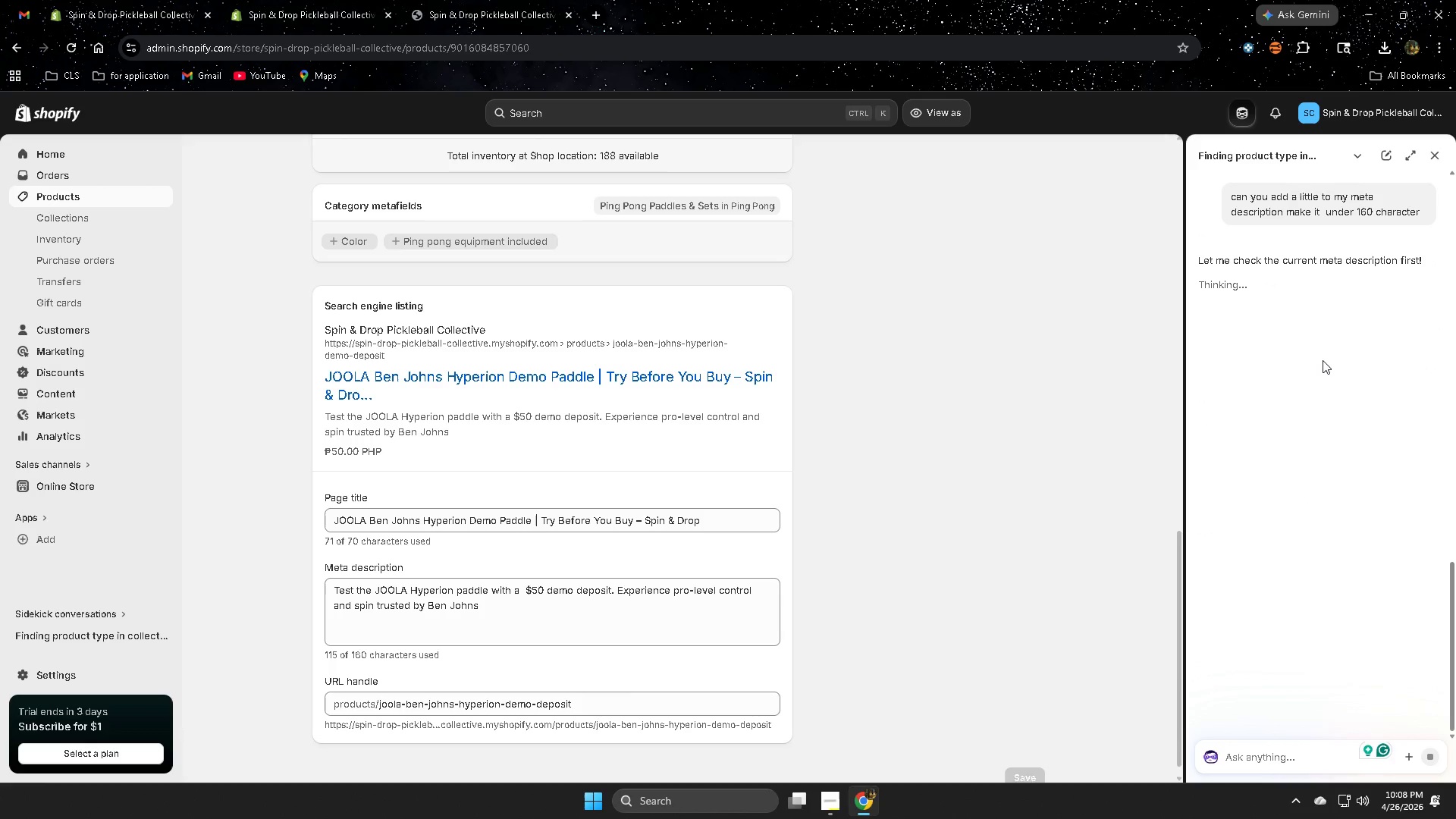 
left_click([1212, 323])
 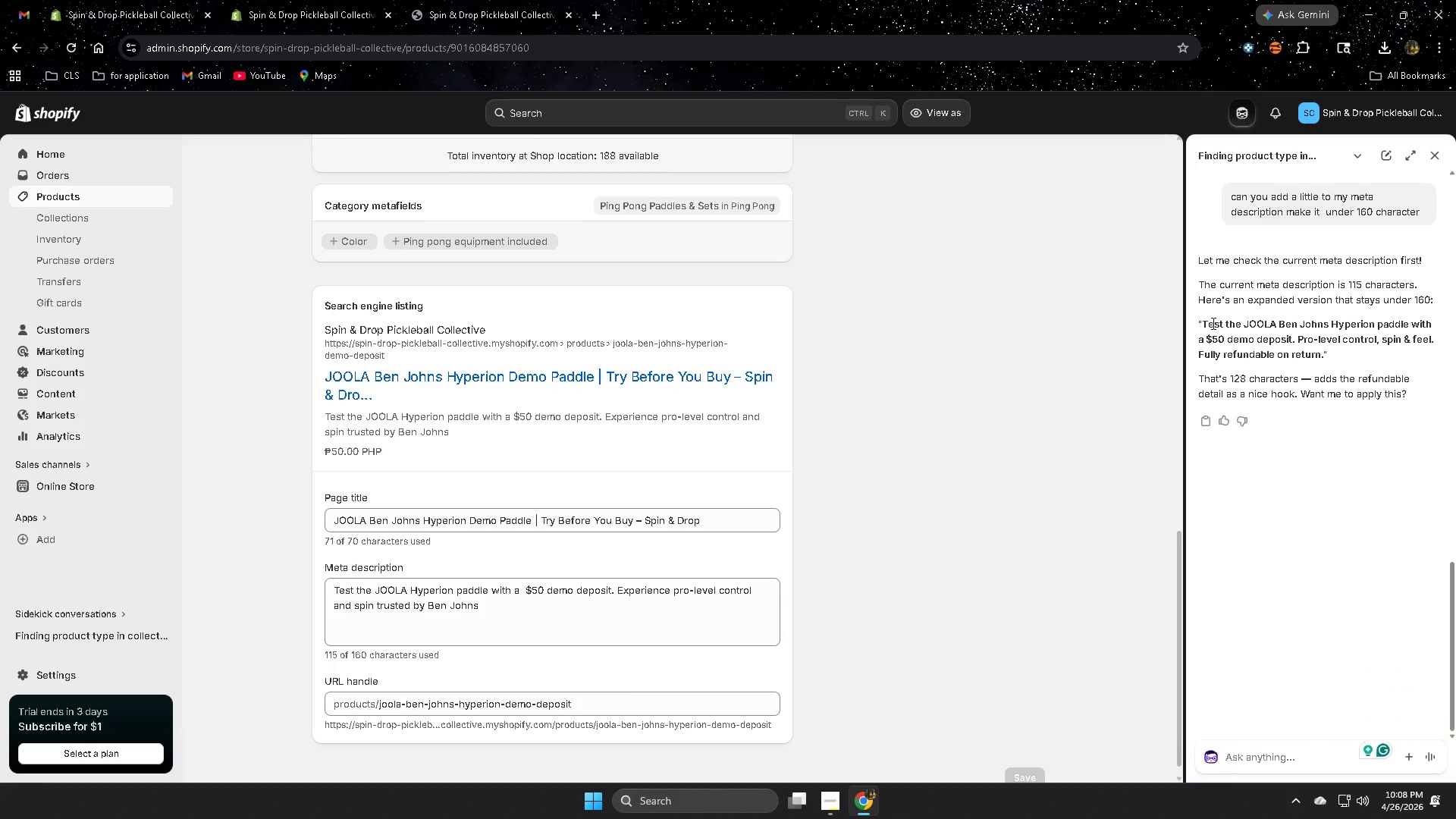 
left_click_drag(start_coordinate=[1212, 323], to_coordinate=[1319, 348])
 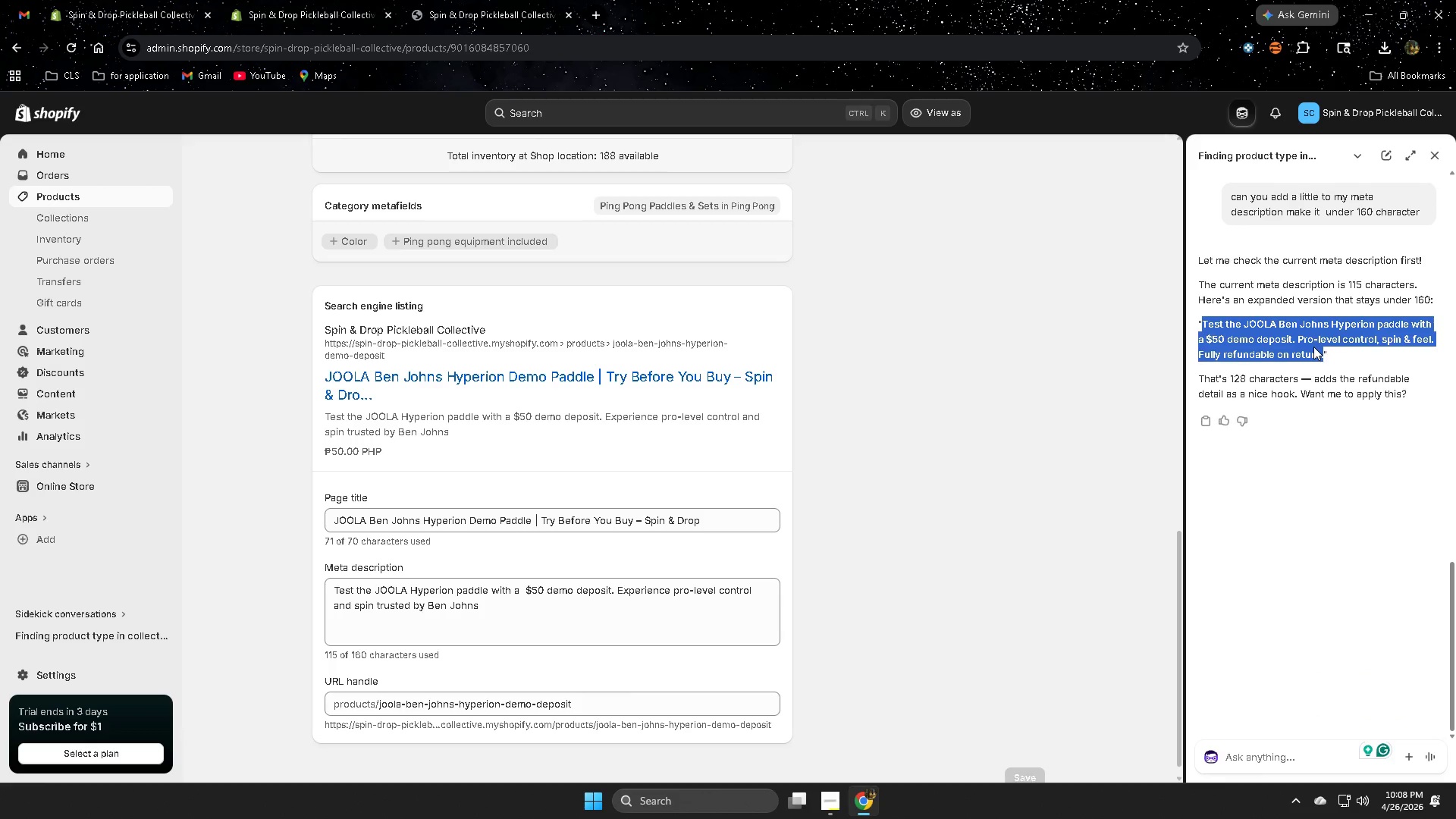 
key(Control+ControlLeft)
 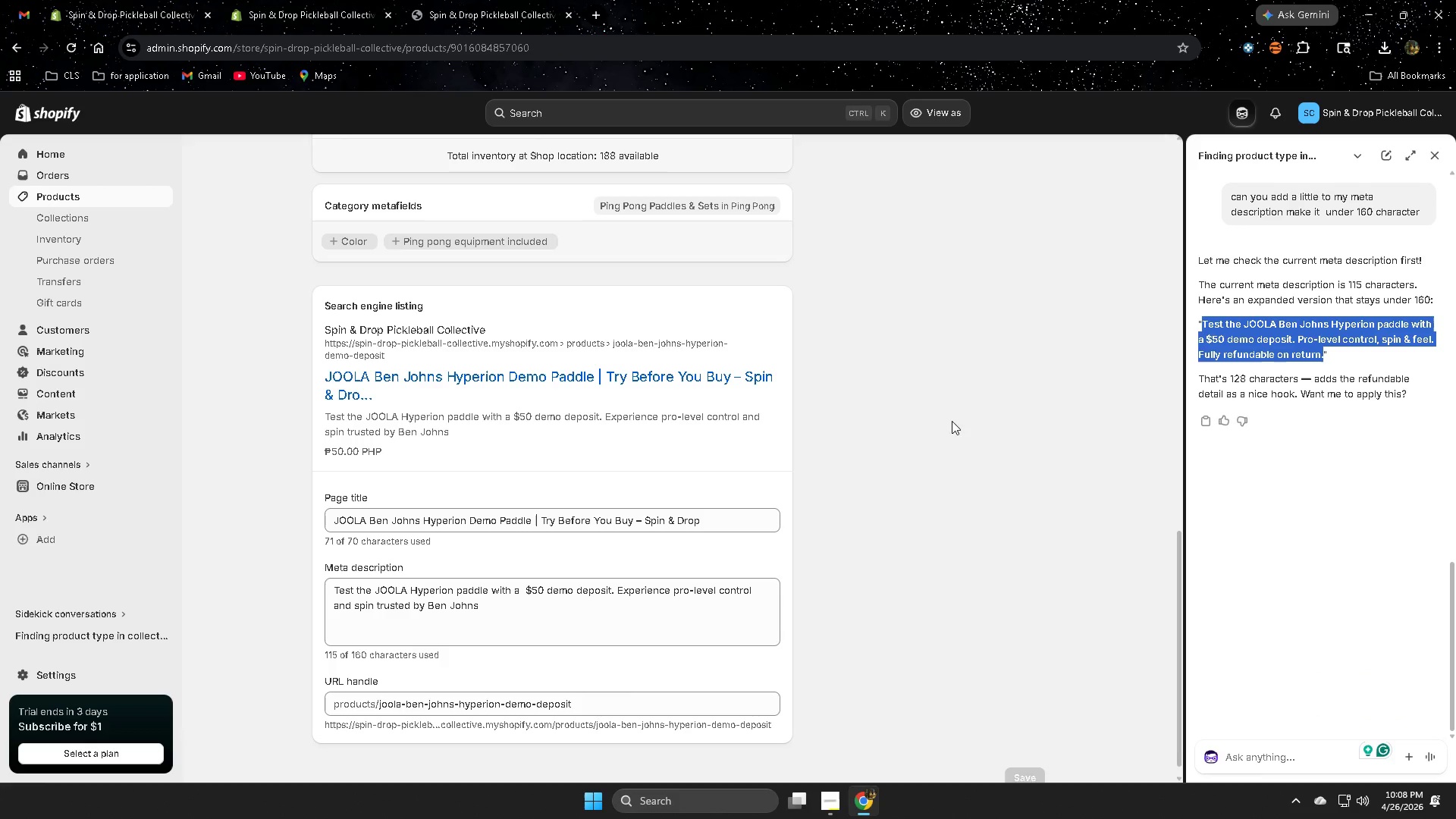 
key(Control+C)
 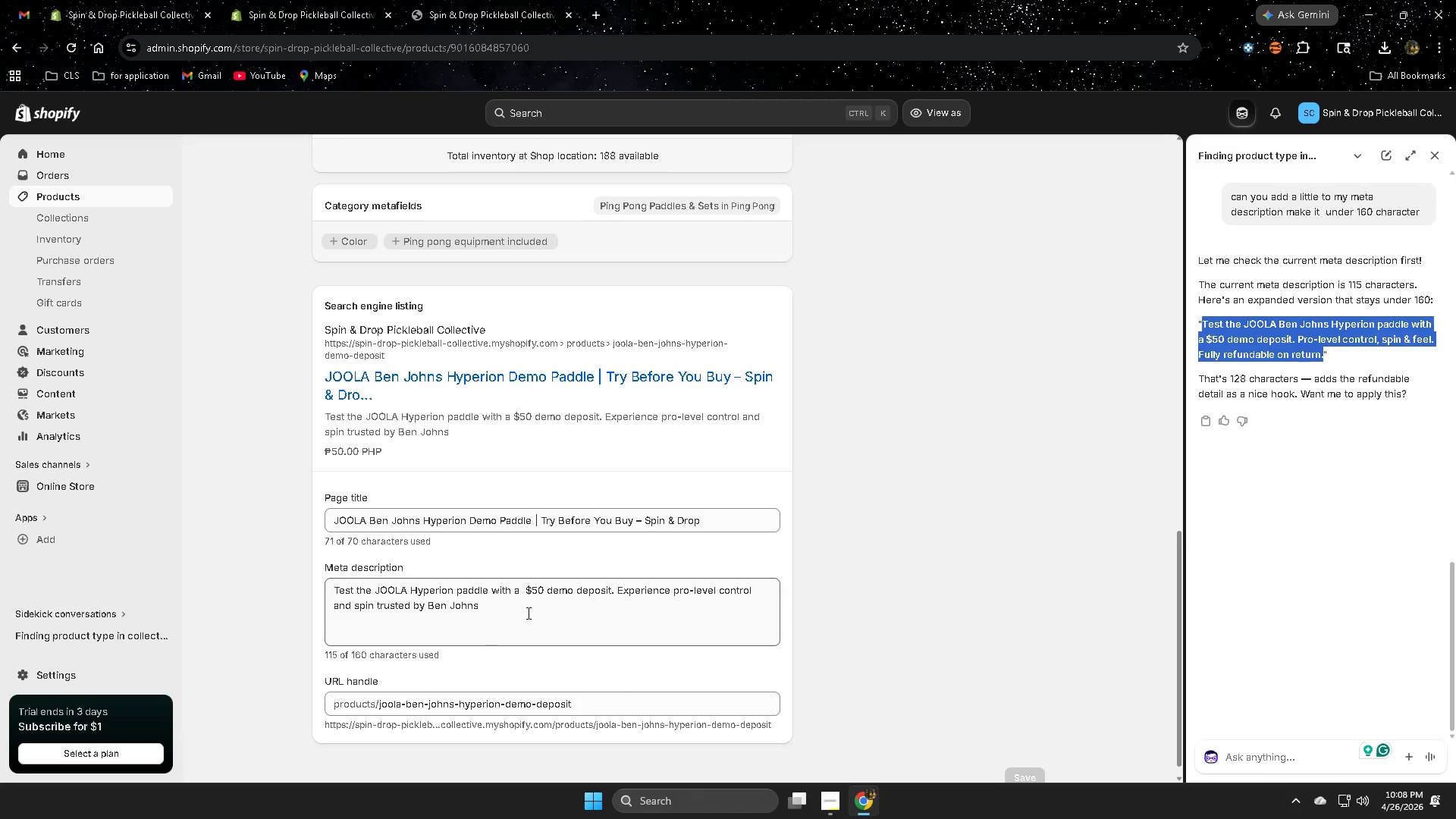 
double_click([531, 607])
 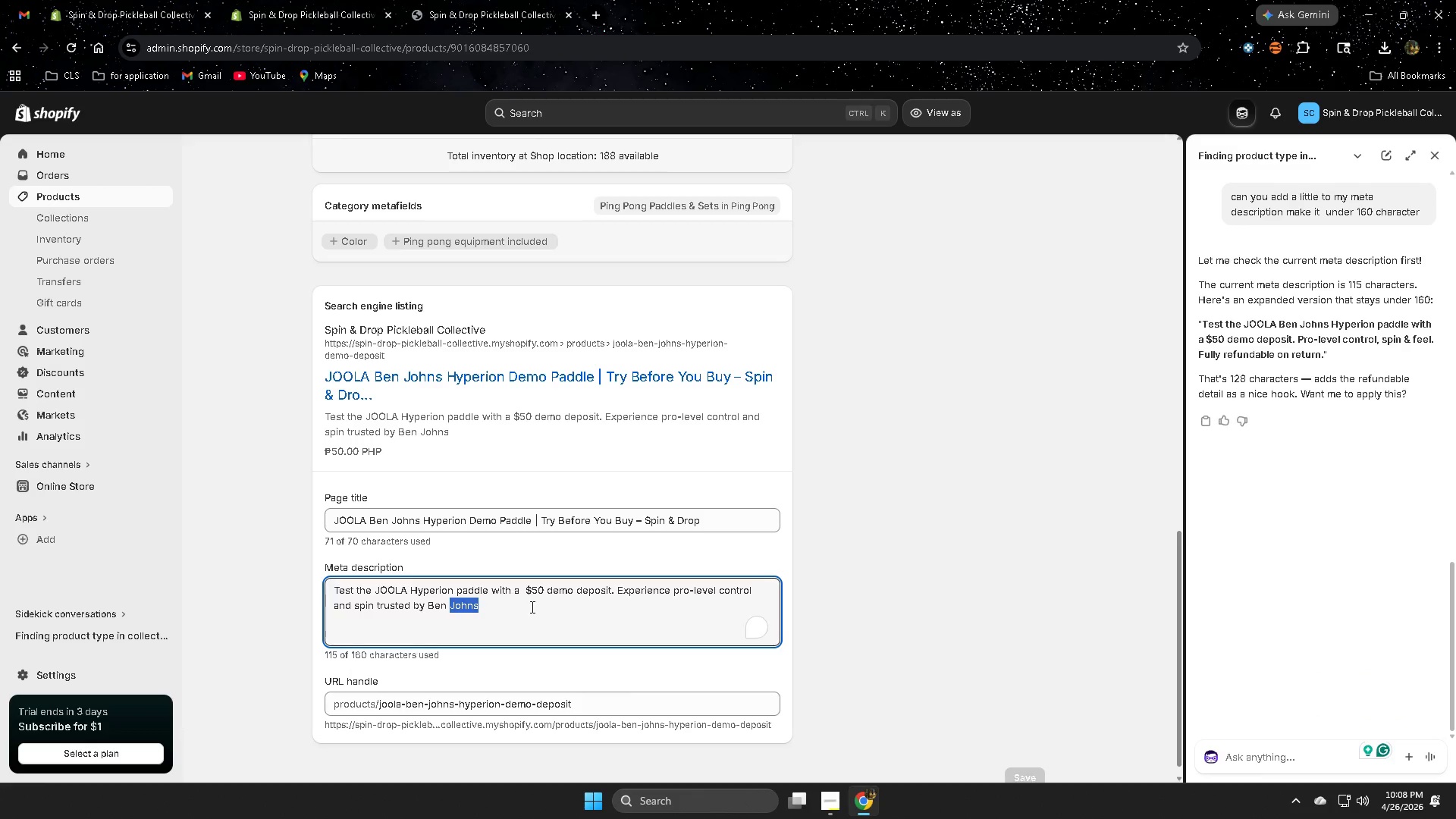 
triple_click([531, 607])
 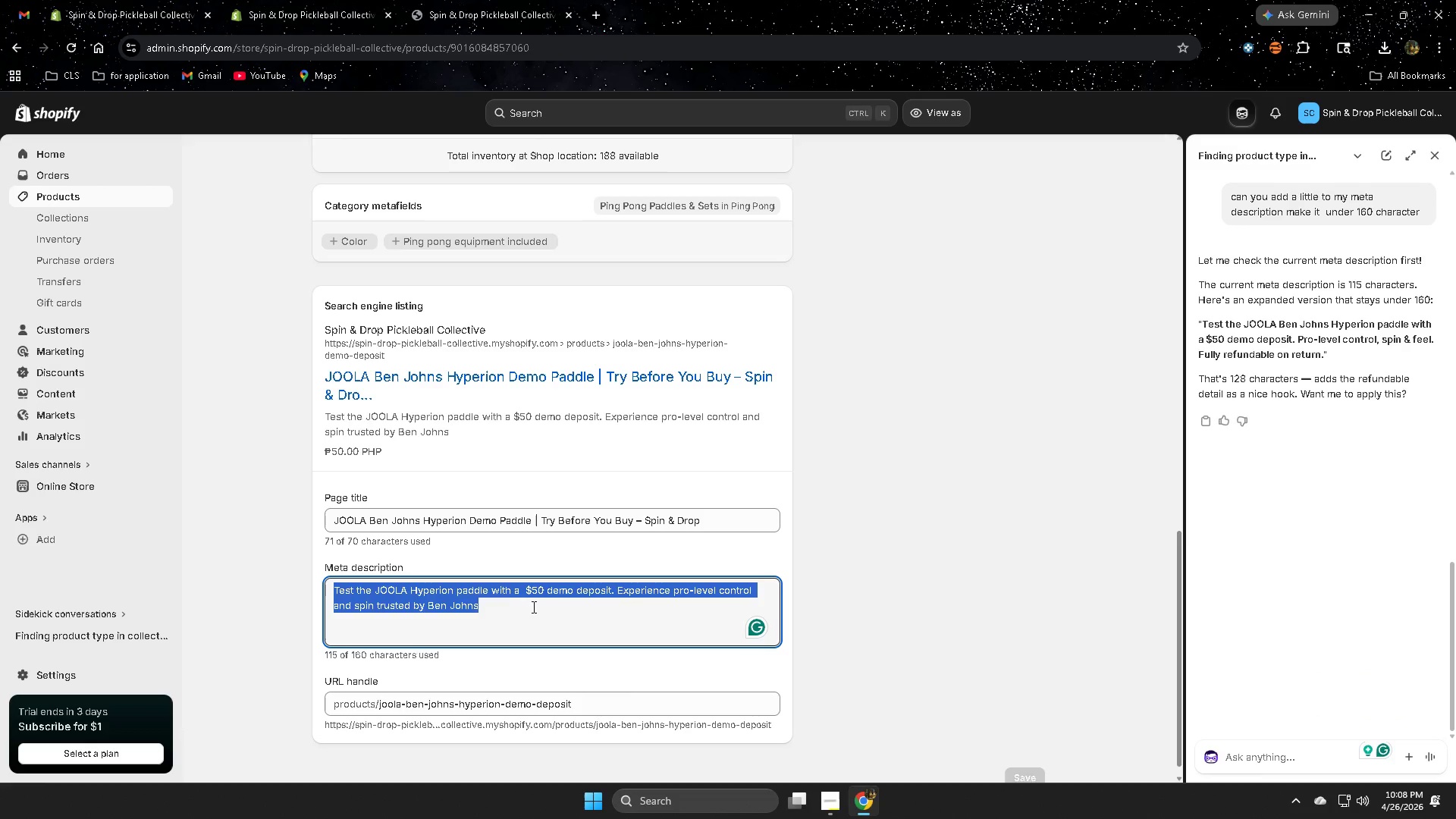 
key(Backspace)
 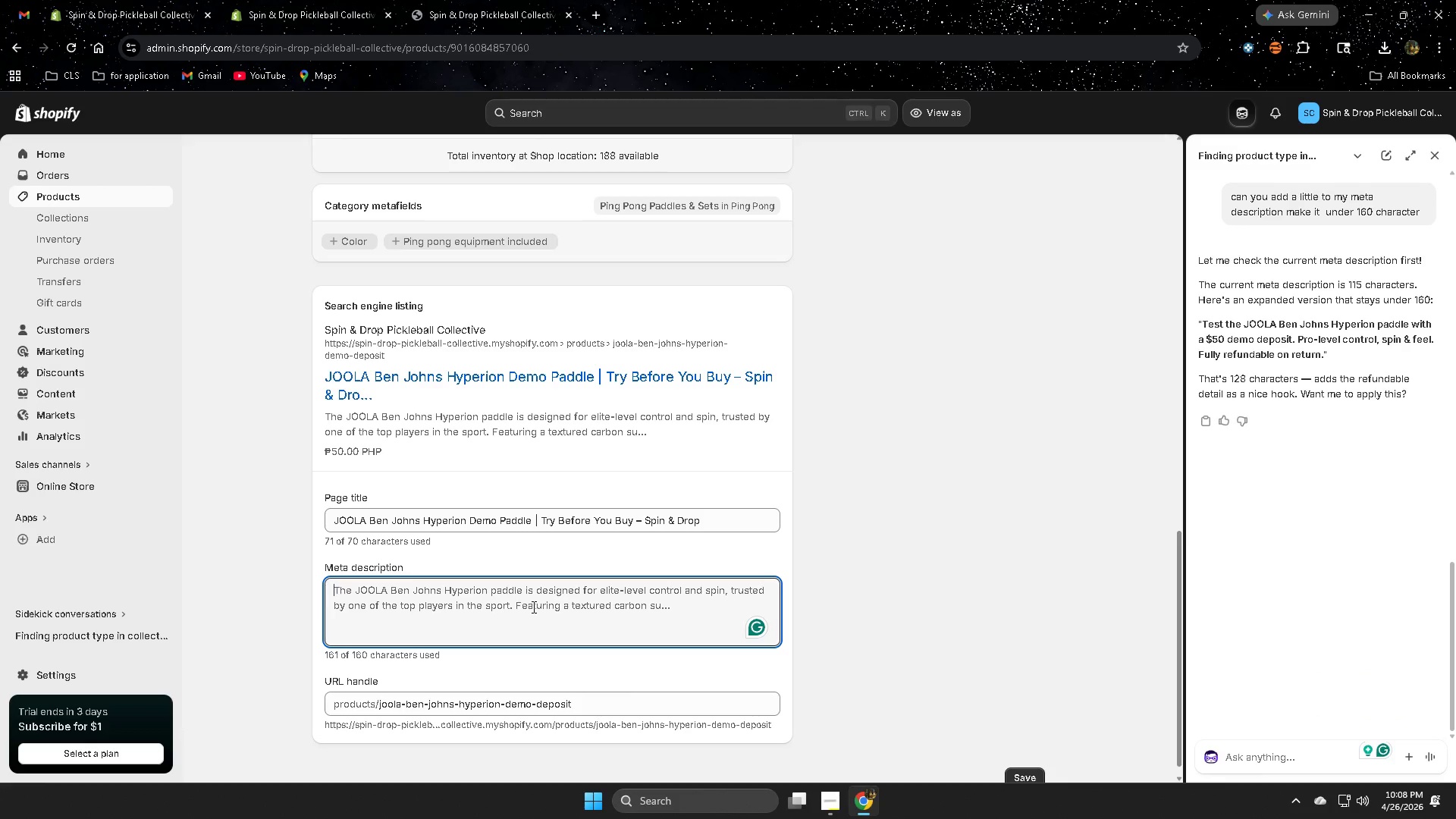 
key(Control+V)
 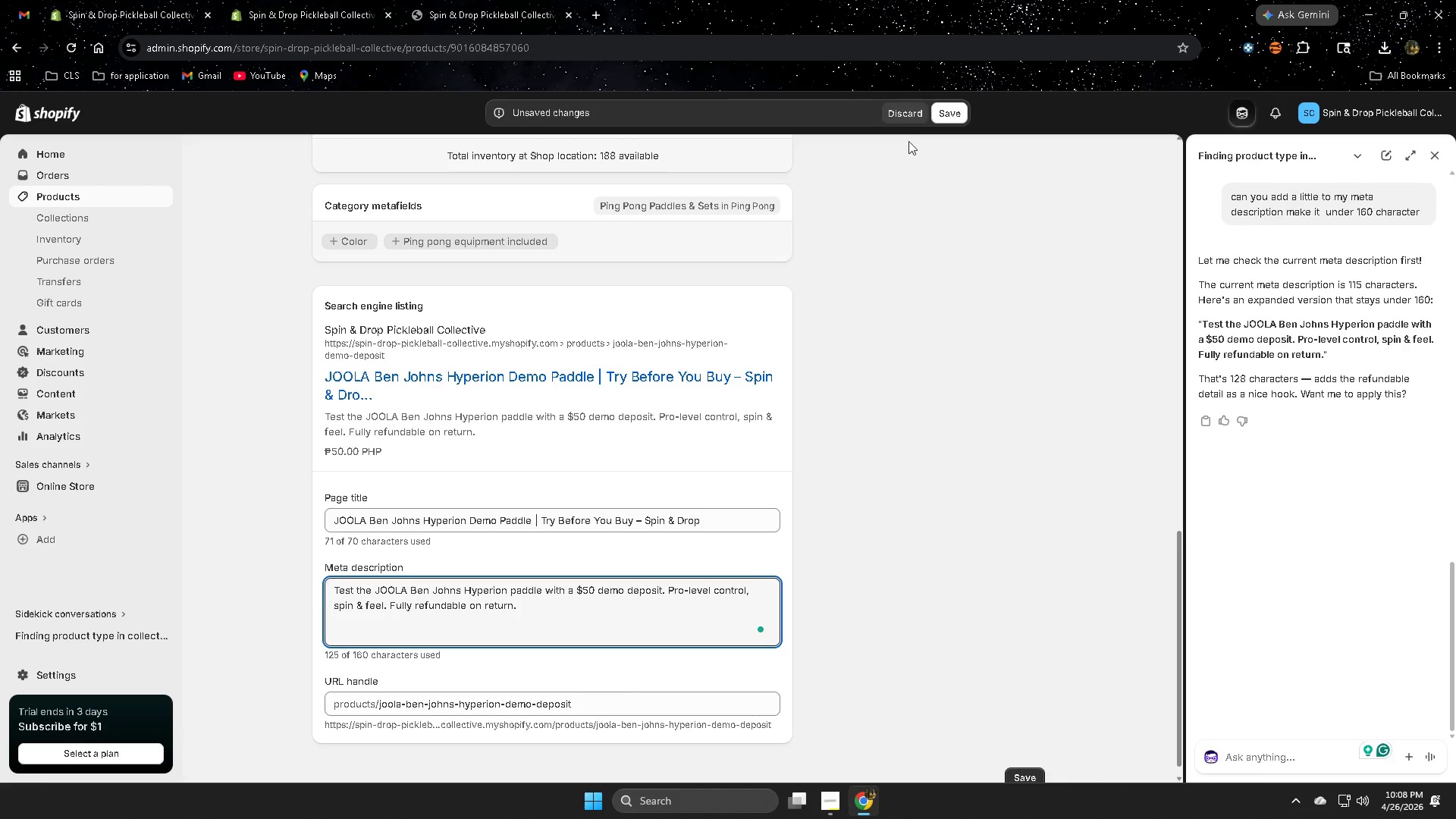 
left_click([947, 108])
 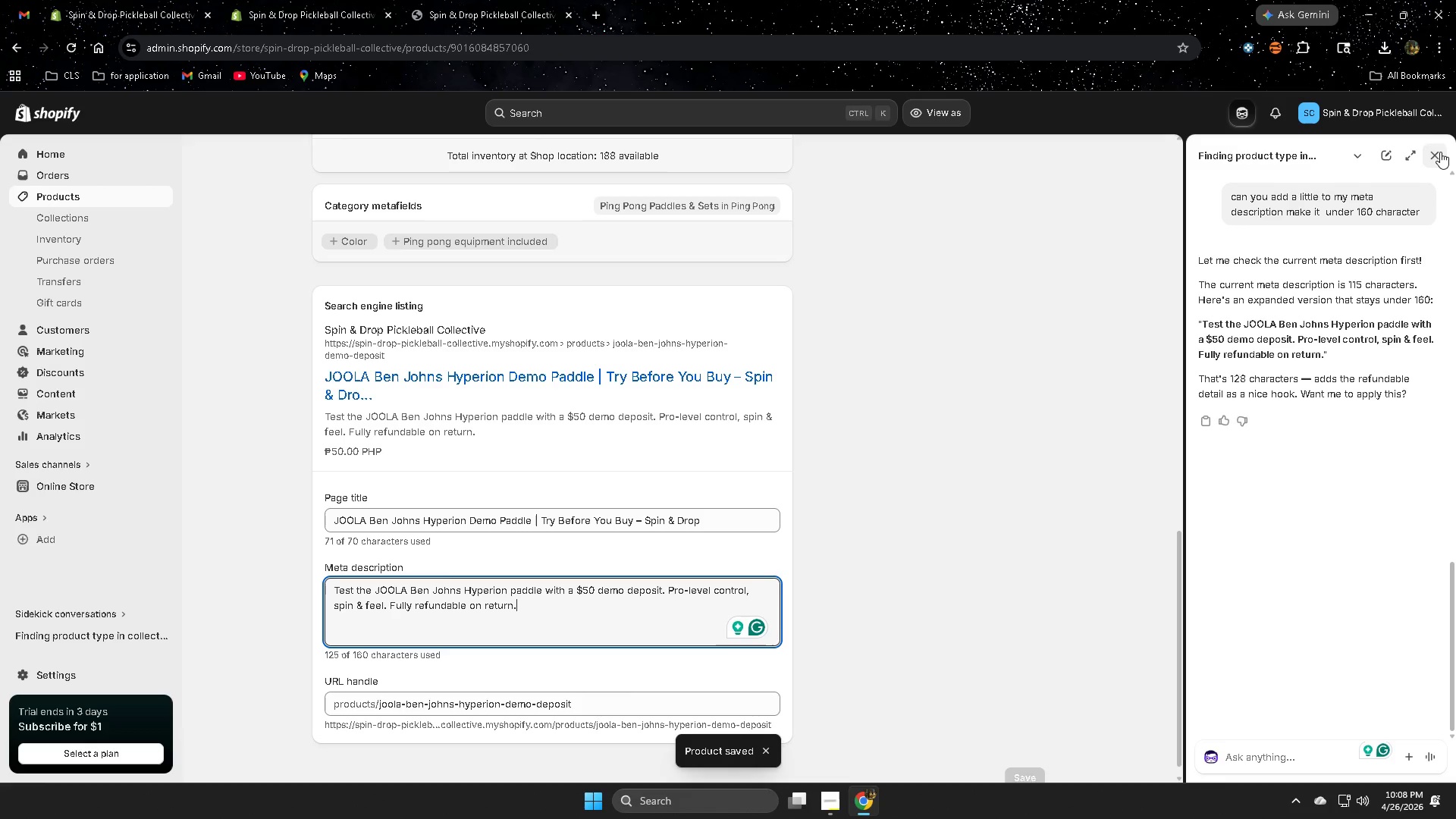 
wait(6.89)
 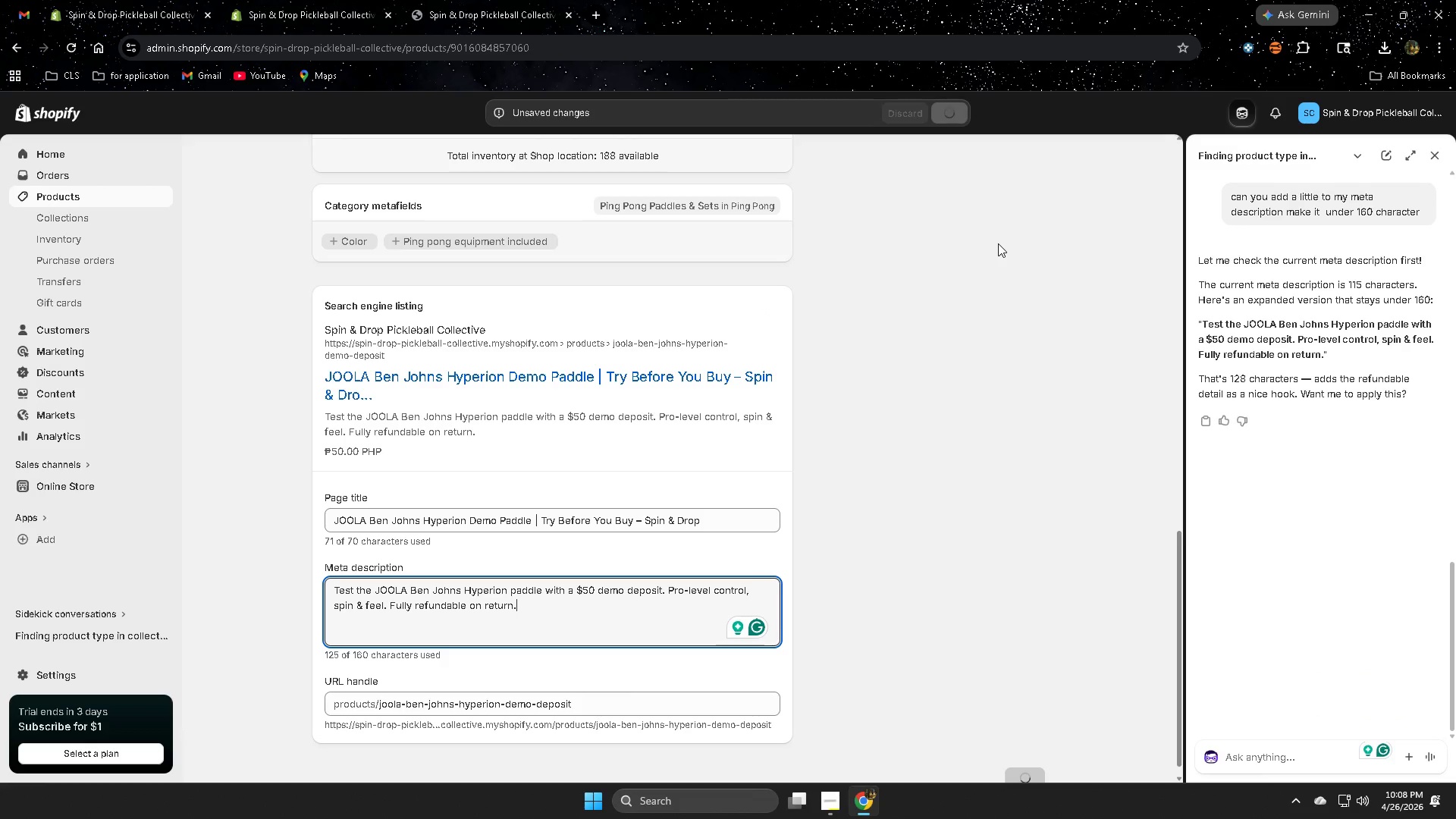 
left_click([80, 198])
 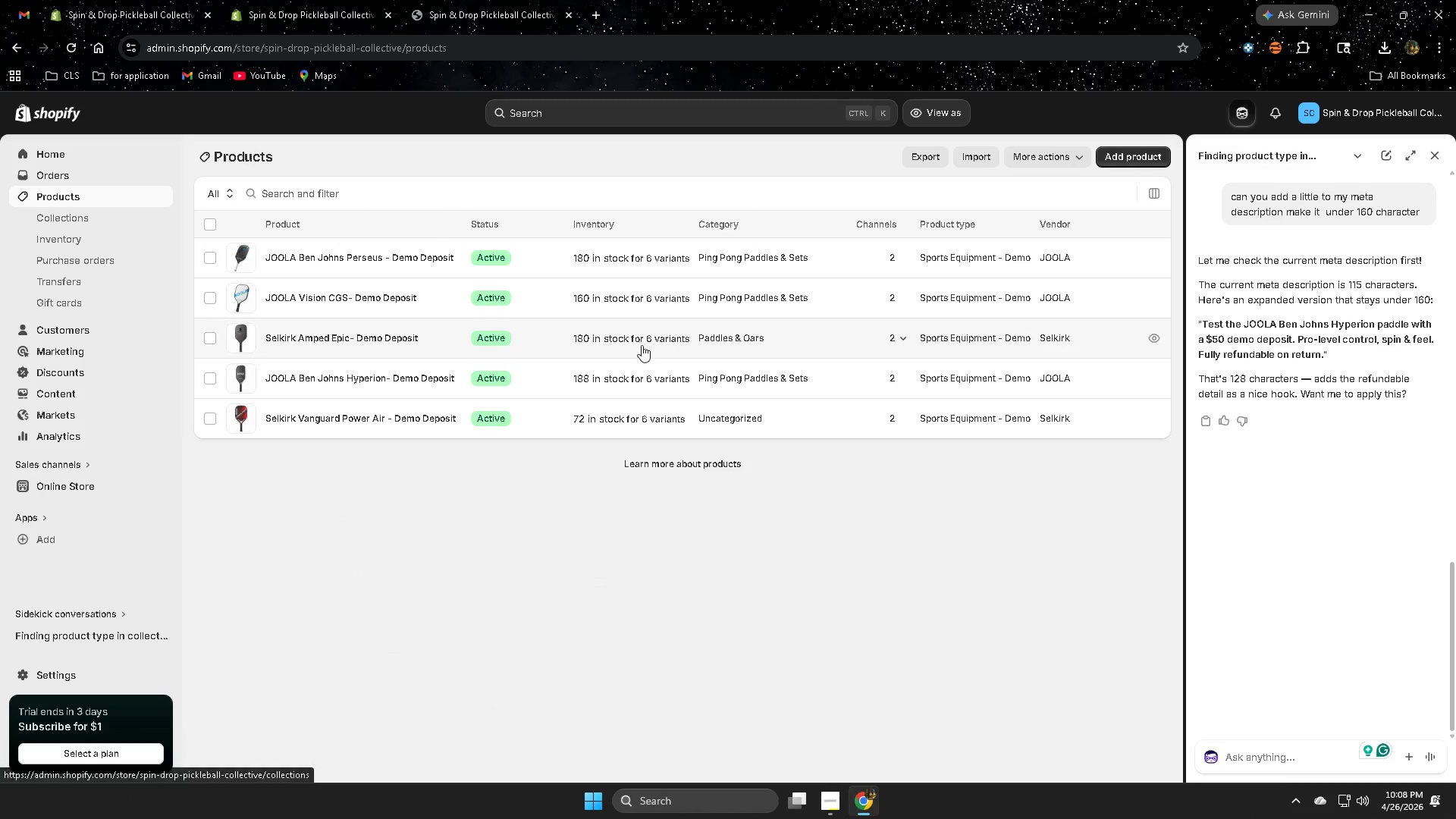 
left_click([541, 339])
 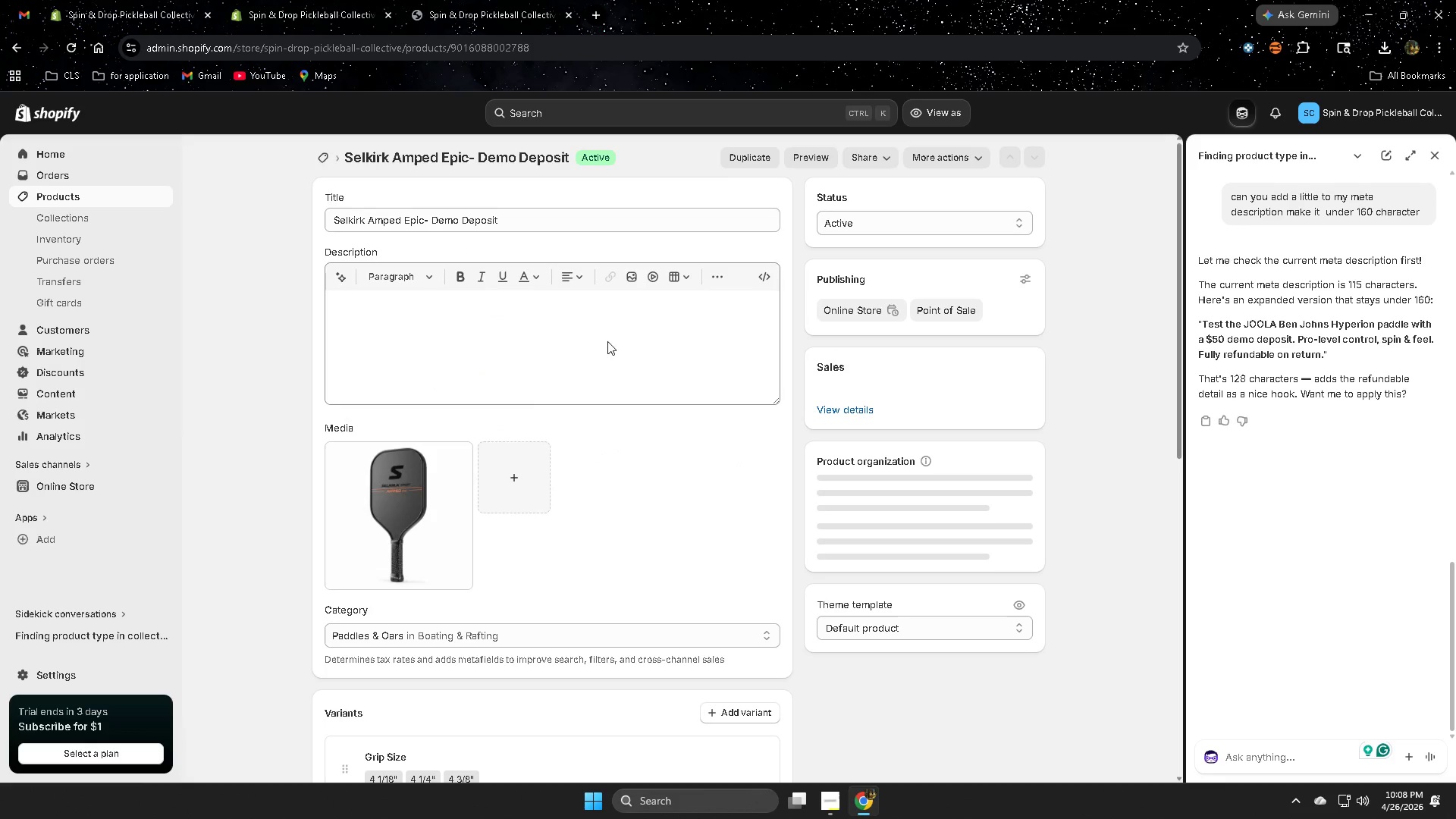 
wait(5.62)
 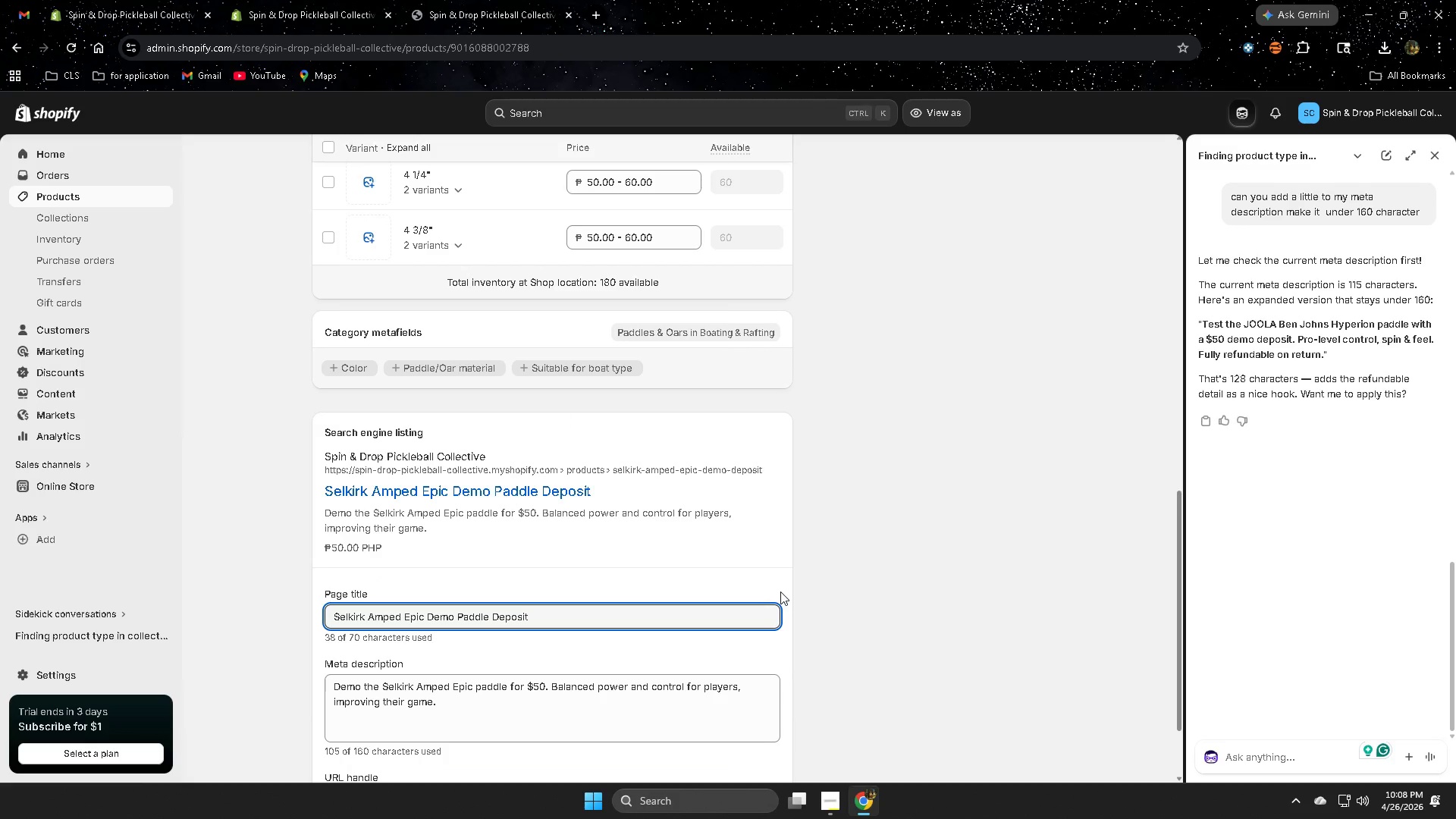 
left_click([1250, 759])
 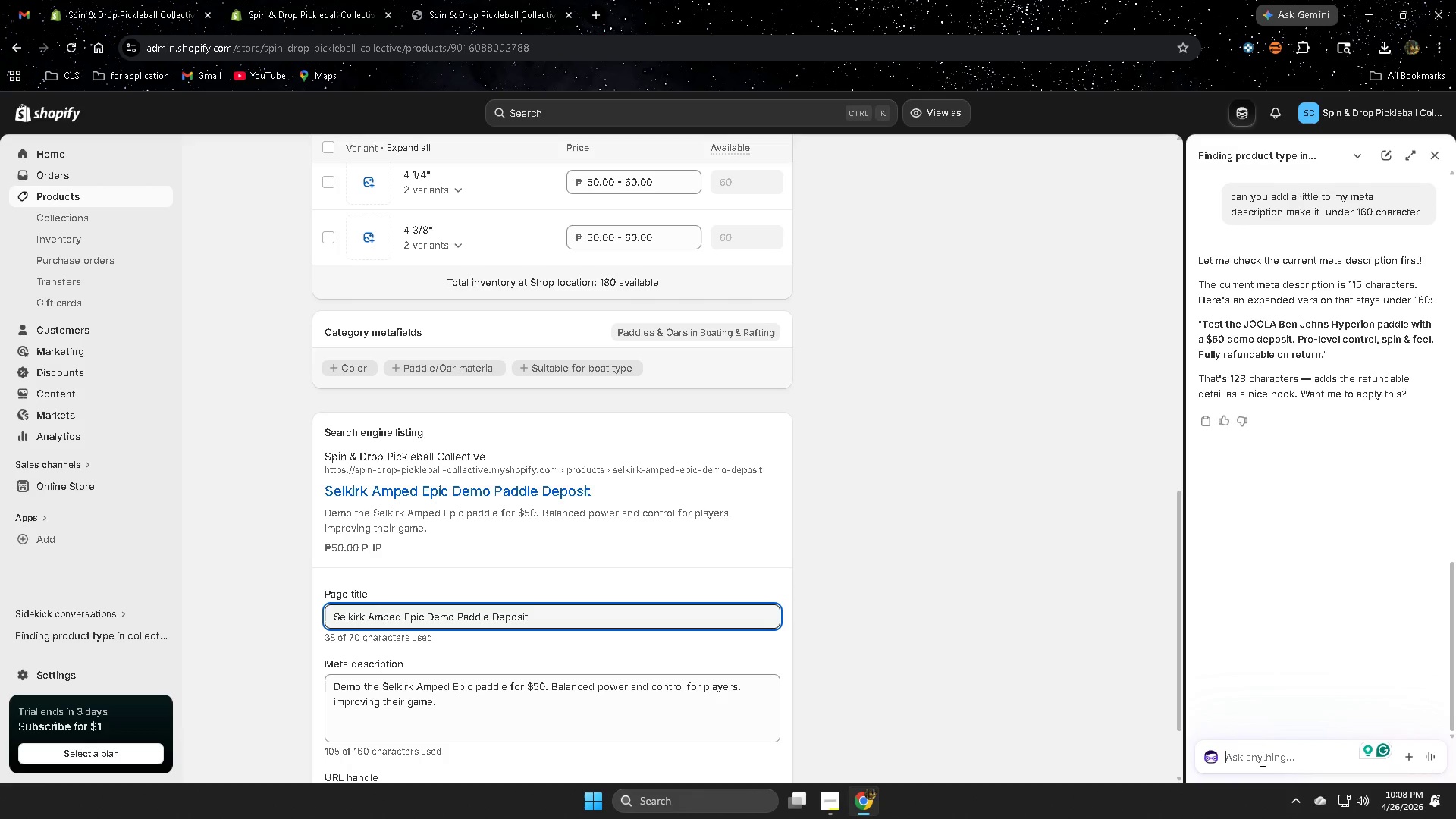 
type(ne)
 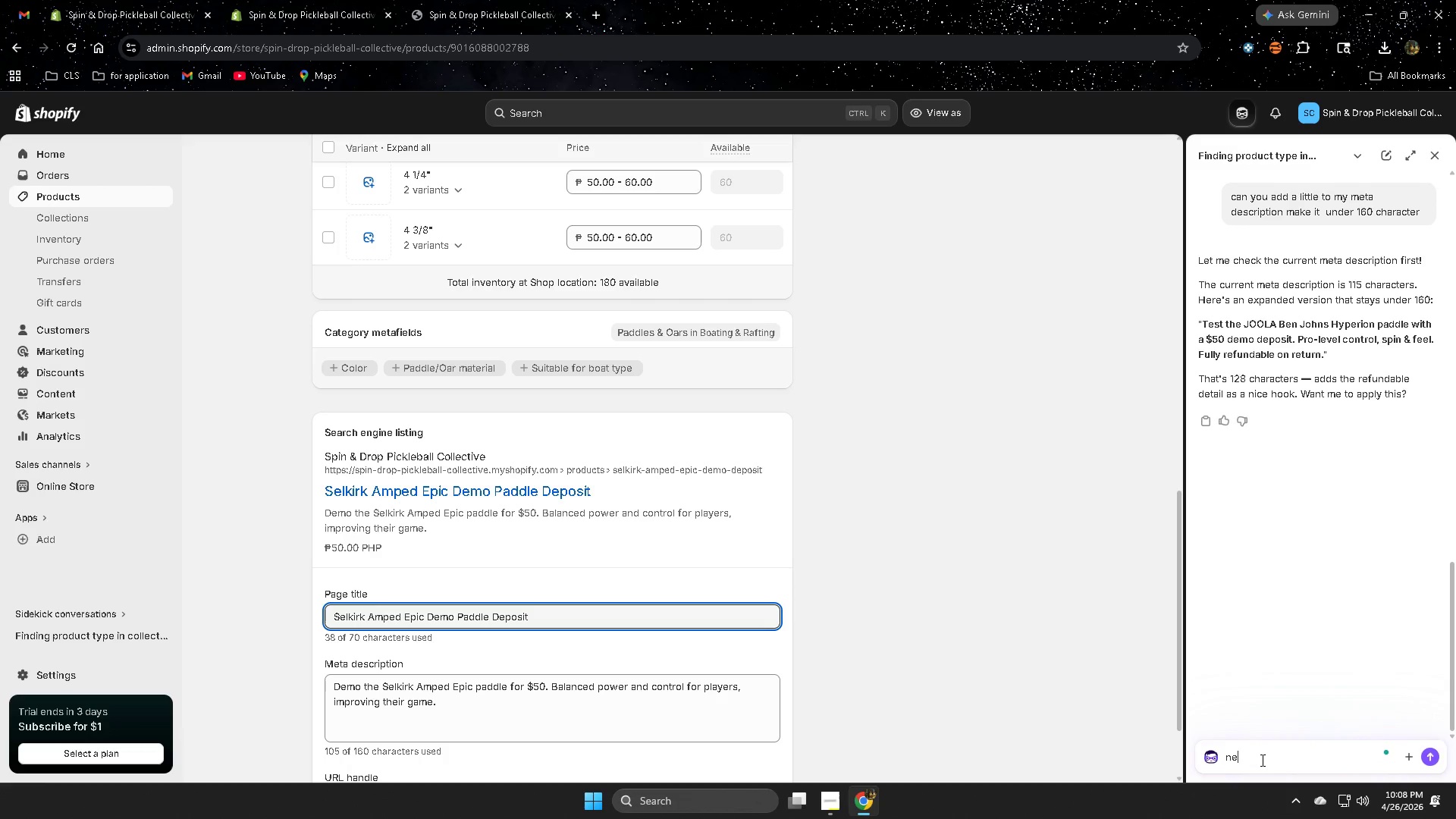 
scroll: coordinate [780, 606], scroll_direction: down, amount: 16.0
 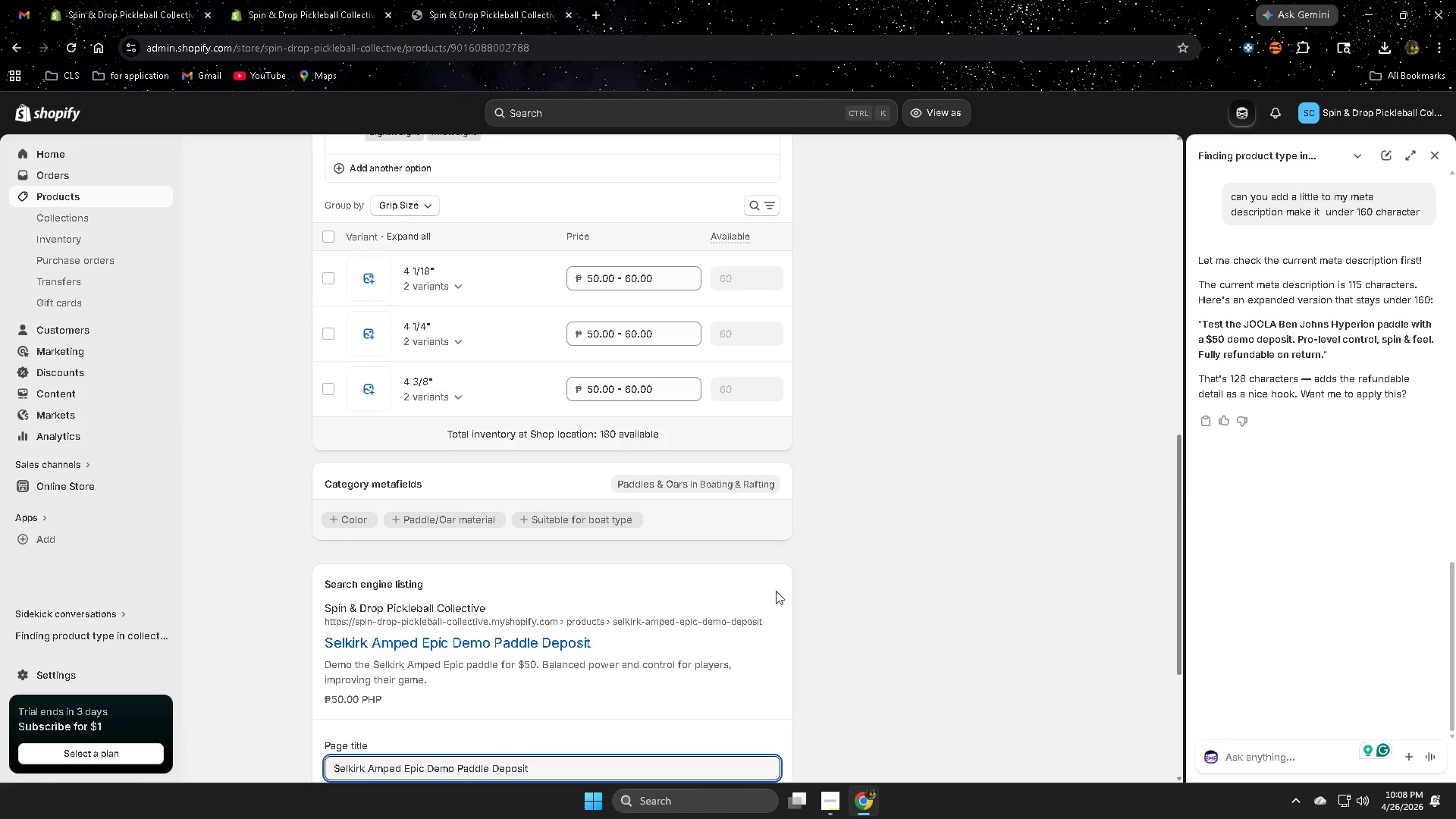 
type(xt o)
 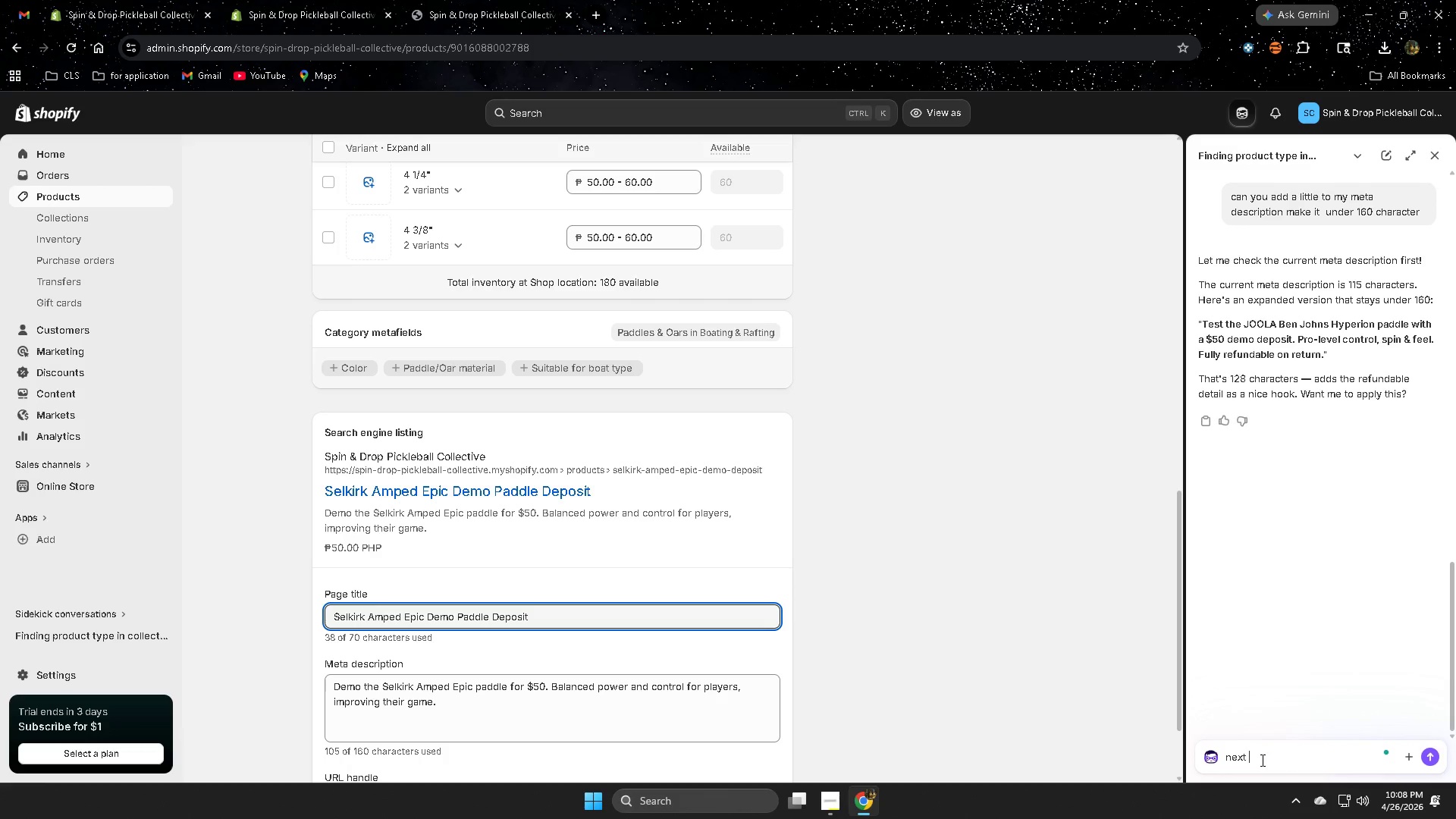 
scroll: coordinate [780, 592], scroll_direction: down, amount: 2.0
 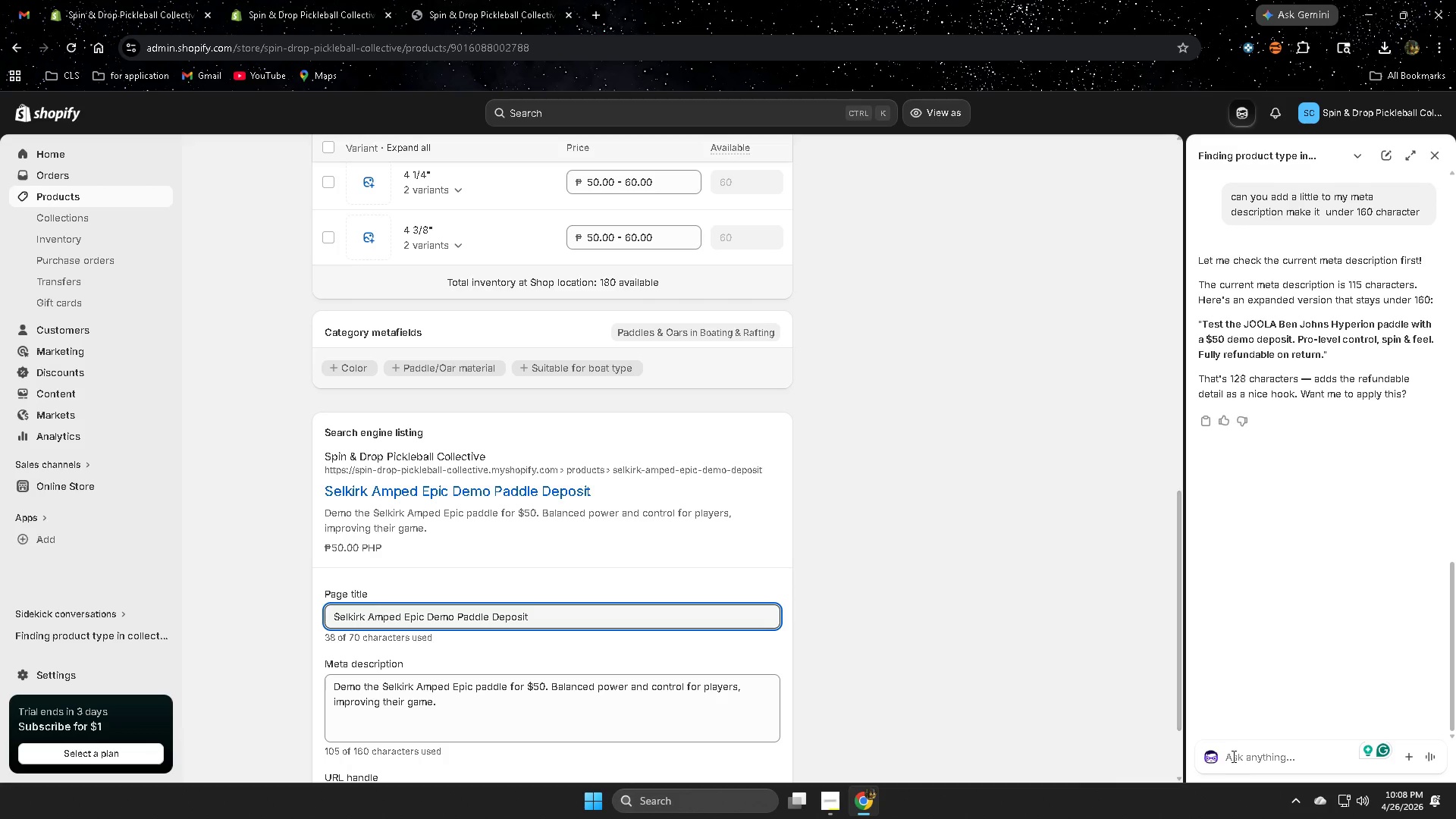 
key(J)
 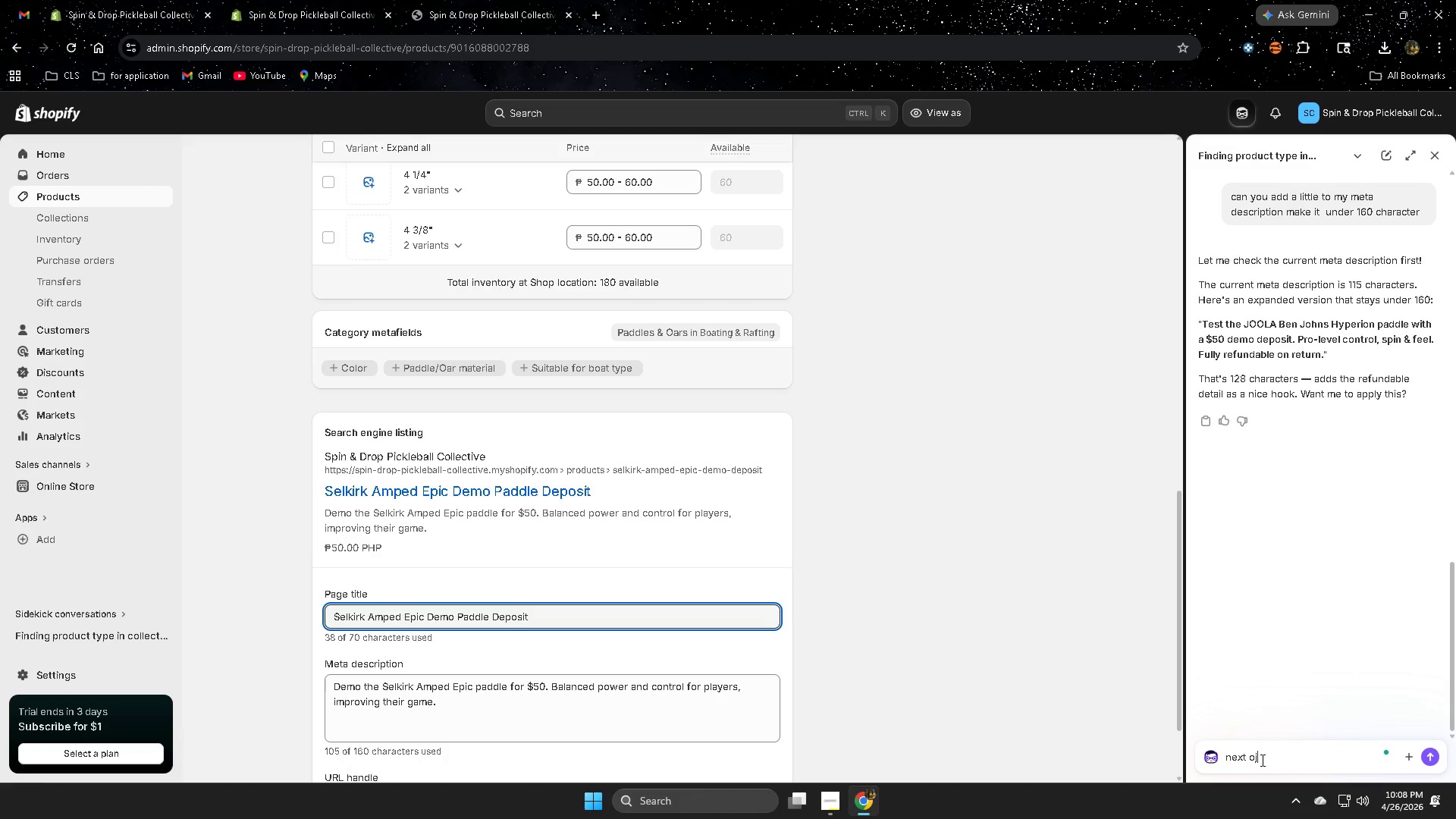 
key(Backspace)
key(Backspace)
type(tihs p)
key(Backspace)
type(one)
 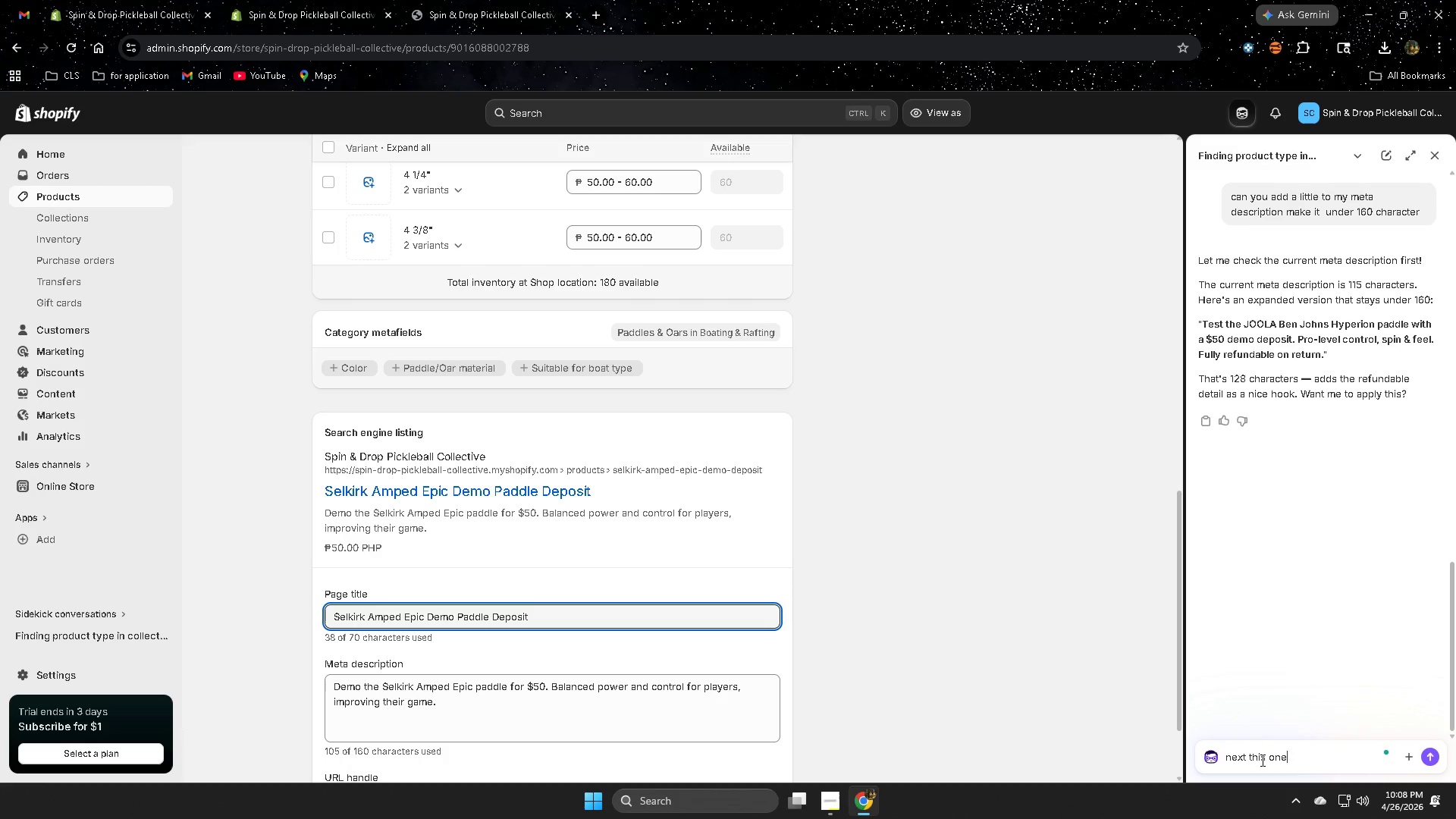 
key(Enter)
 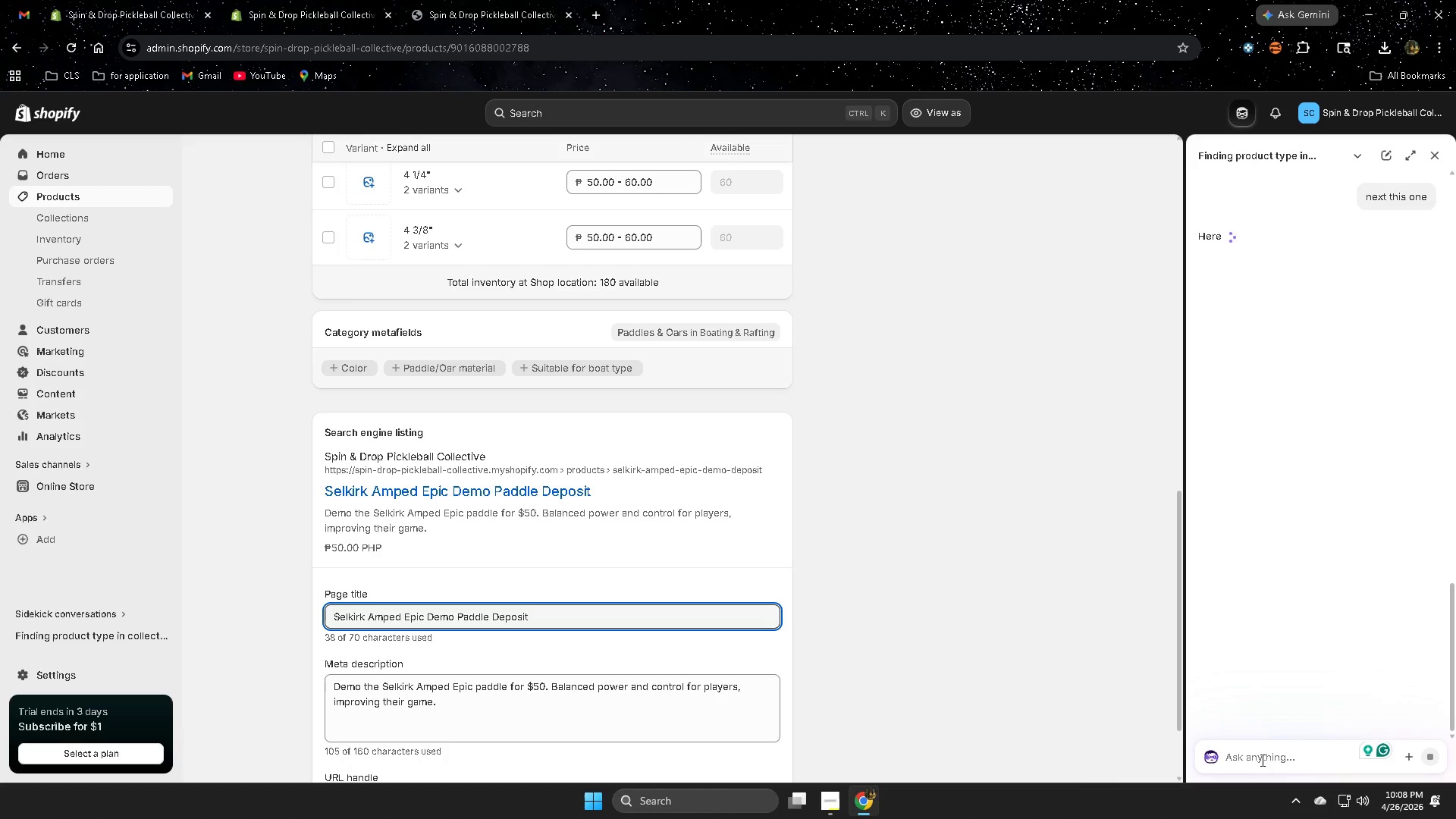 
wait(11.19)
 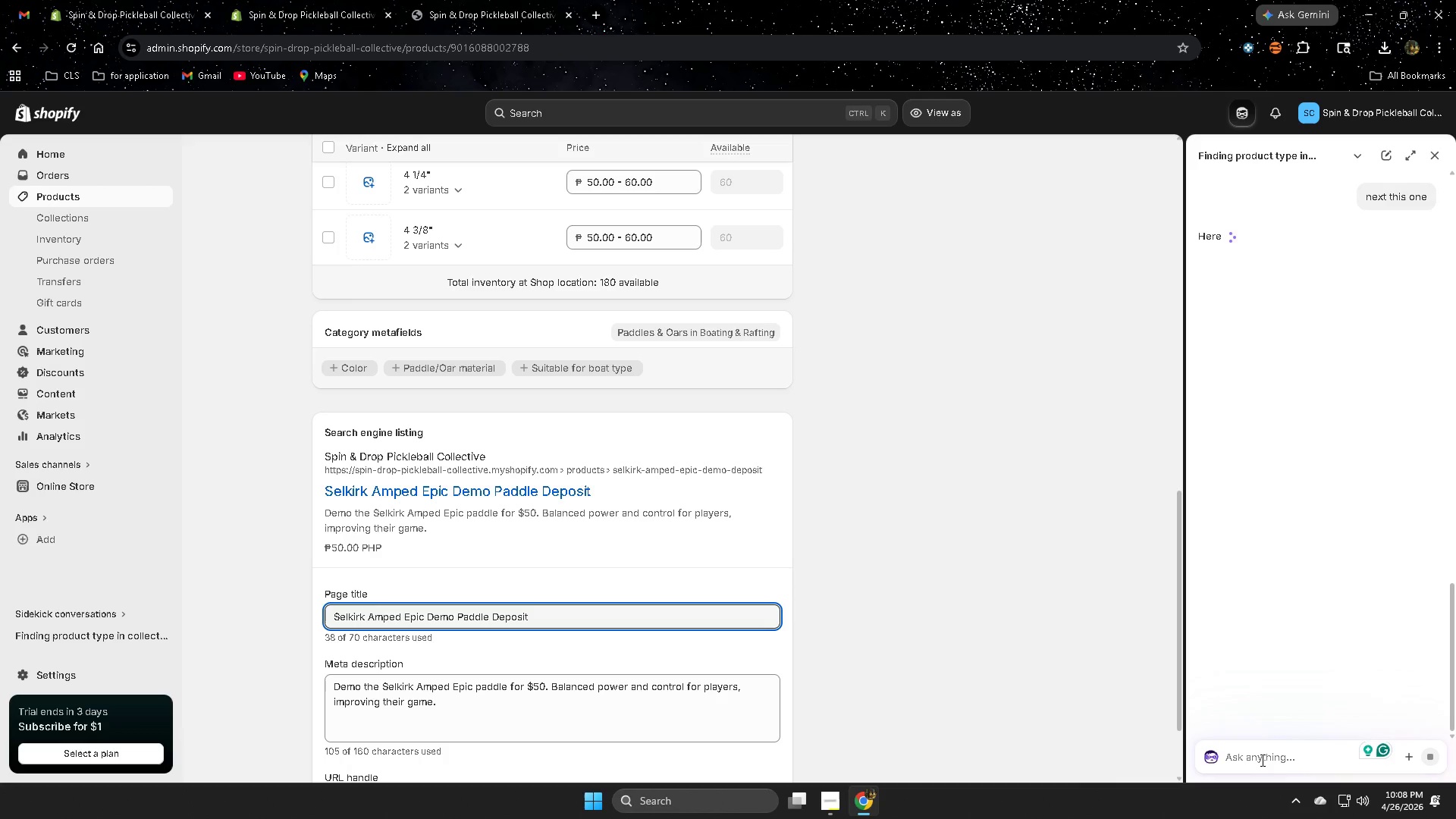 
left_click([1267, 275])
 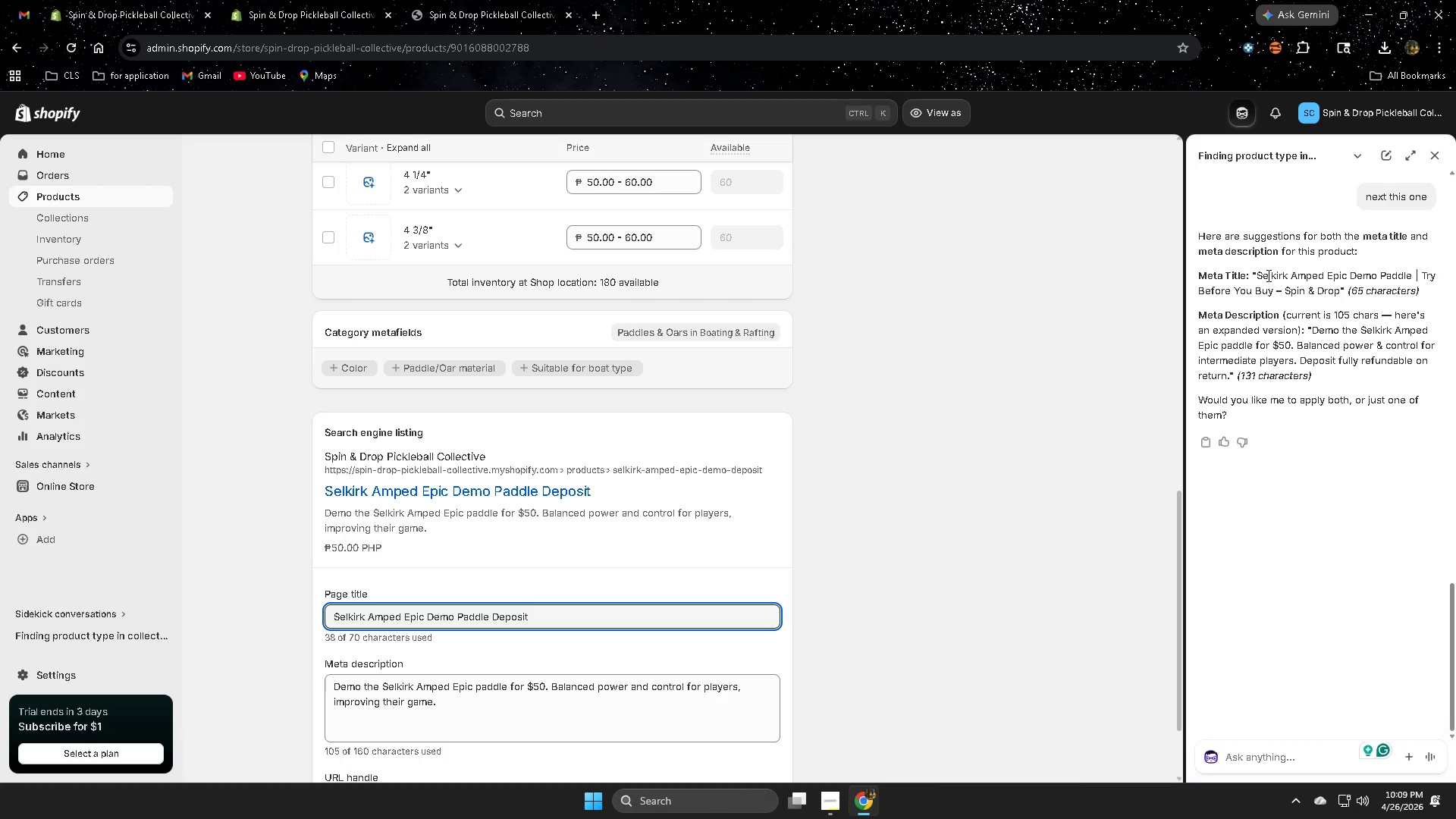 
left_click_drag(start_coordinate=[1267, 275], to_coordinate=[1326, 296])
 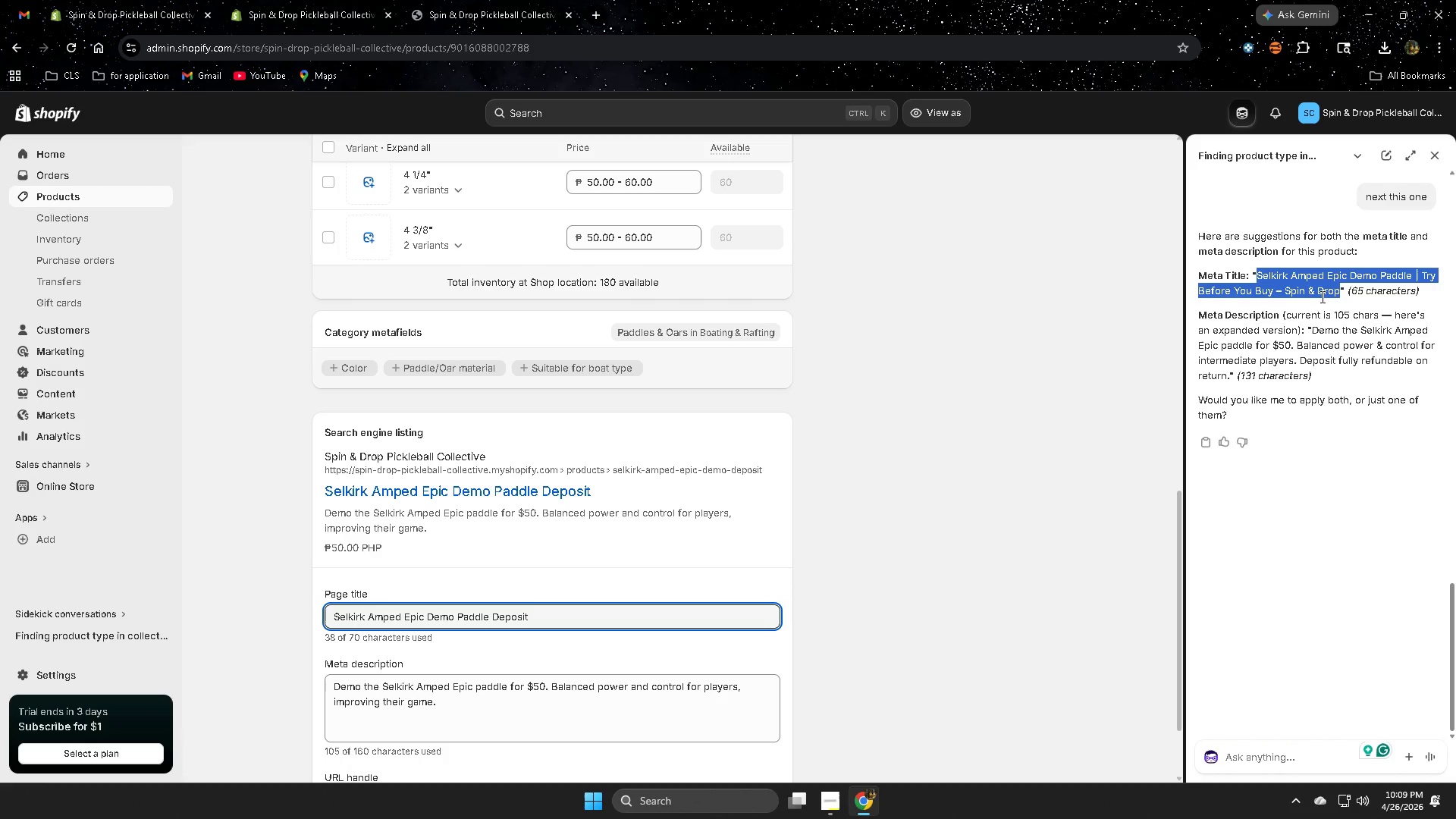 
key(Control+ControlLeft)
 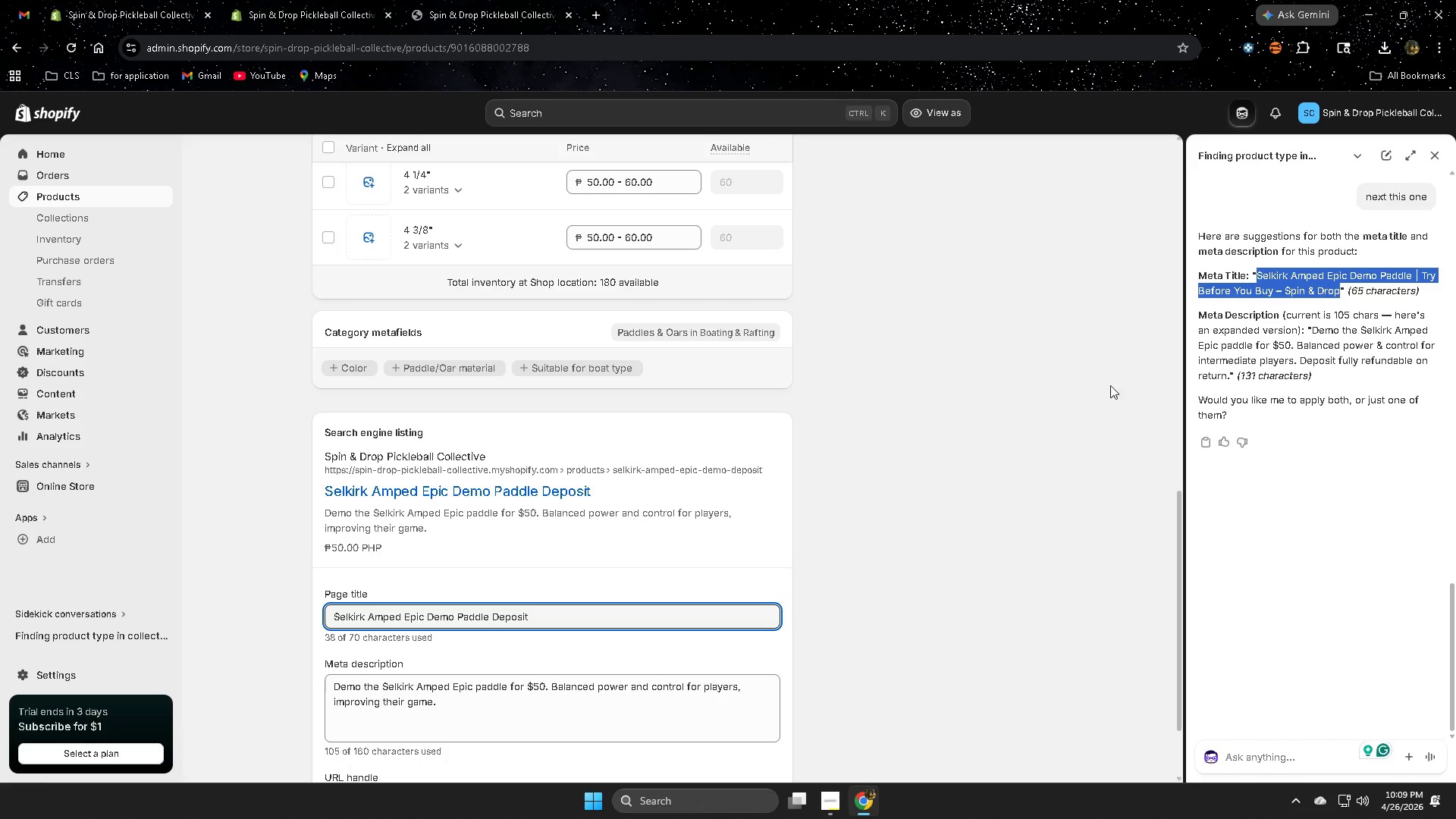 
key(Control+C)
 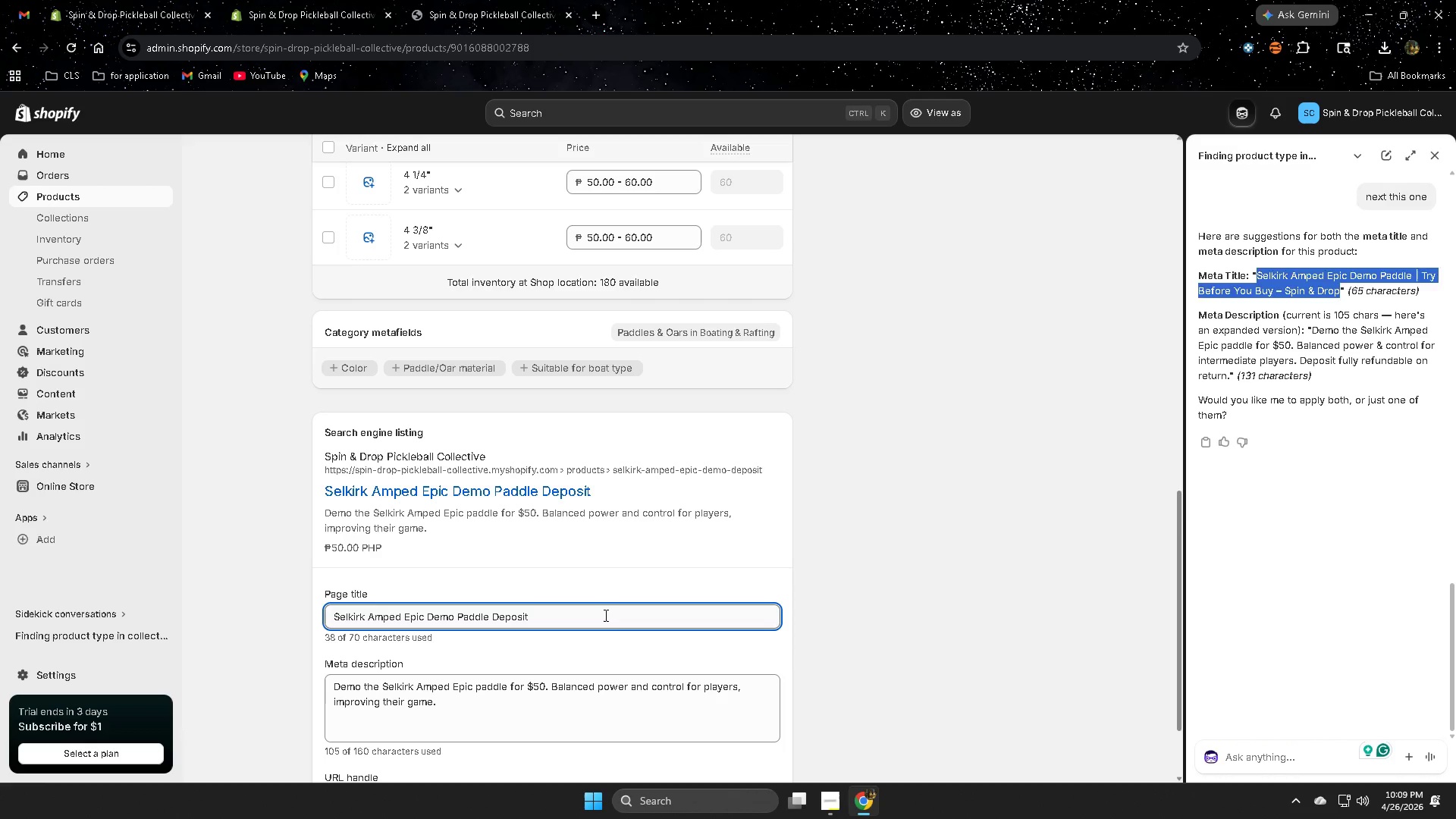 
triple_click([604, 613])
 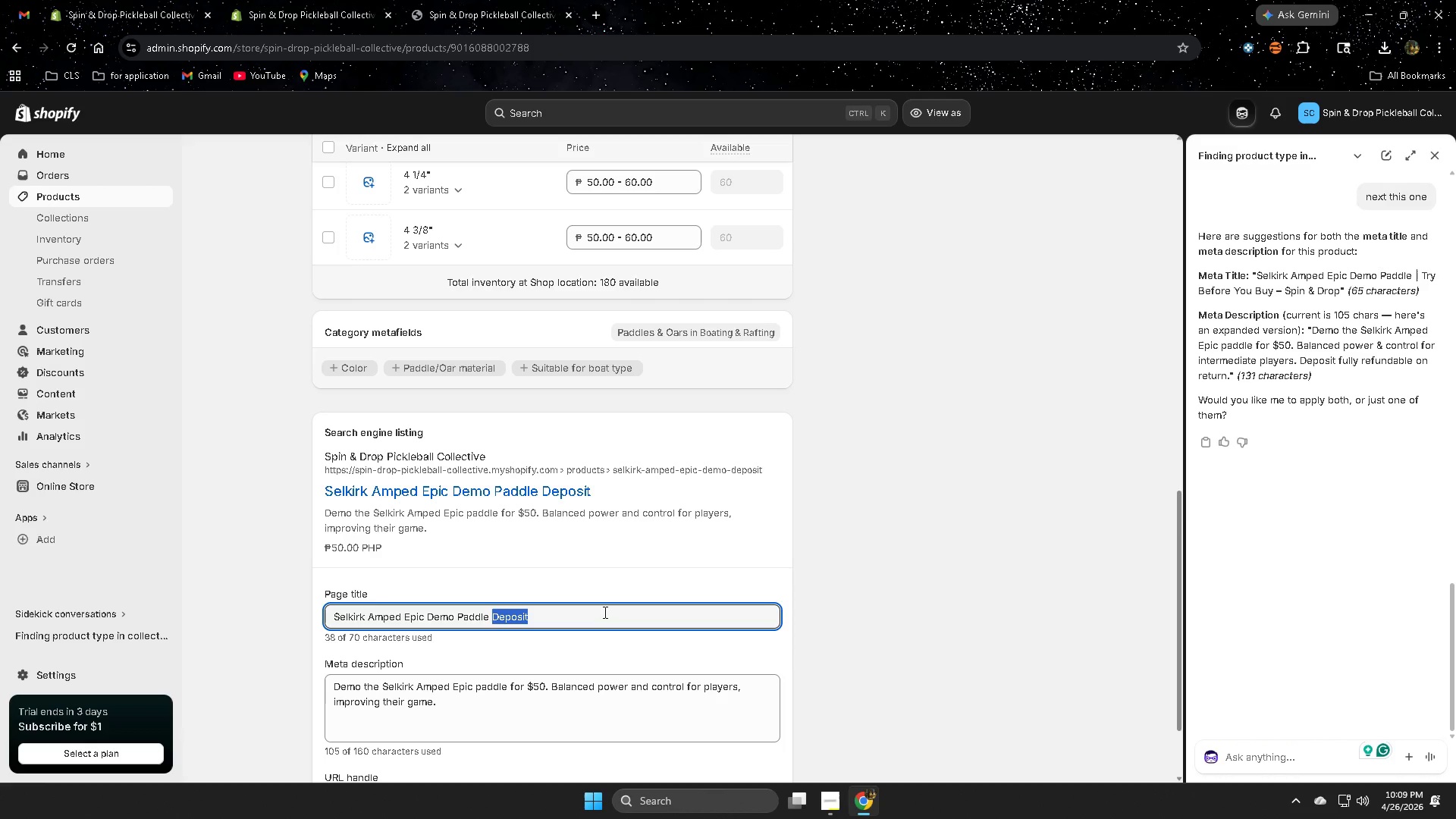 
triple_click([603, 612])
 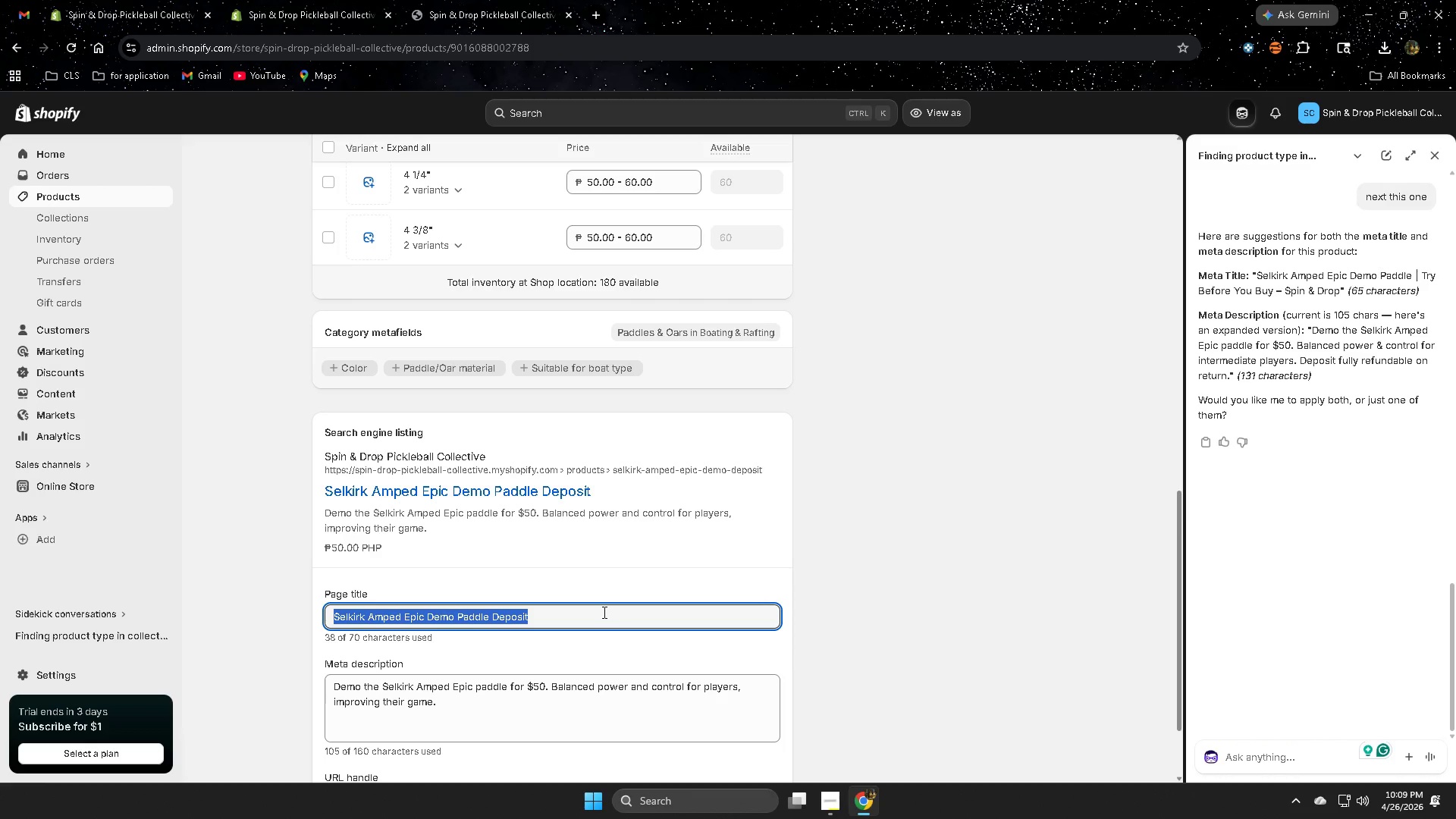 
triple_click([603, 612])
 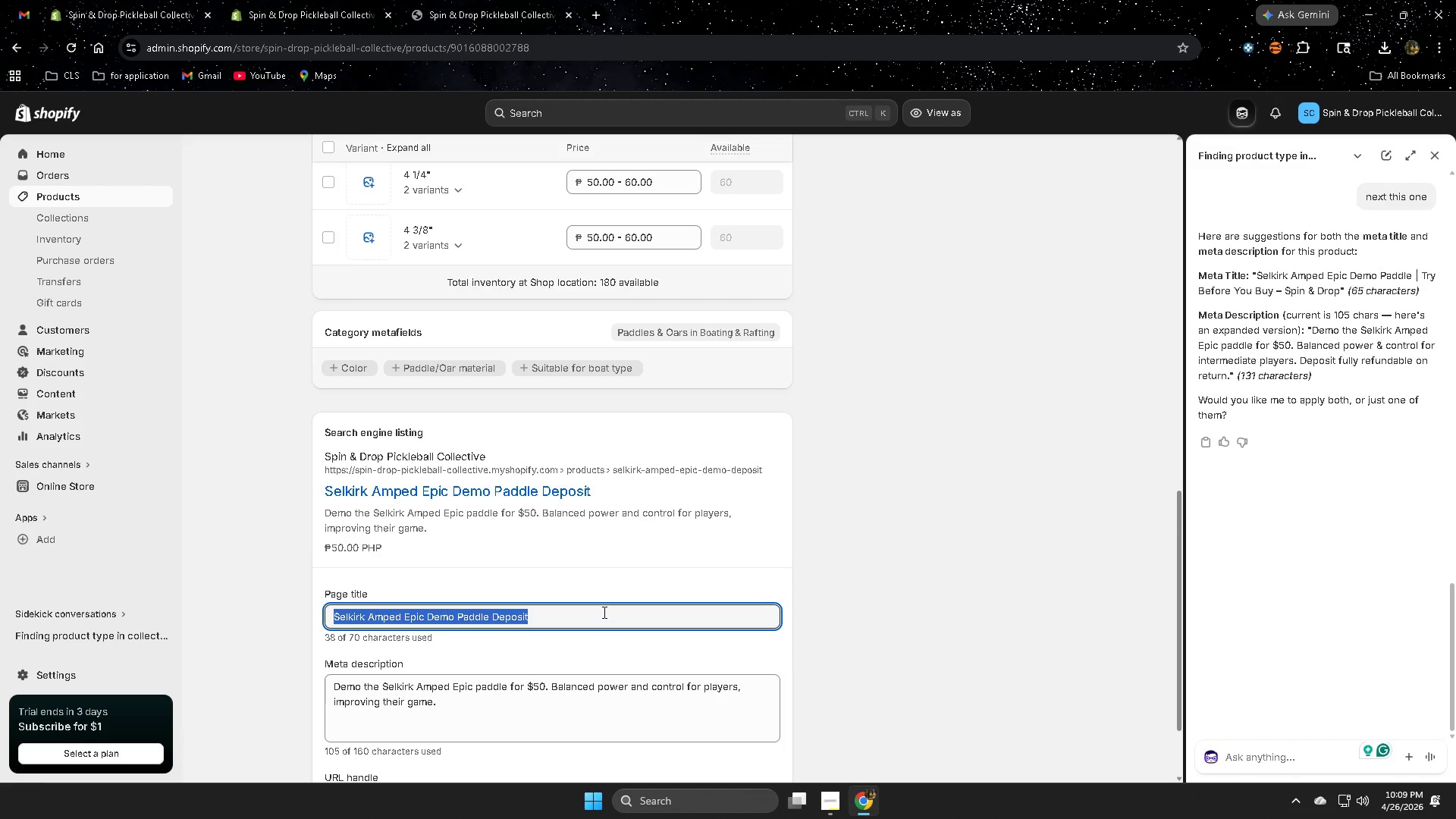 
key(Control+V)
 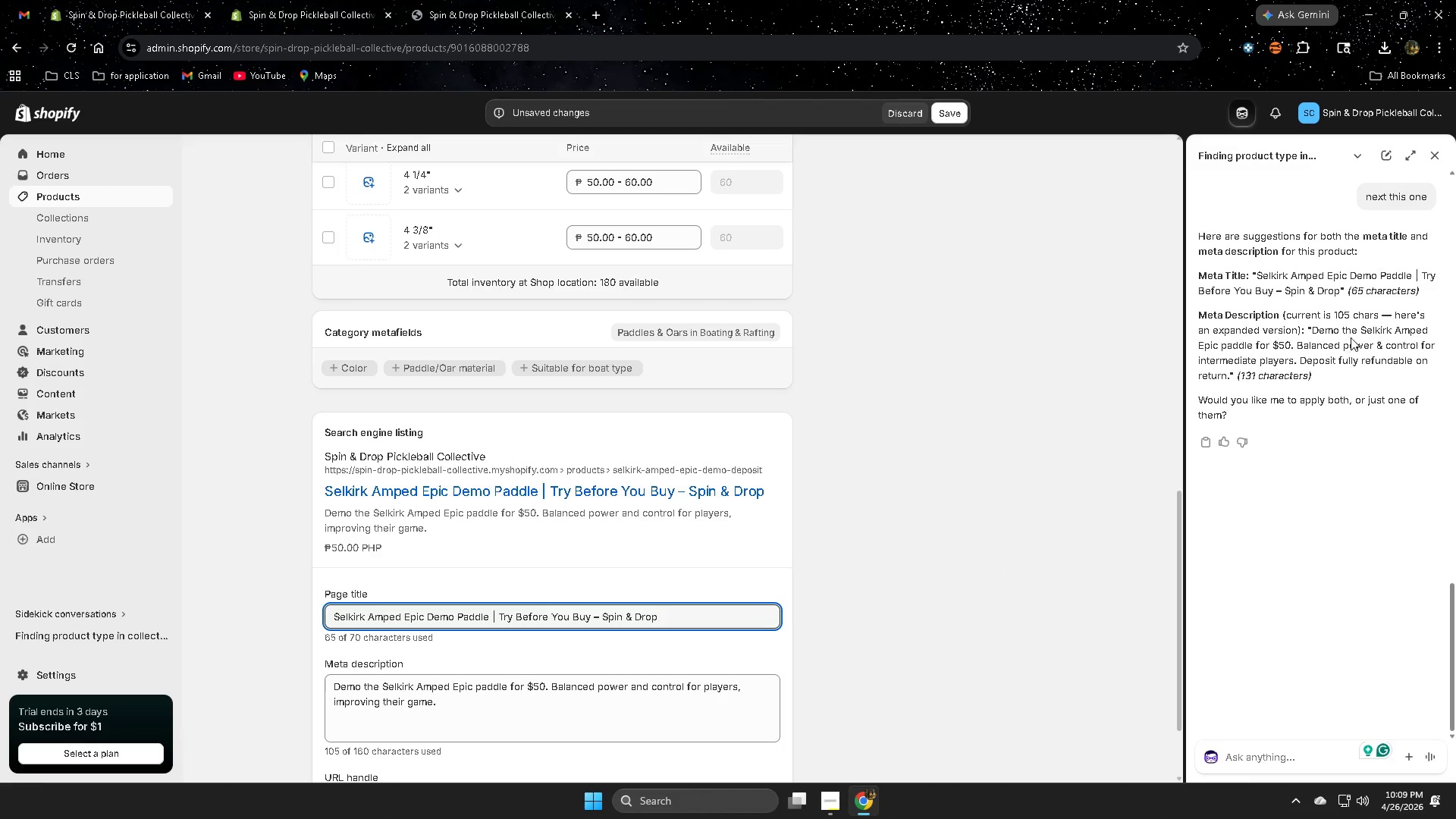 
wait(7.06)
 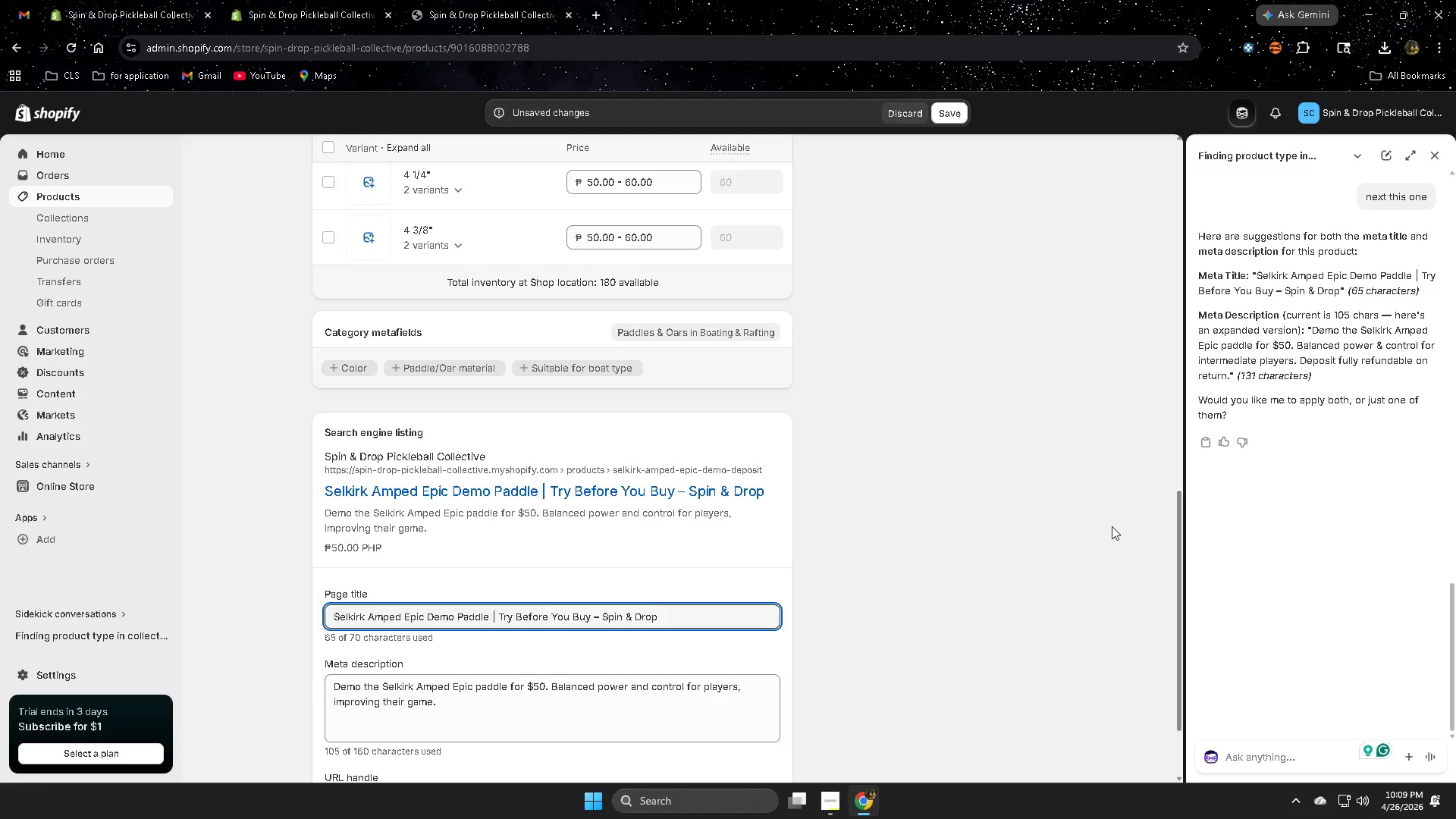 
left_click([1321, 331])
 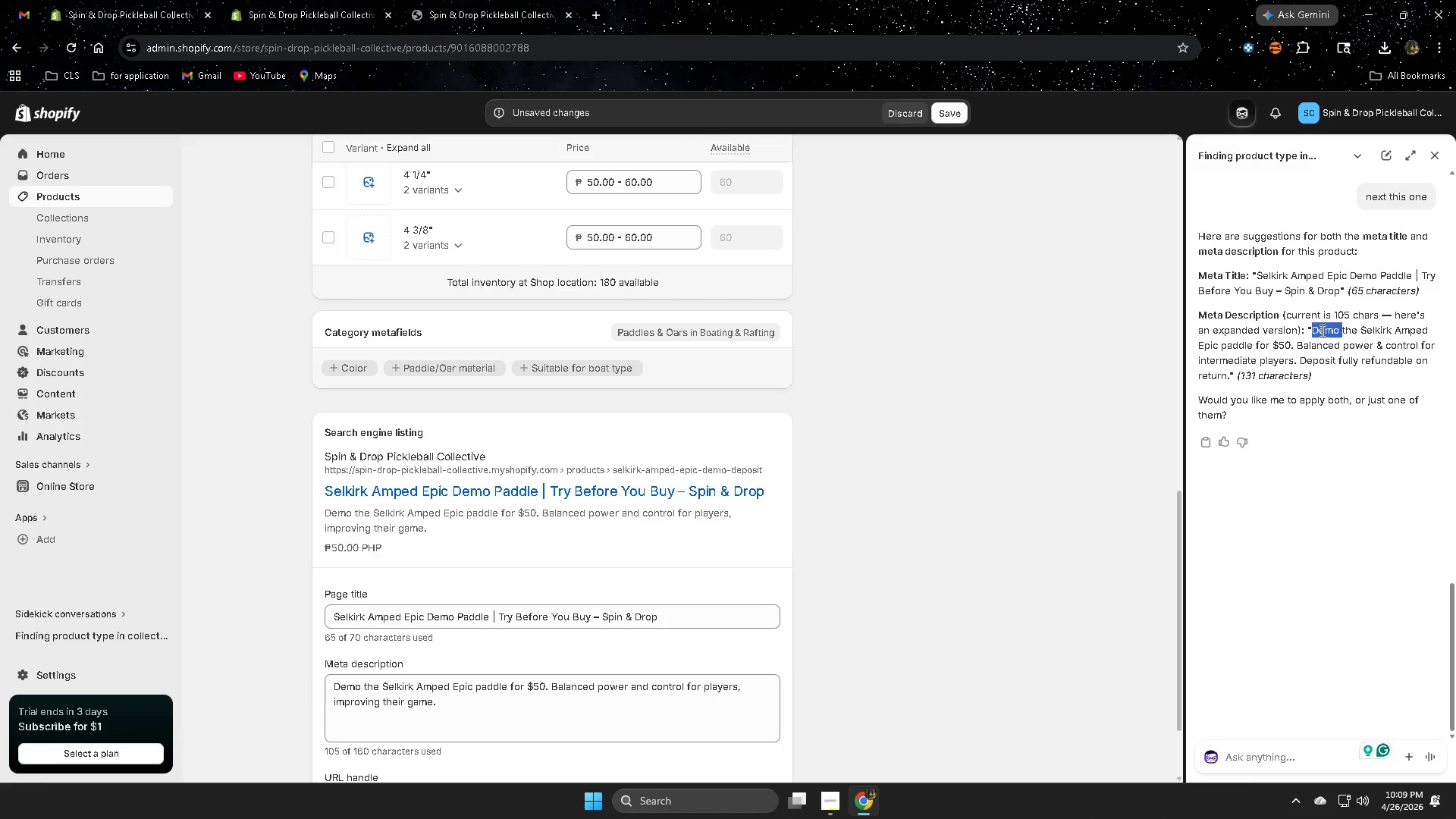 
left_click_drag(start_coordinate=[1321, 331], to_coordinate=[1225, 376])
 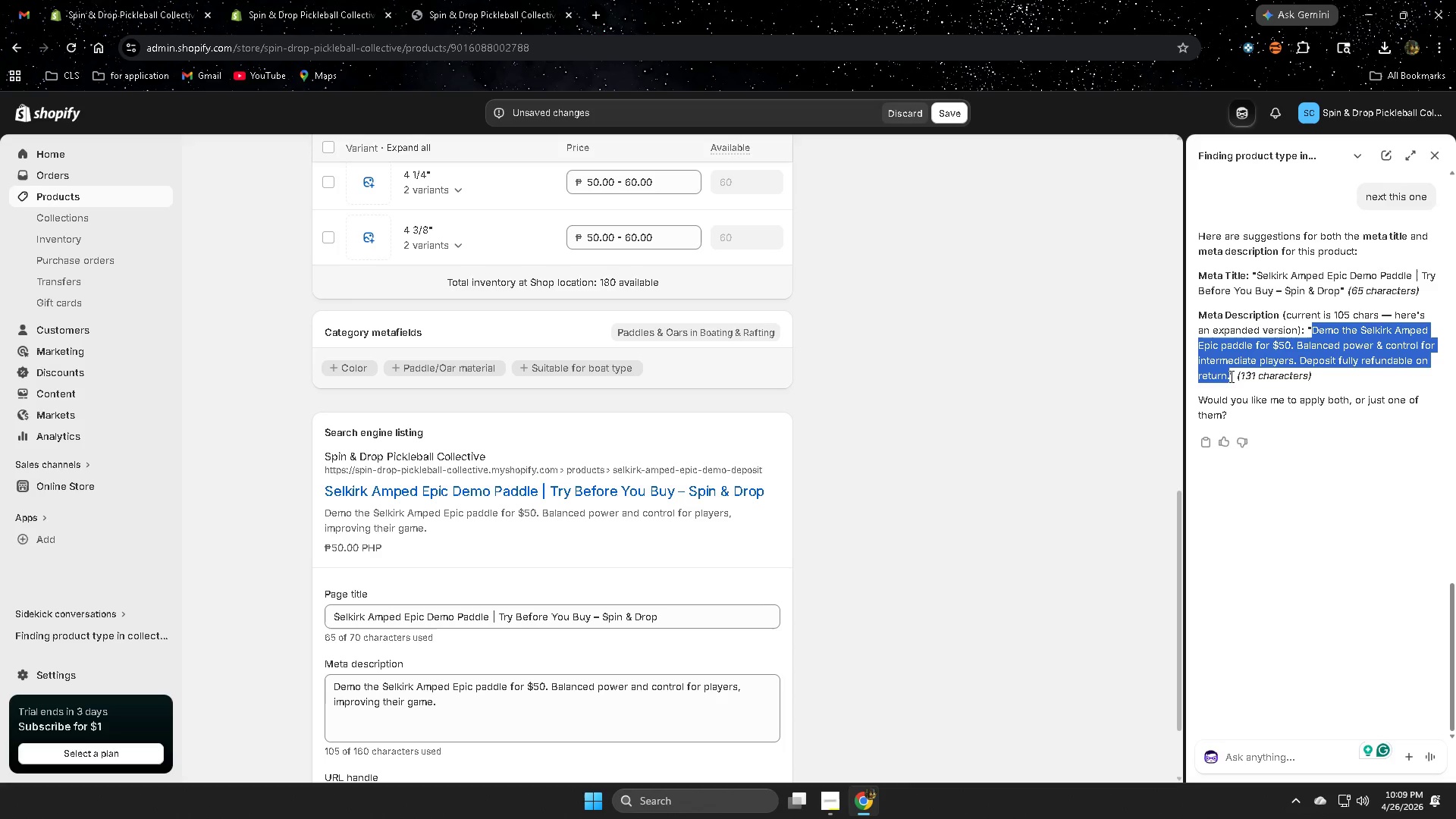 
key(Control+ControlLeft)
 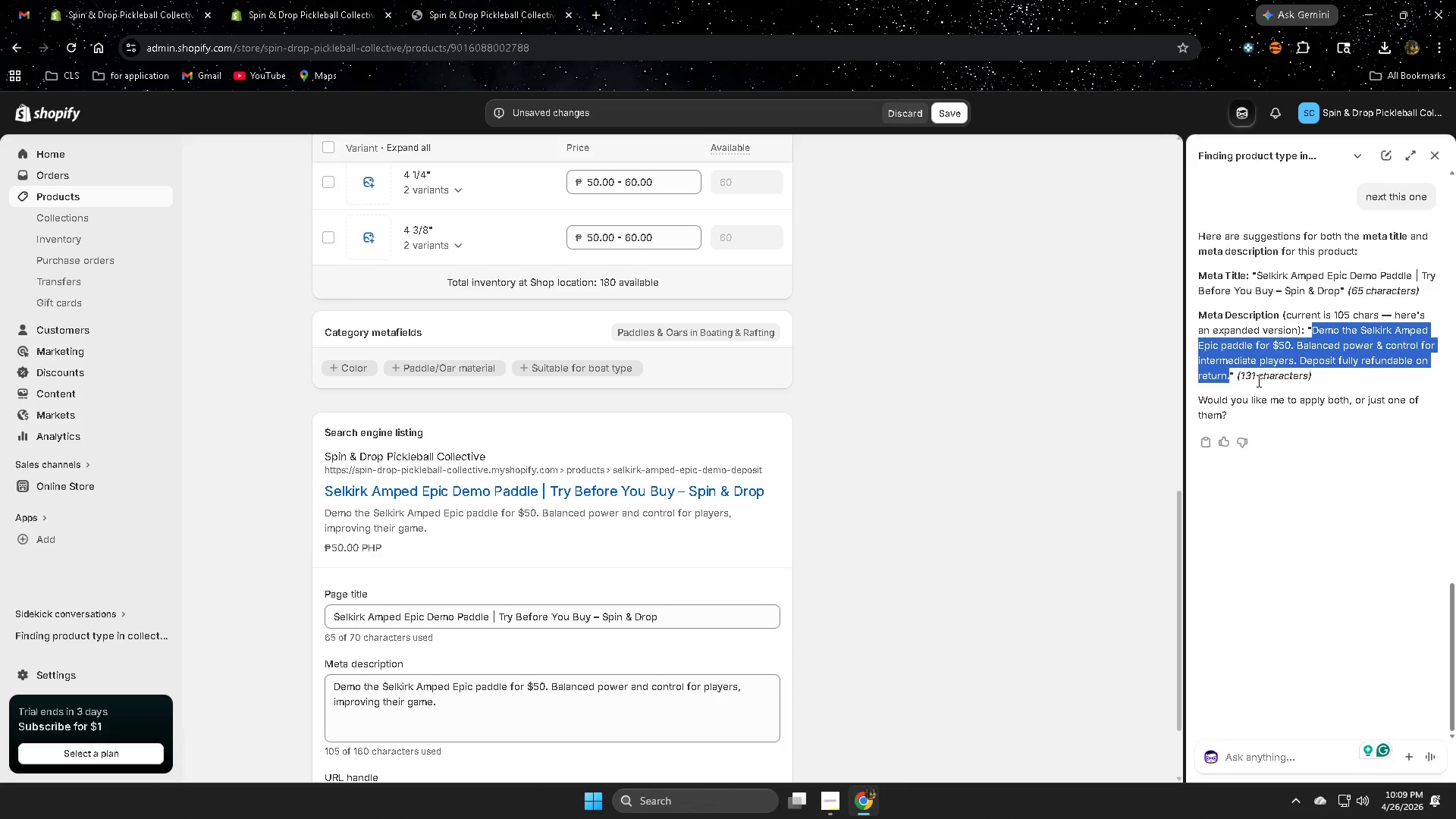 
key(Control+C)
 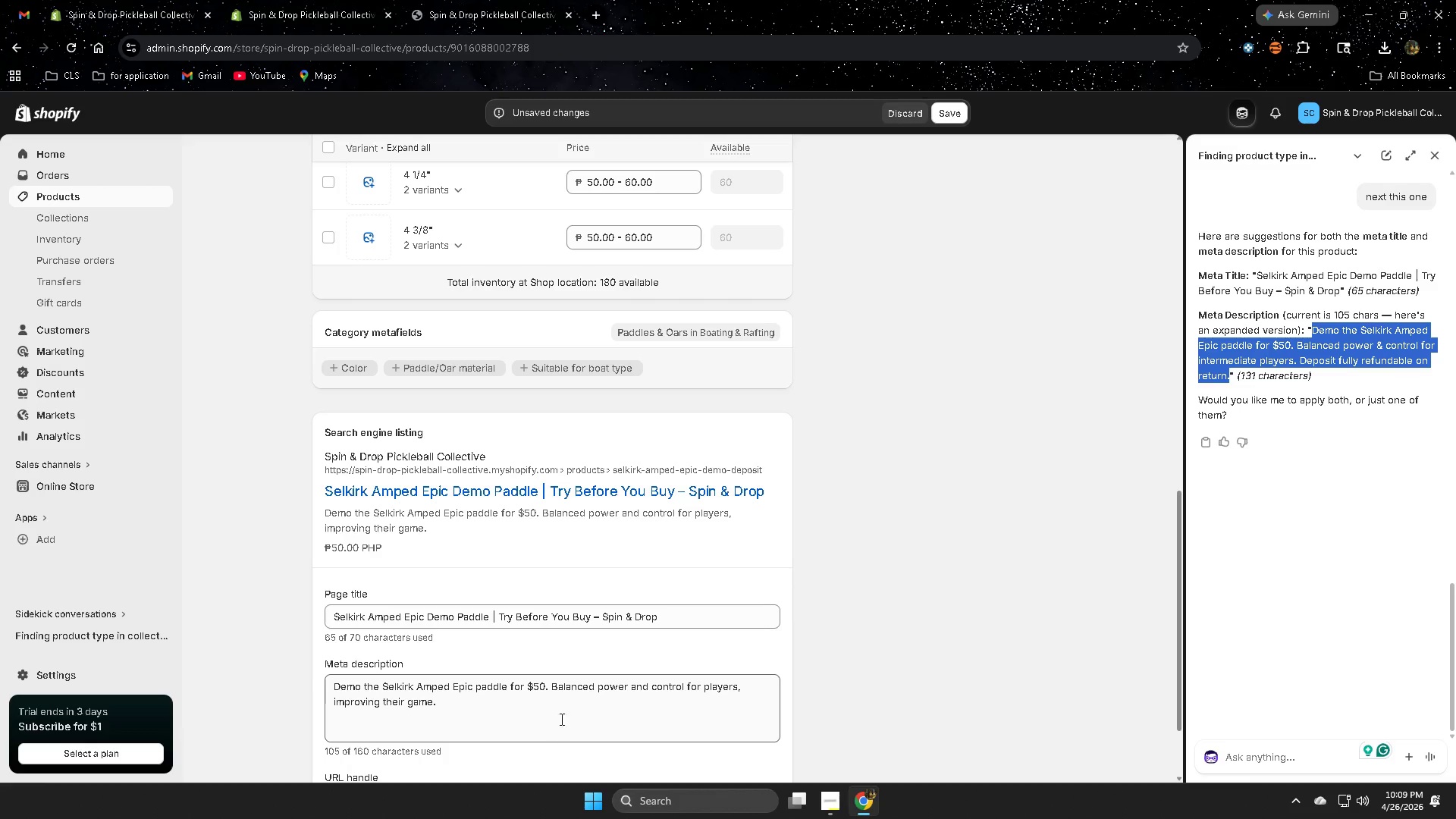 
double_click([521, 708])
 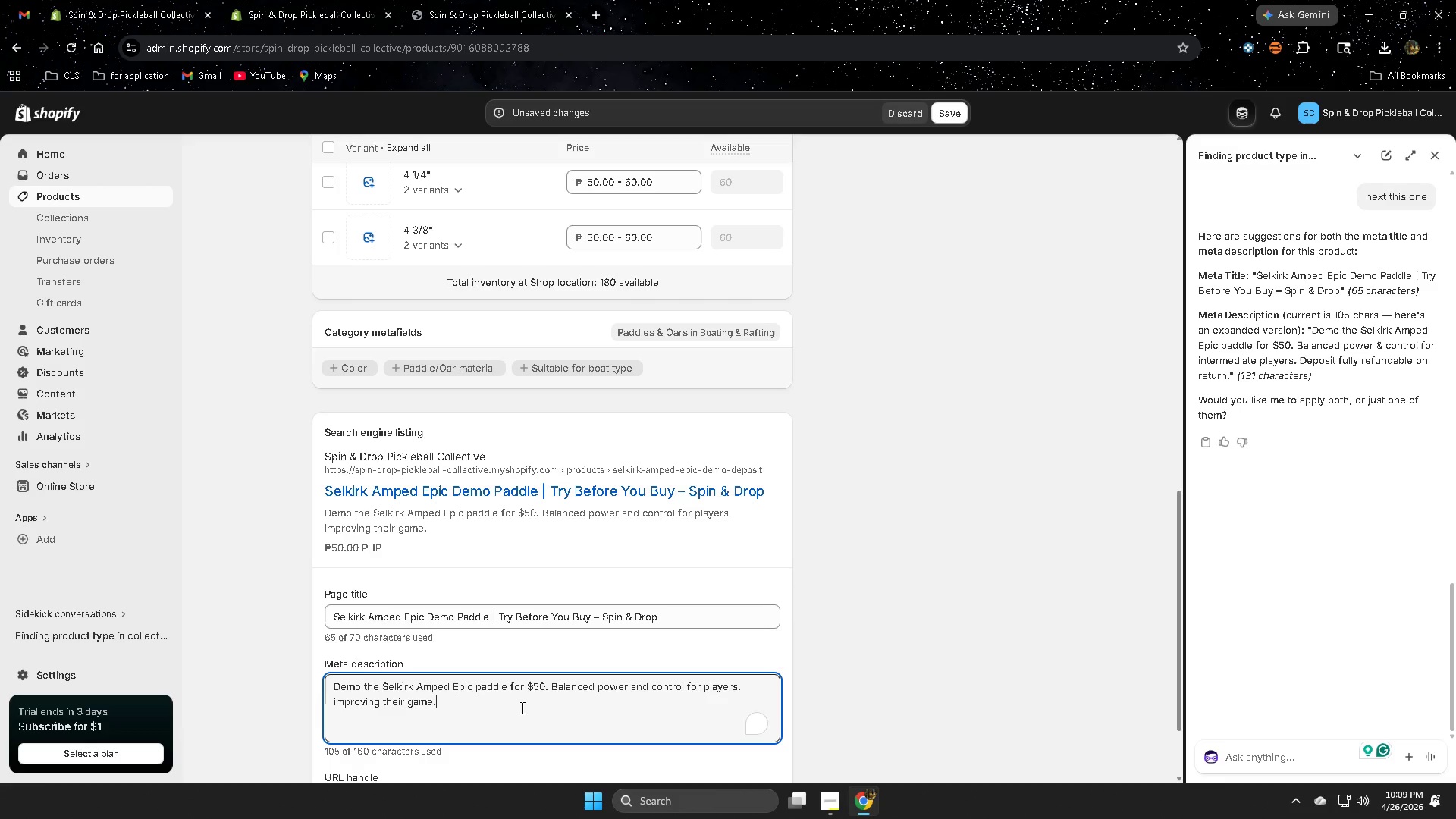 
triple_click([521, 708])
 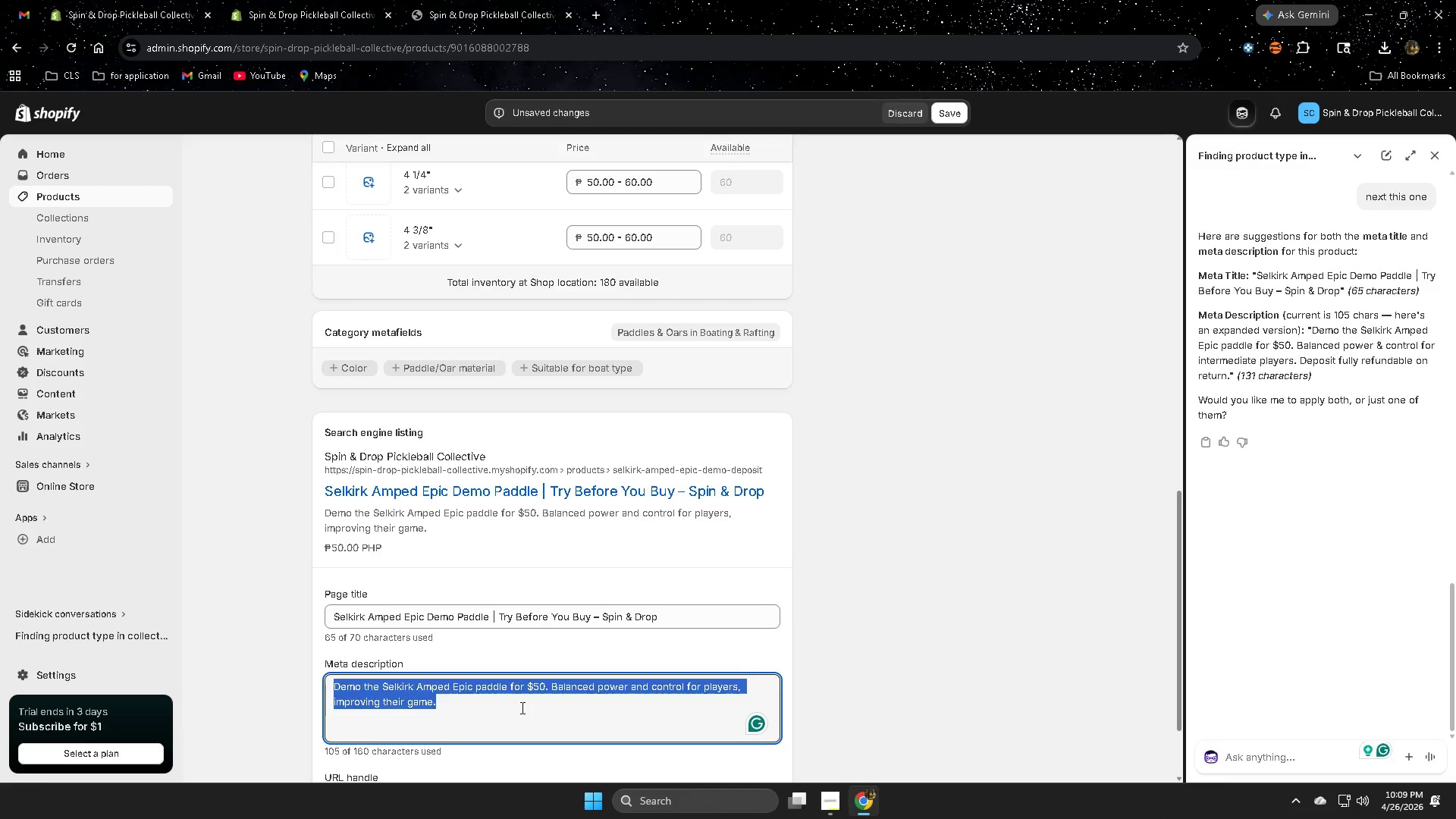 
triple_click([521, 708])
 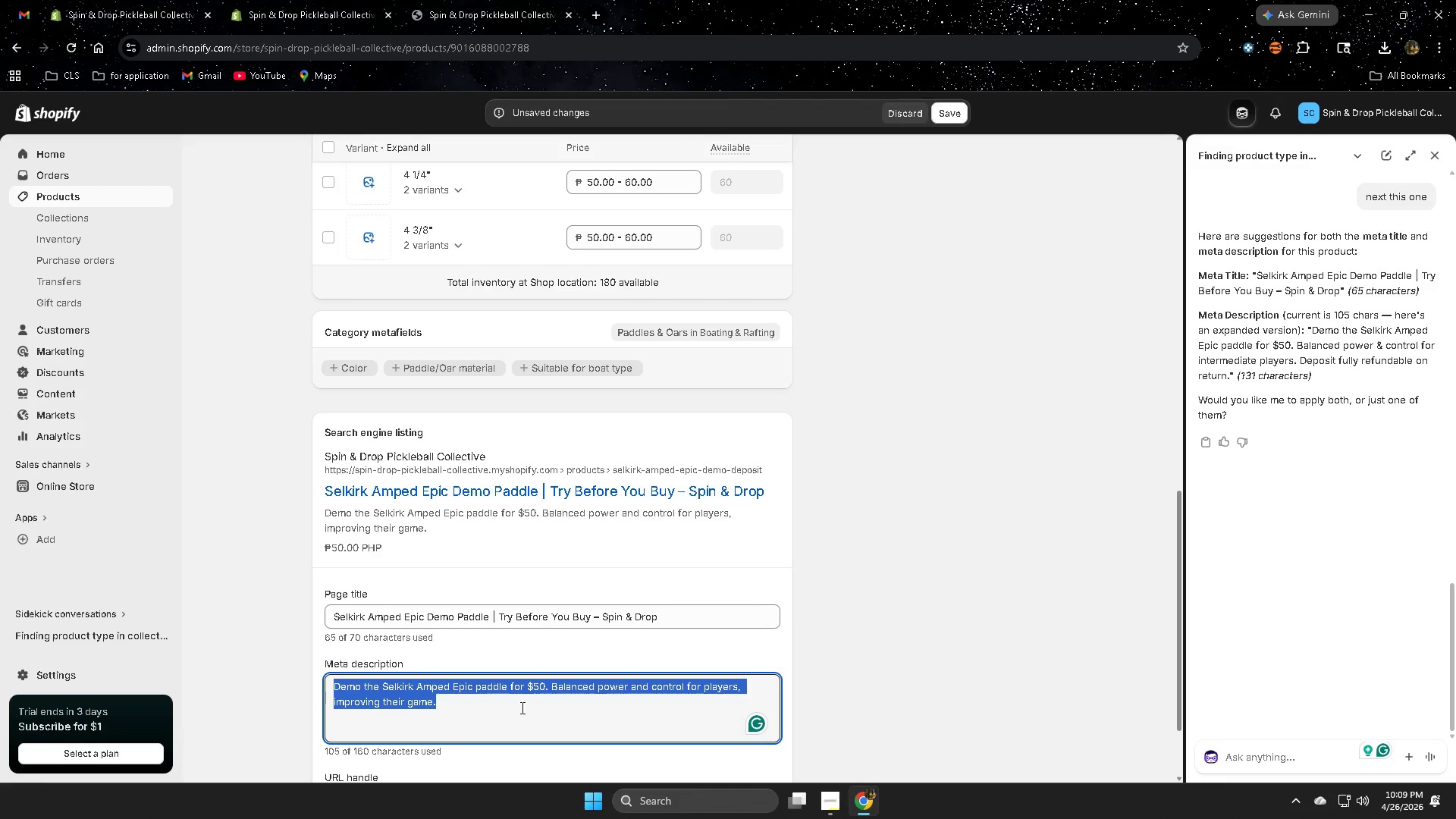 
triple_click([521, 708])
 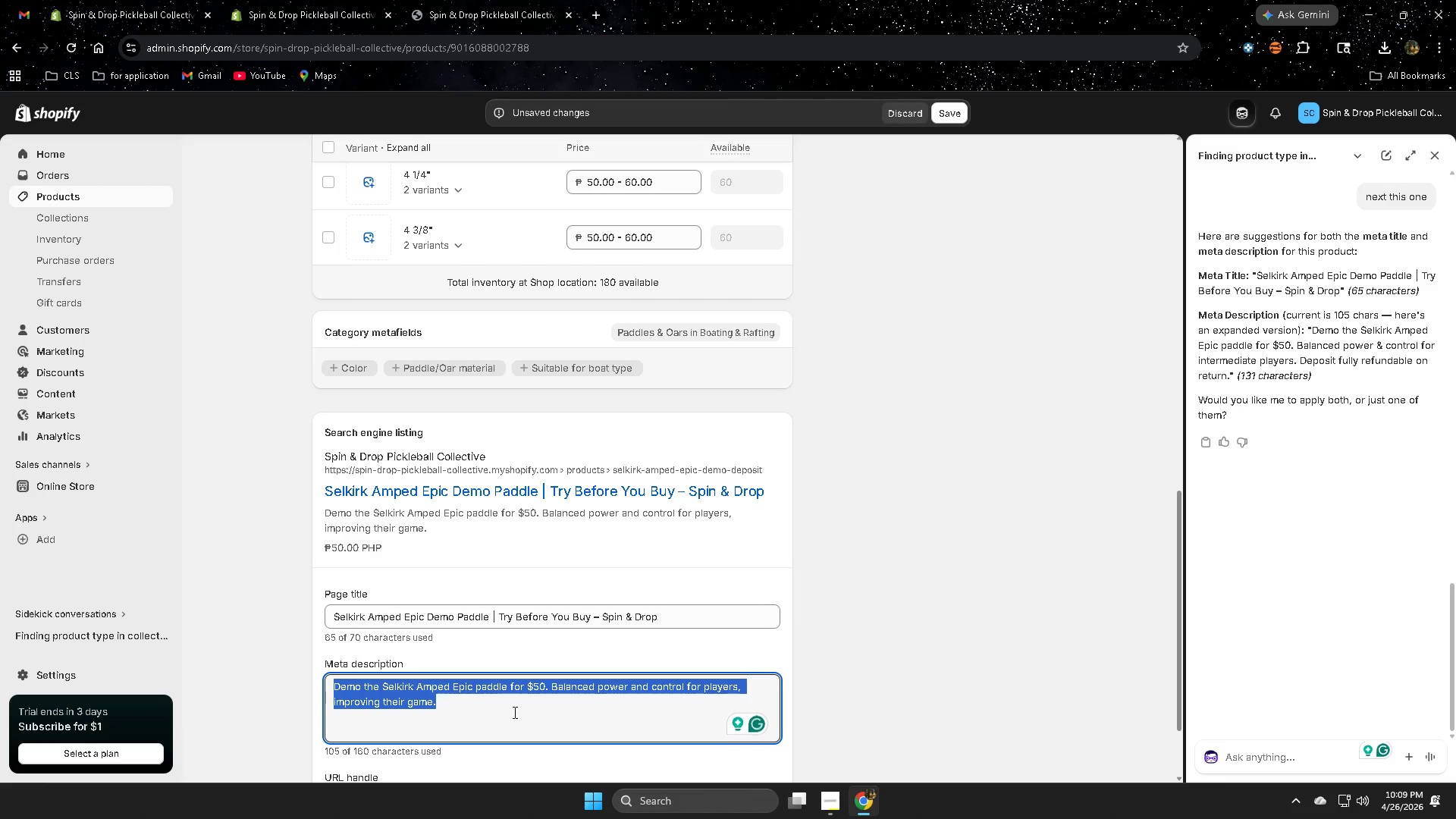 
key(Delete)
 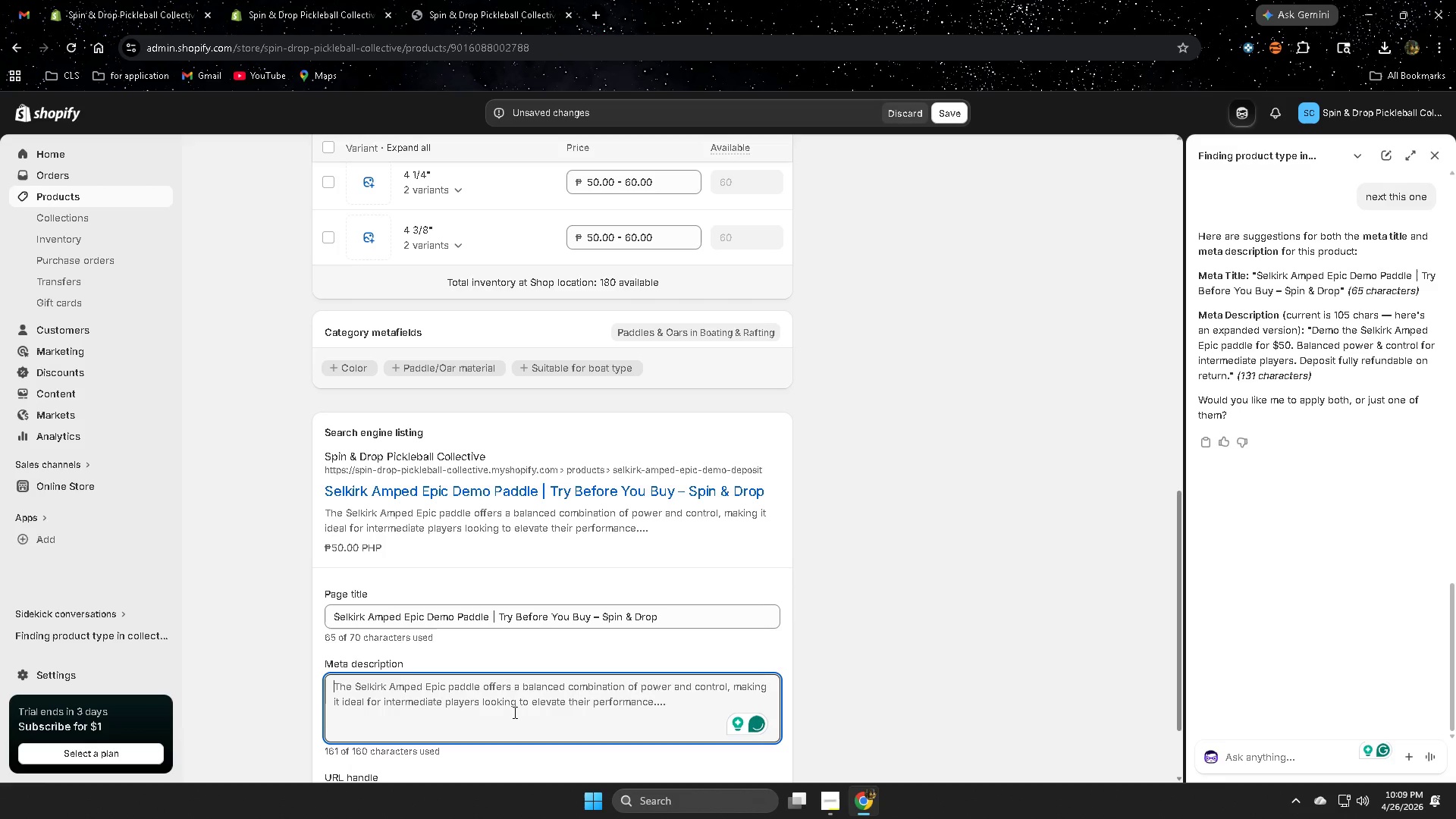 
key(Control+ControlLeft)
 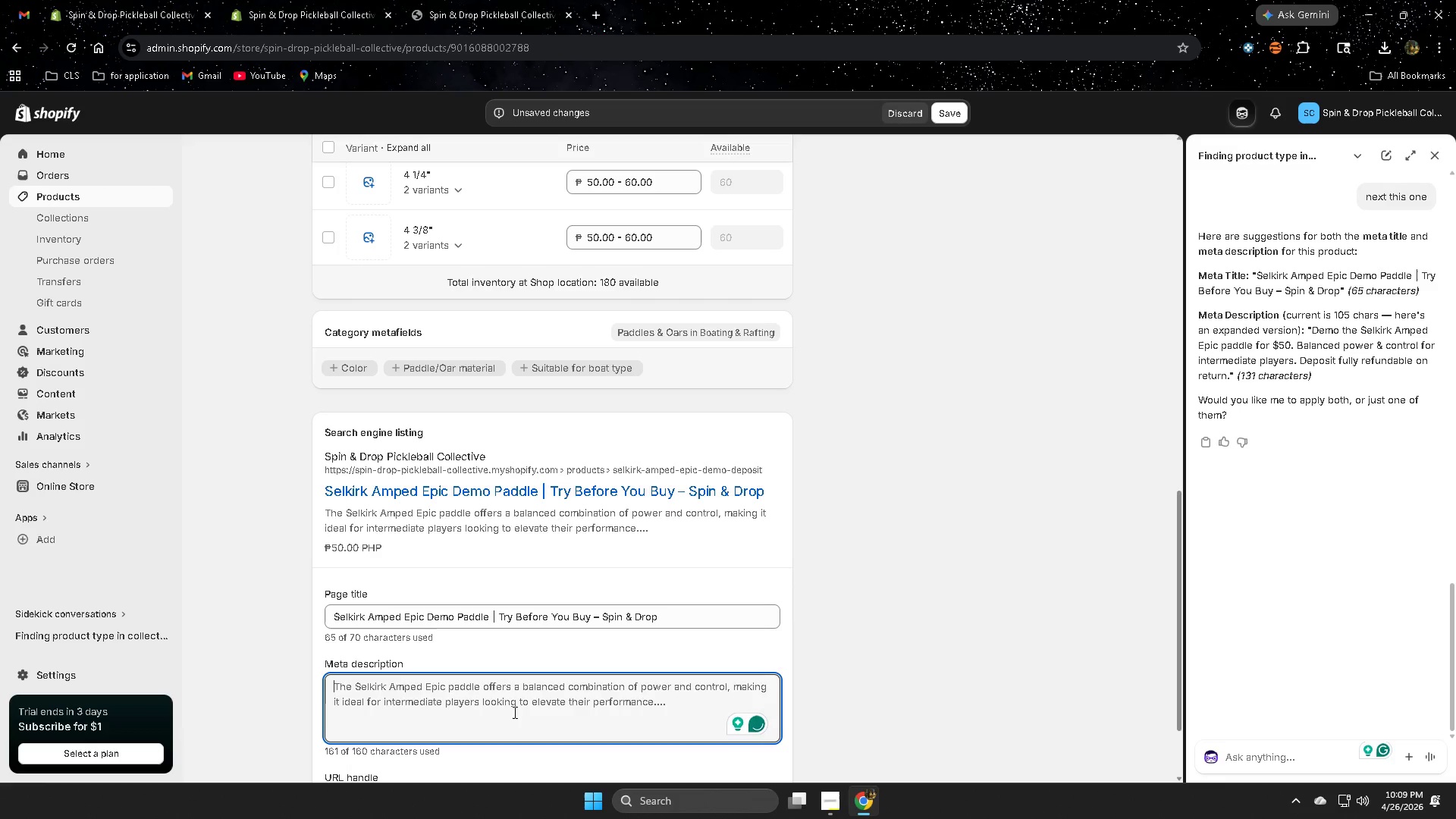 
key(Control+V)
 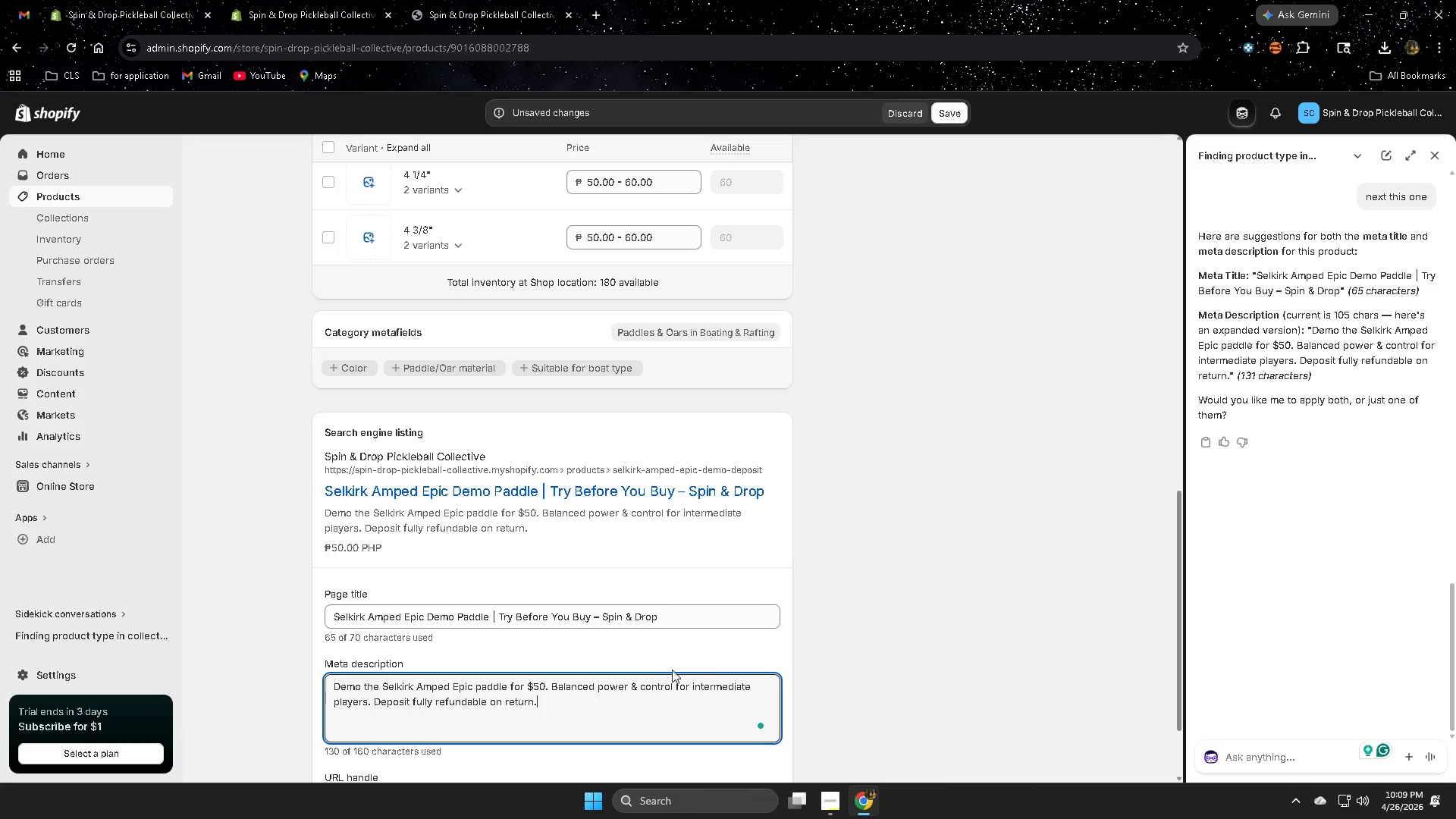 
left_click([924, 654])
 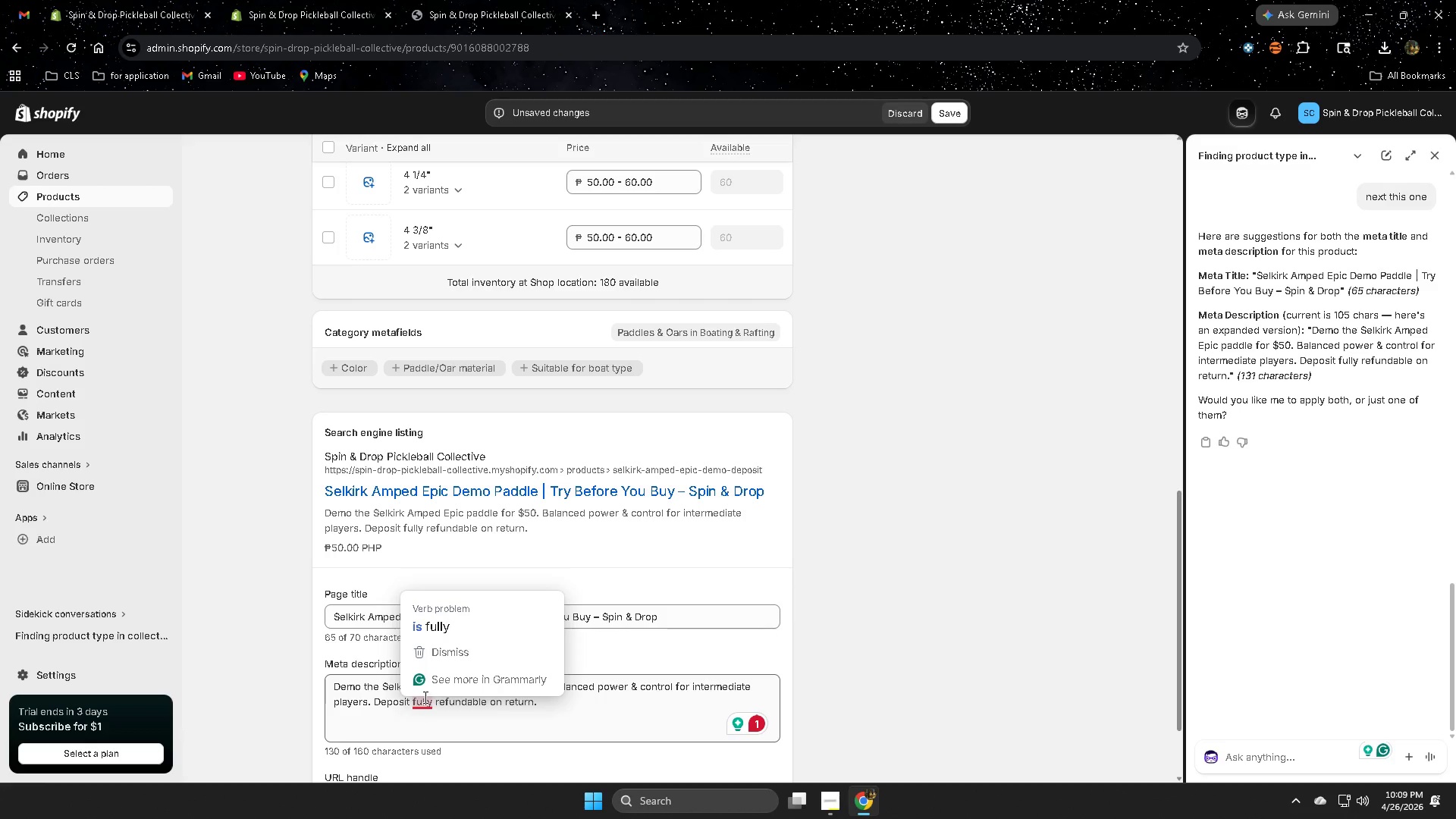 
left_click([442, 625])
 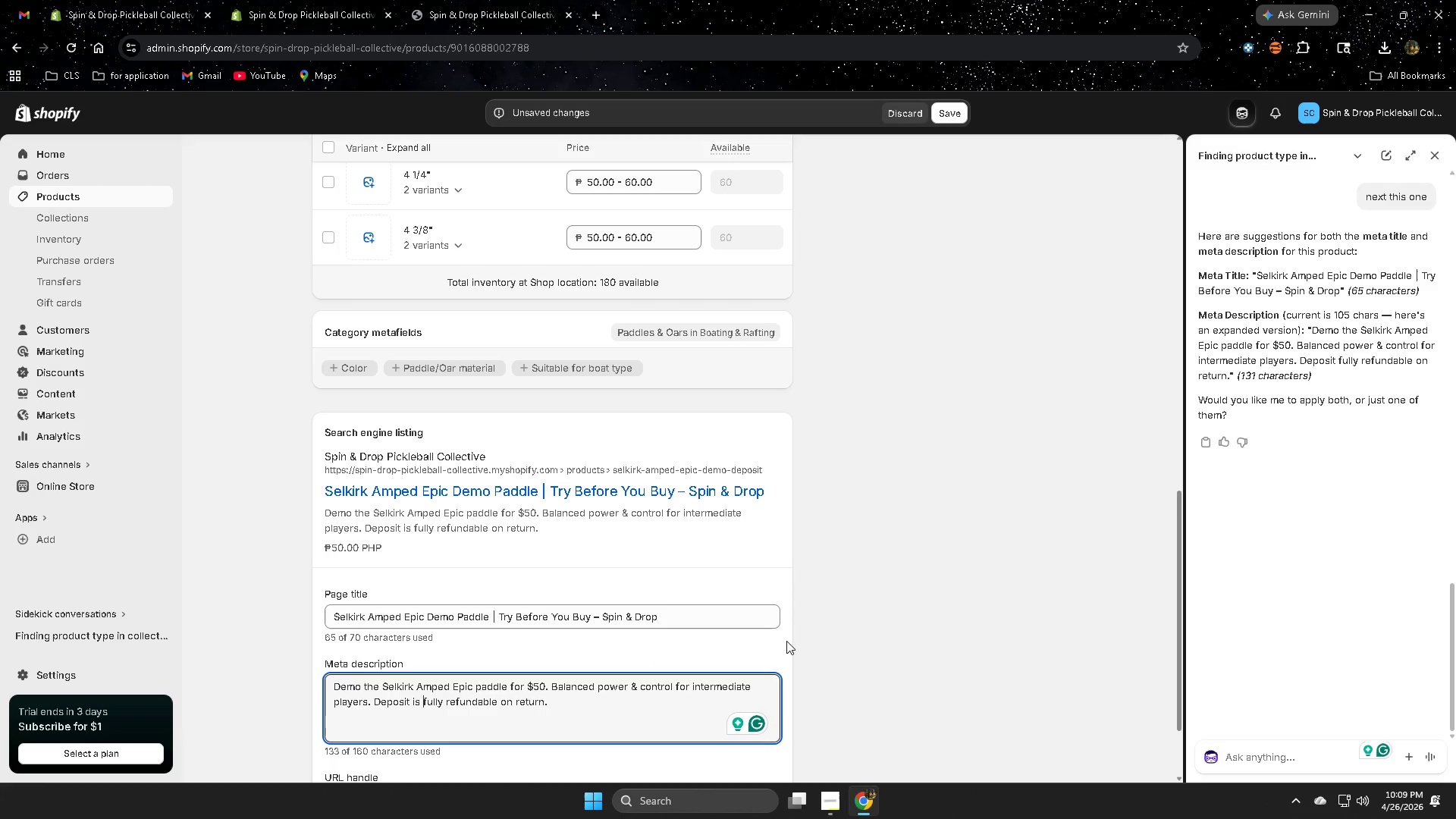 
left_click([808, 641])
 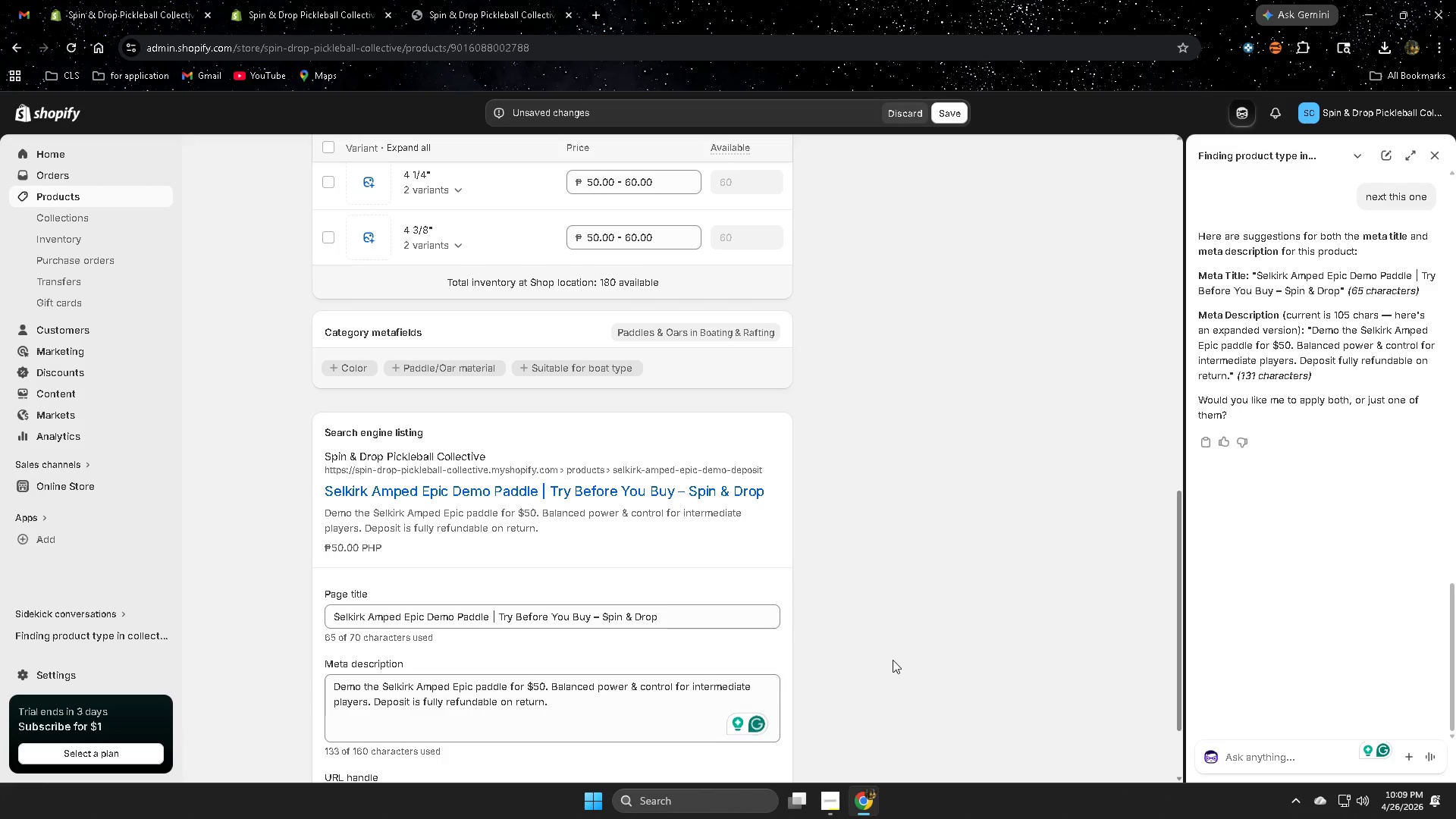 
left_click([955, 116])
 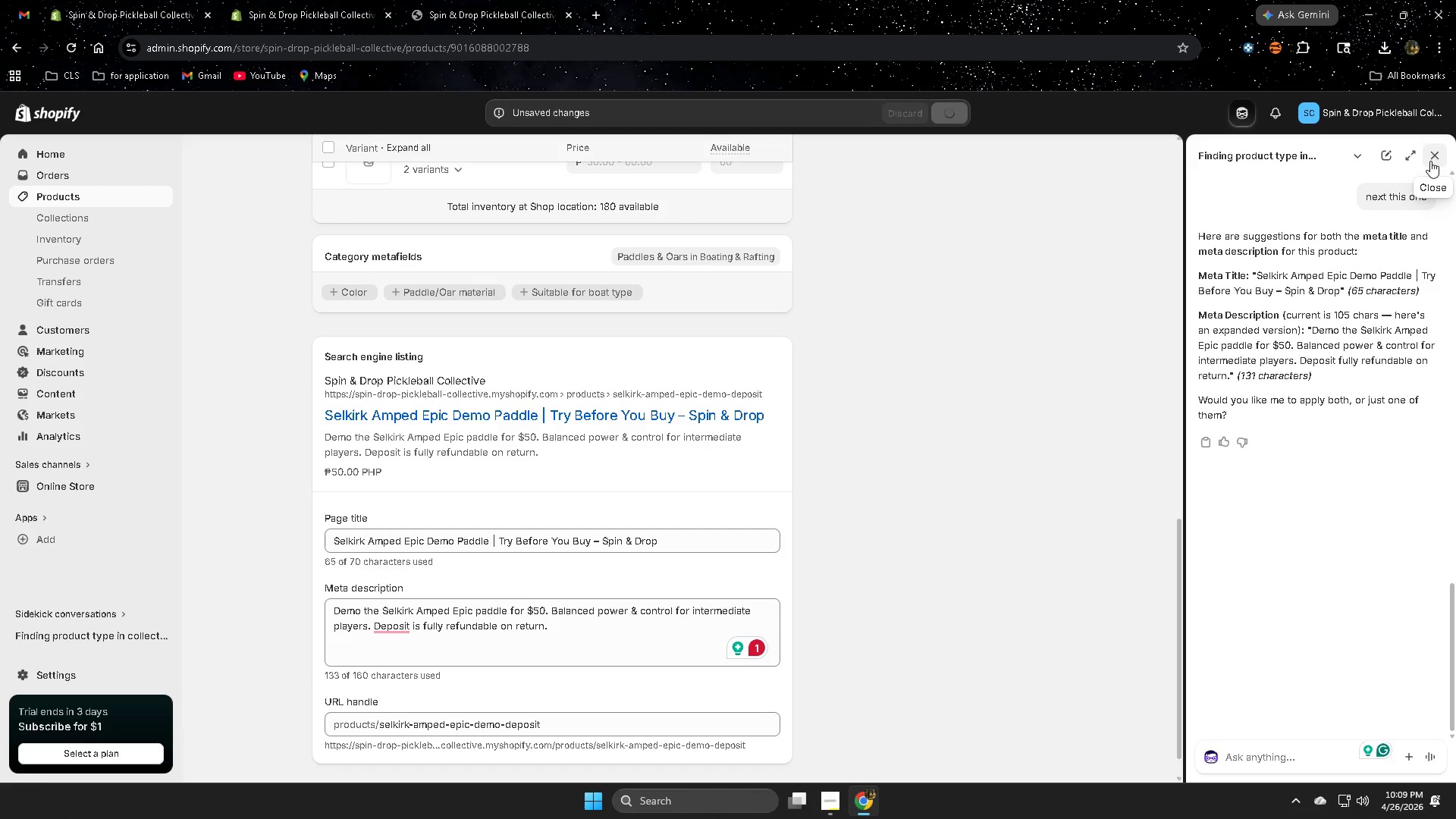 
scroll: coordinate [893, 660], scroll_direction: down, amount: 1.0
 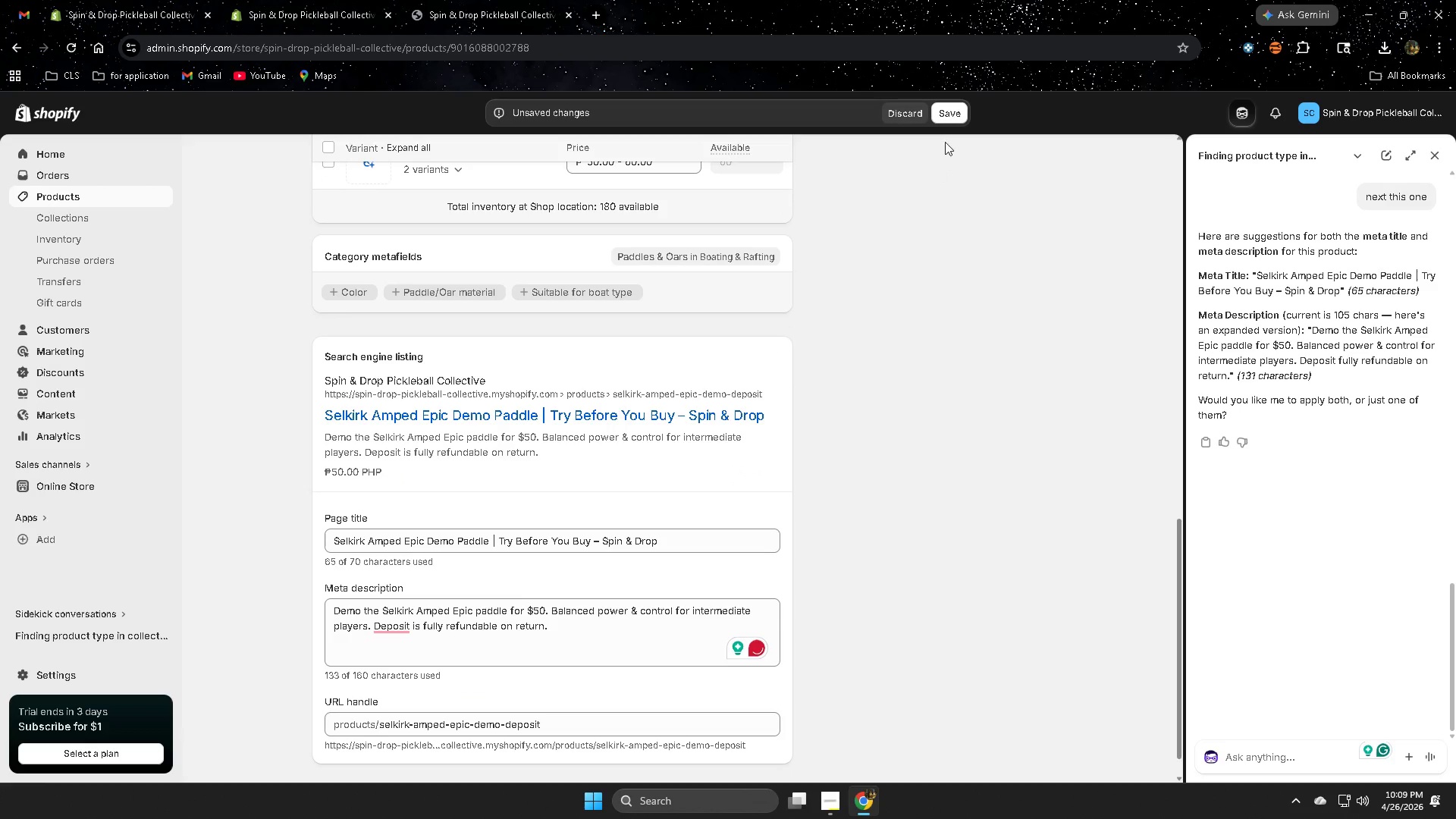 
mouse_move([971, 116])
 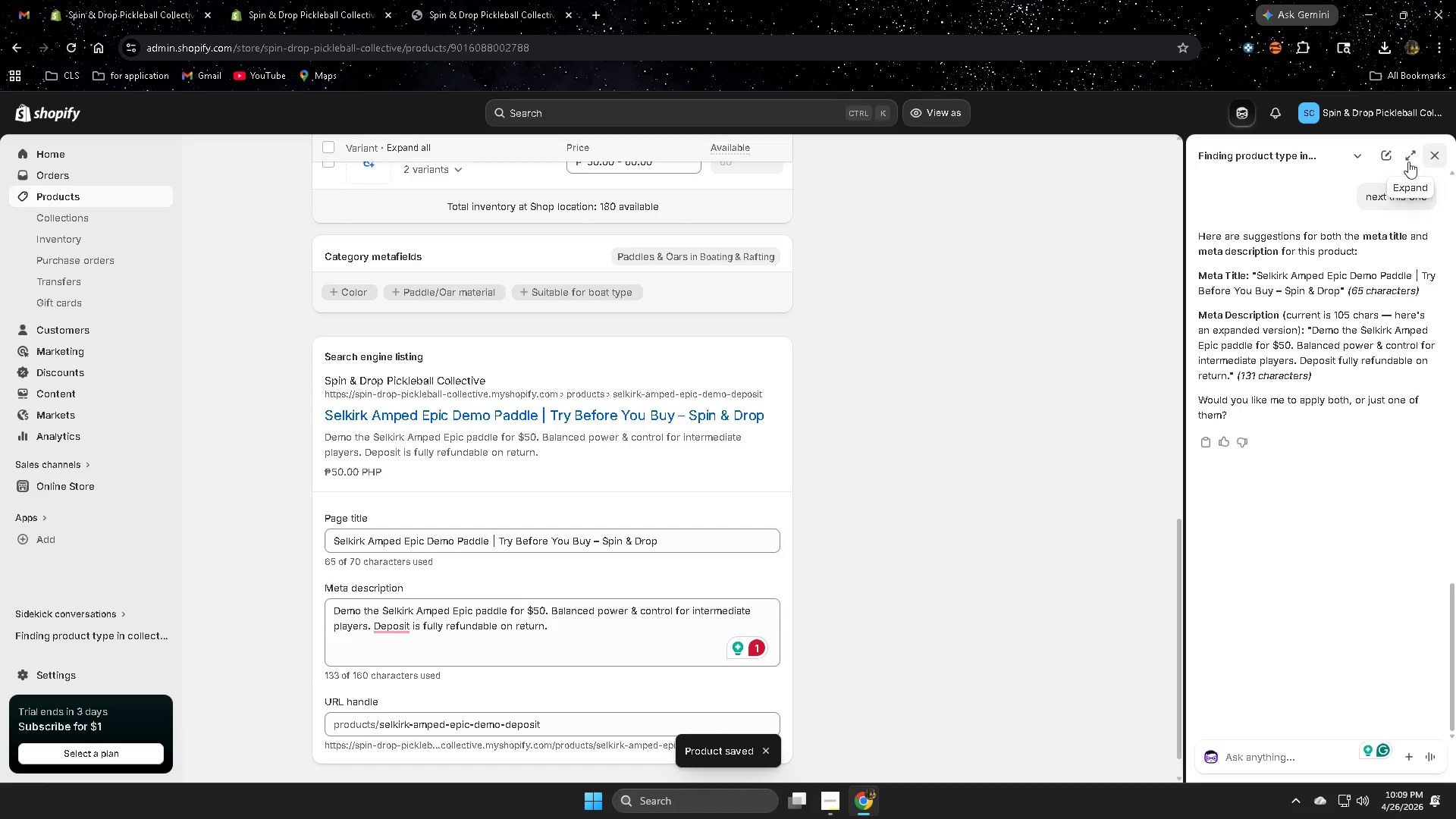 
wait(5.29)
 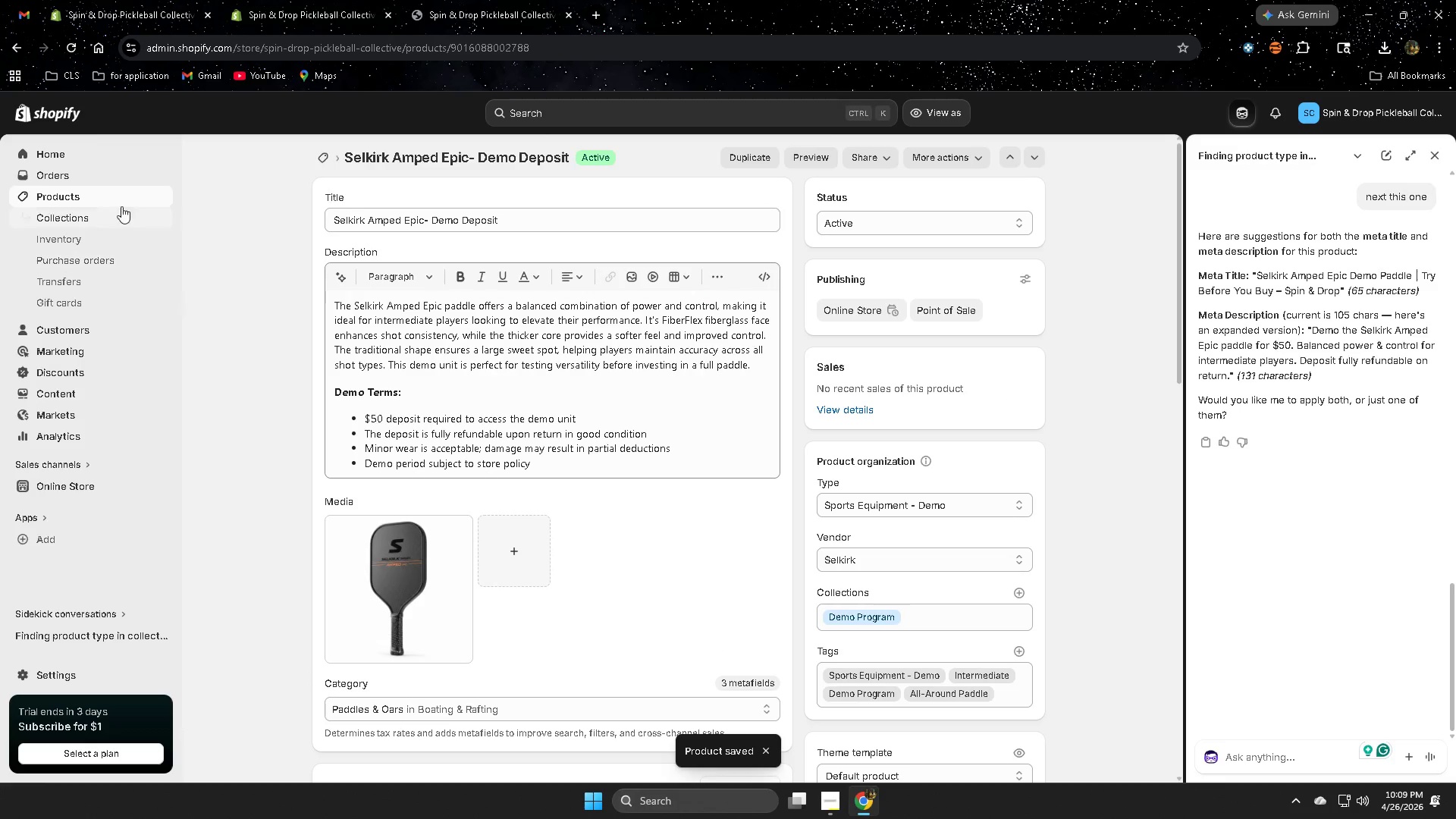 
left_click([76, 200])
 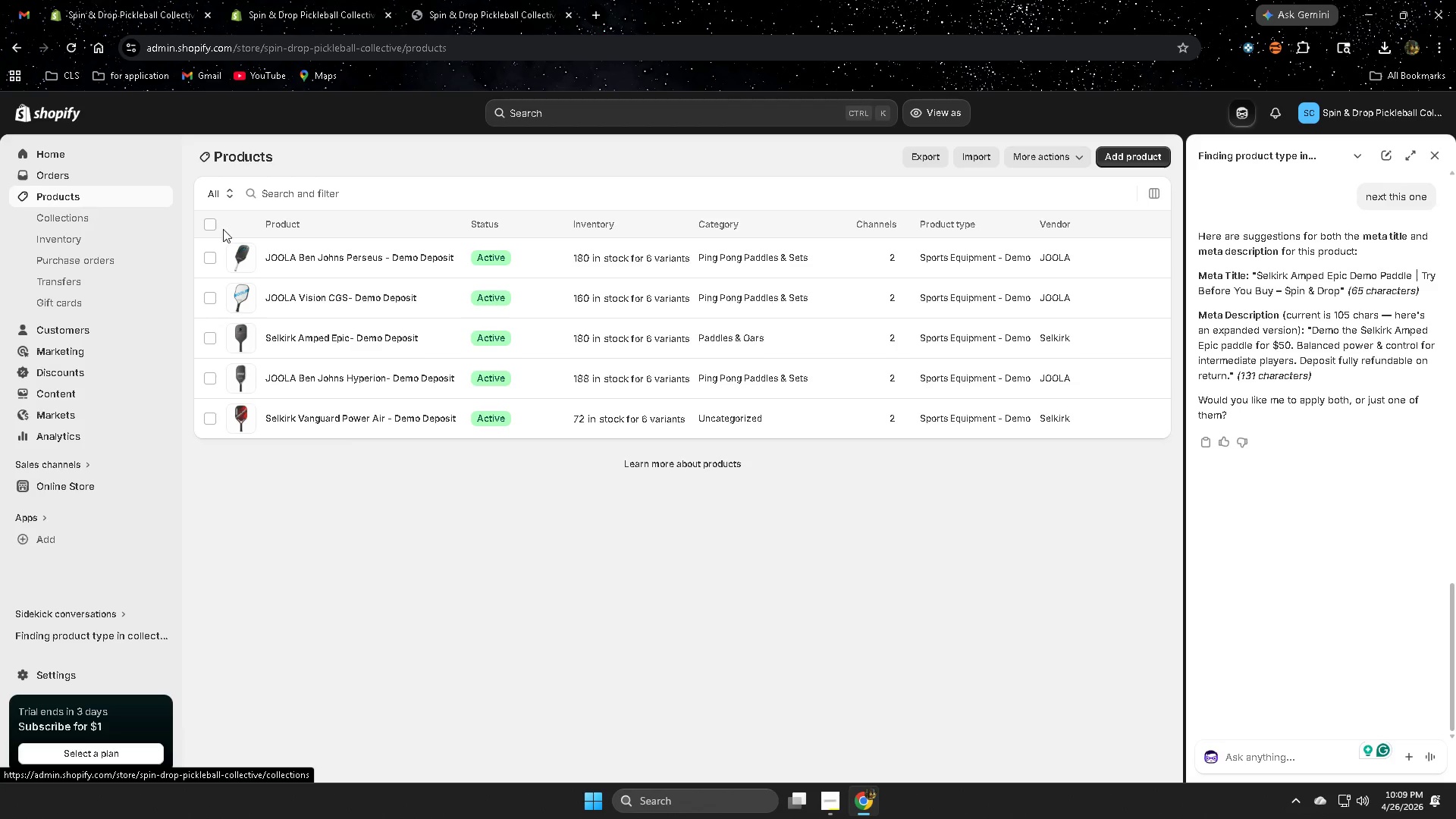 
scroll: coordinate [255, 522], scroll_direction: up, amount: 14.0
 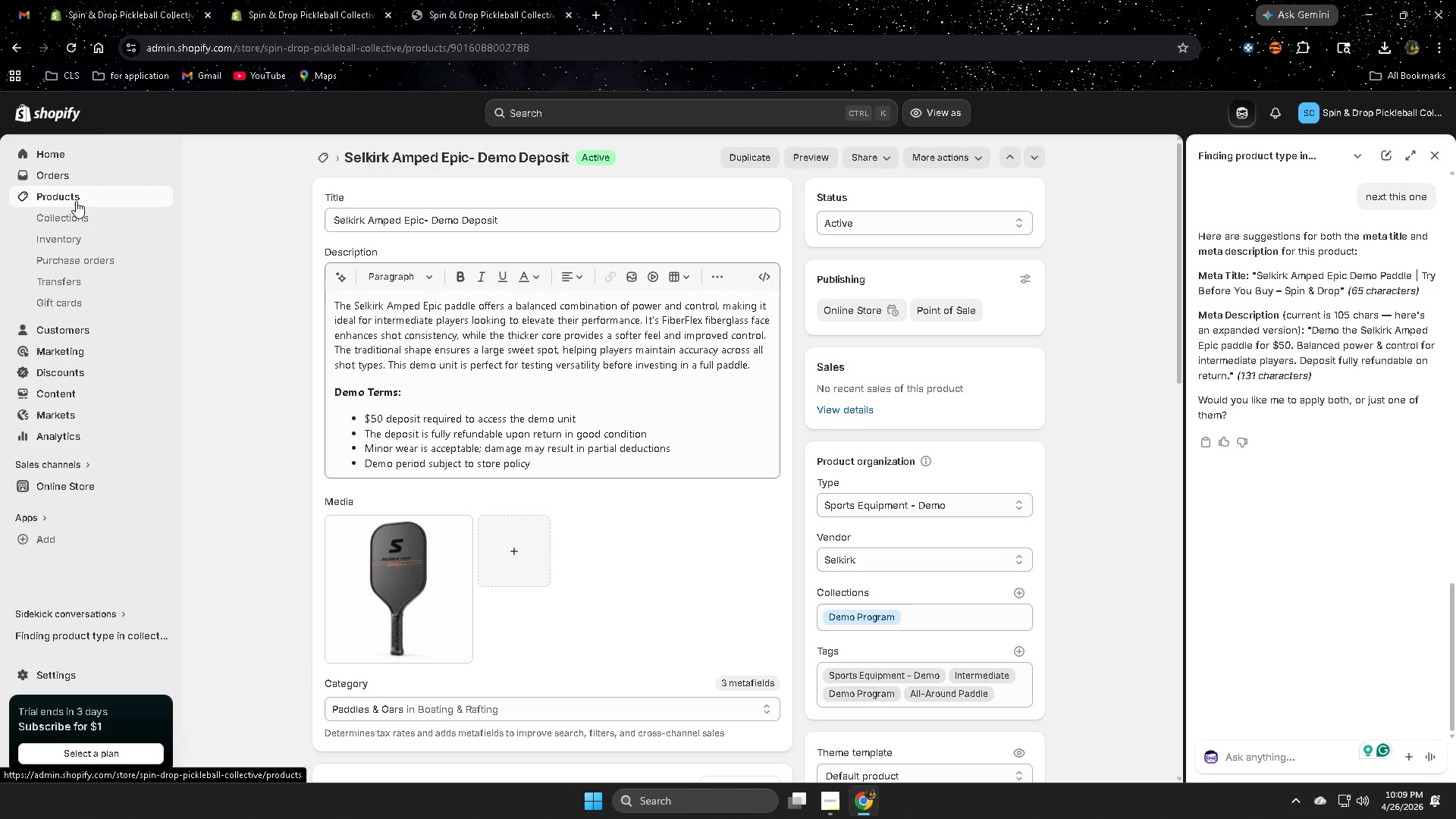 
left_click([557, 301])
 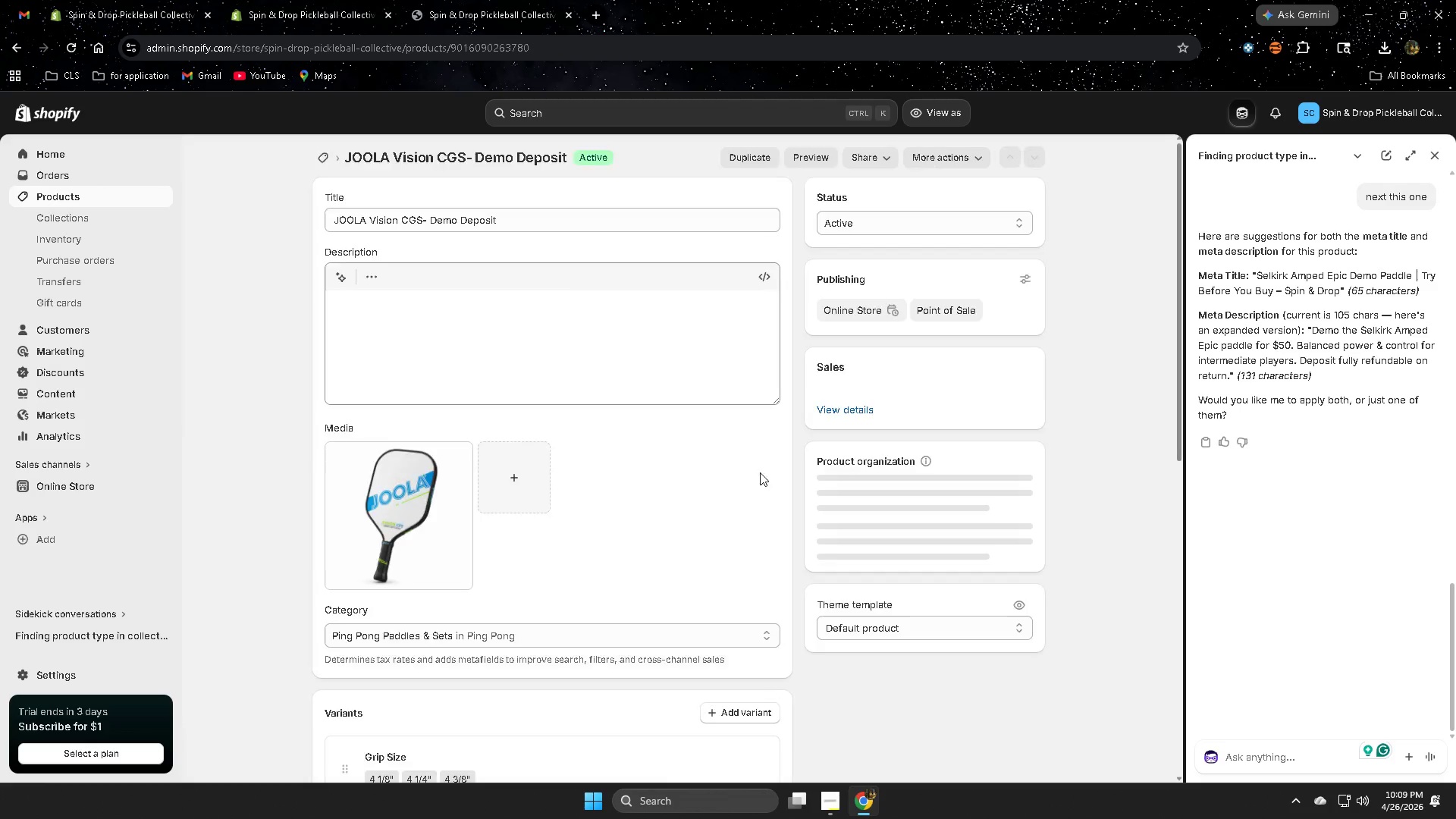 
wait(5.66)
 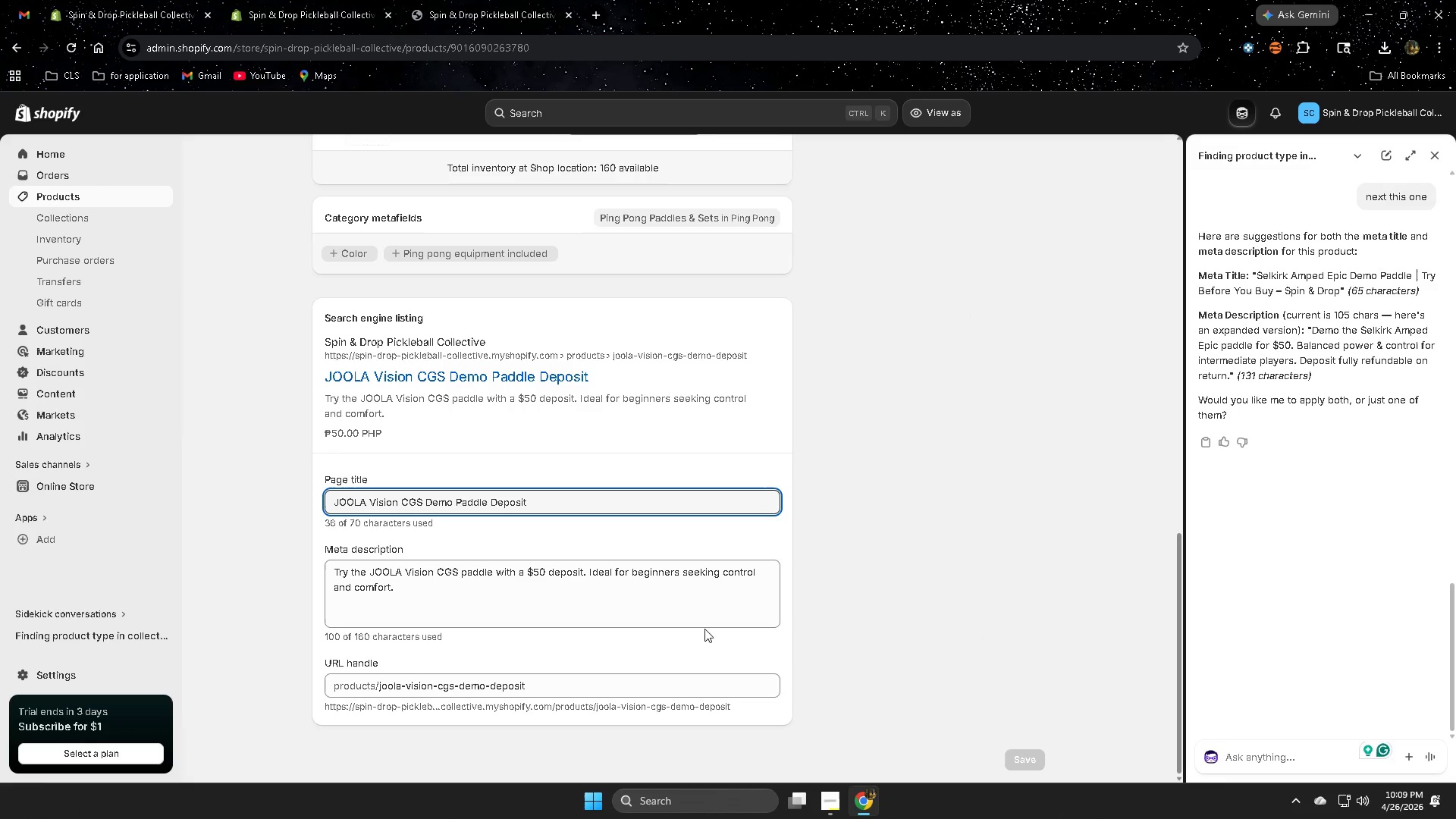 
left_click([1271, 761])
 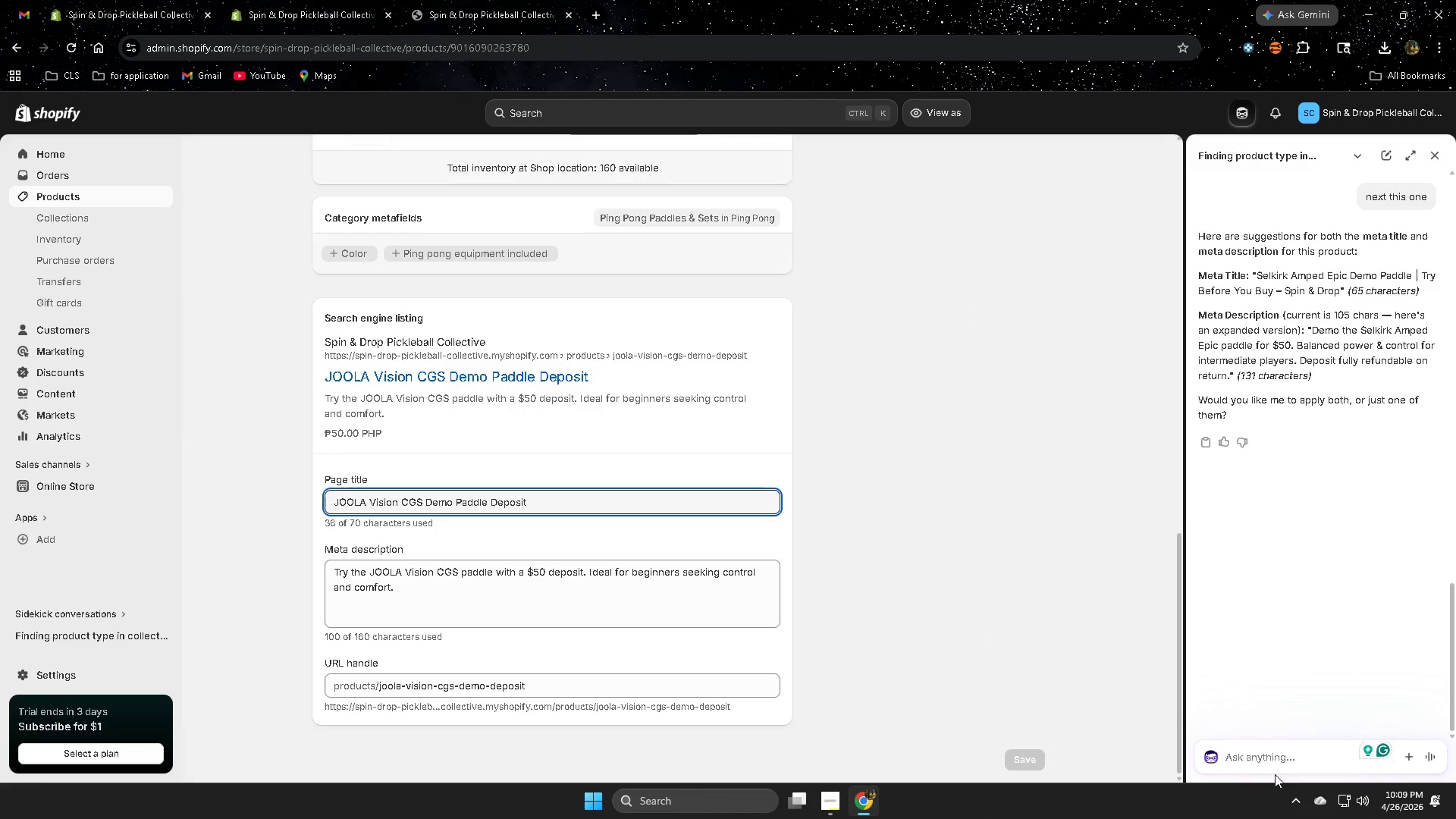 
scroll: coordinate [851, 636], scroll_direction: down, amount: 19.0
 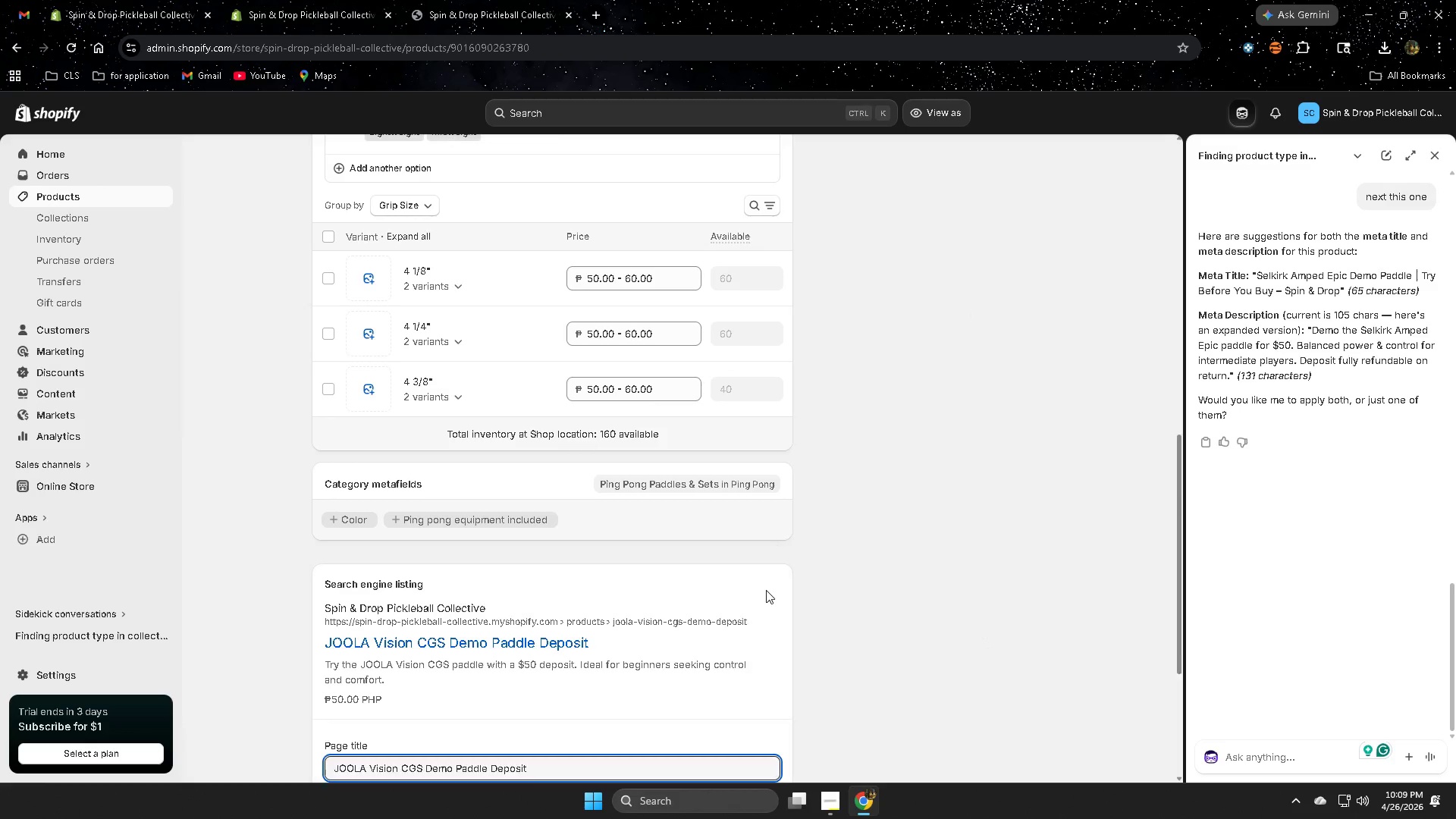 
type(next thi)
 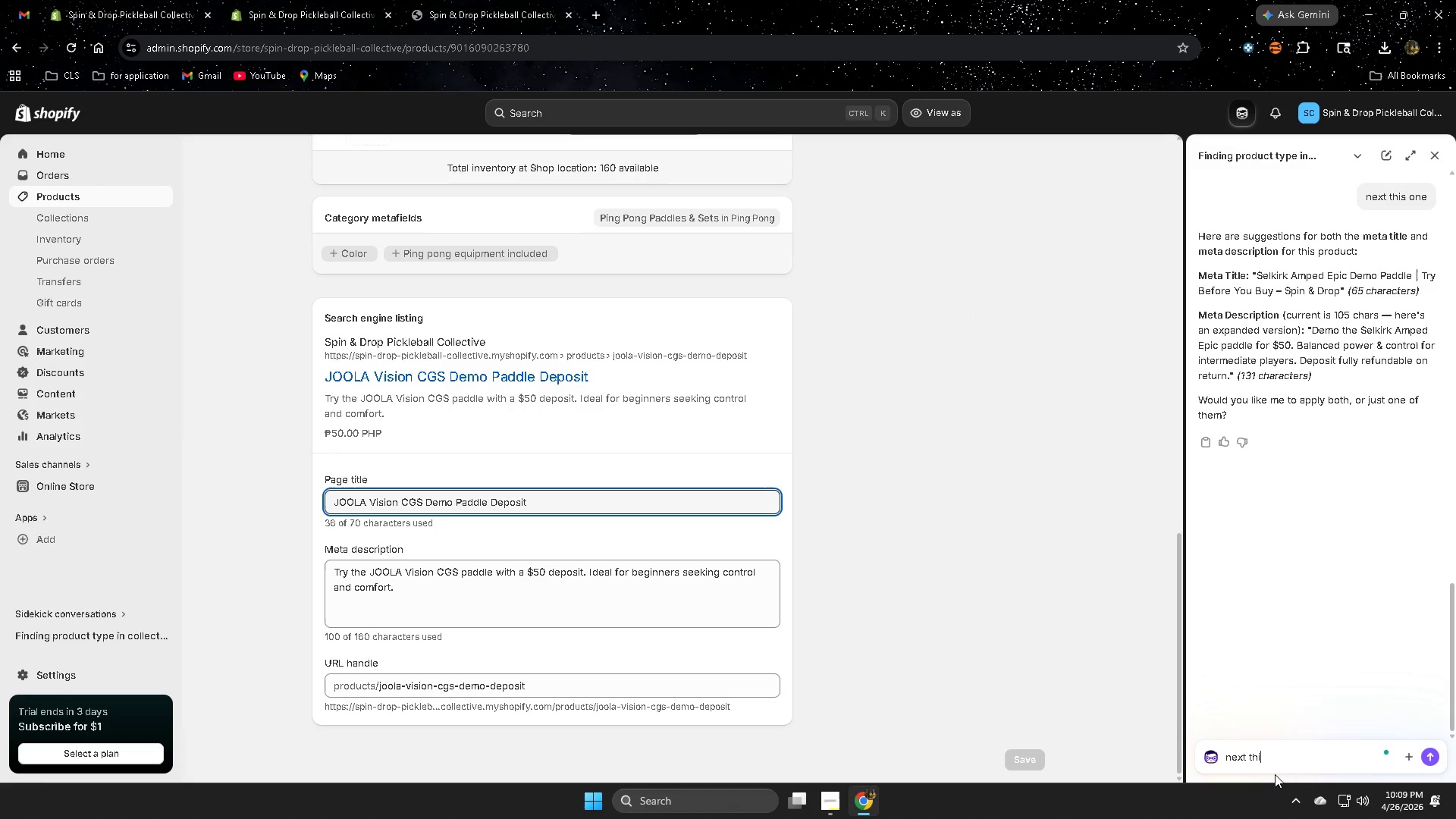 
scroll: coordinate [764, 604], scroll_direction: down, amount: 4.0
 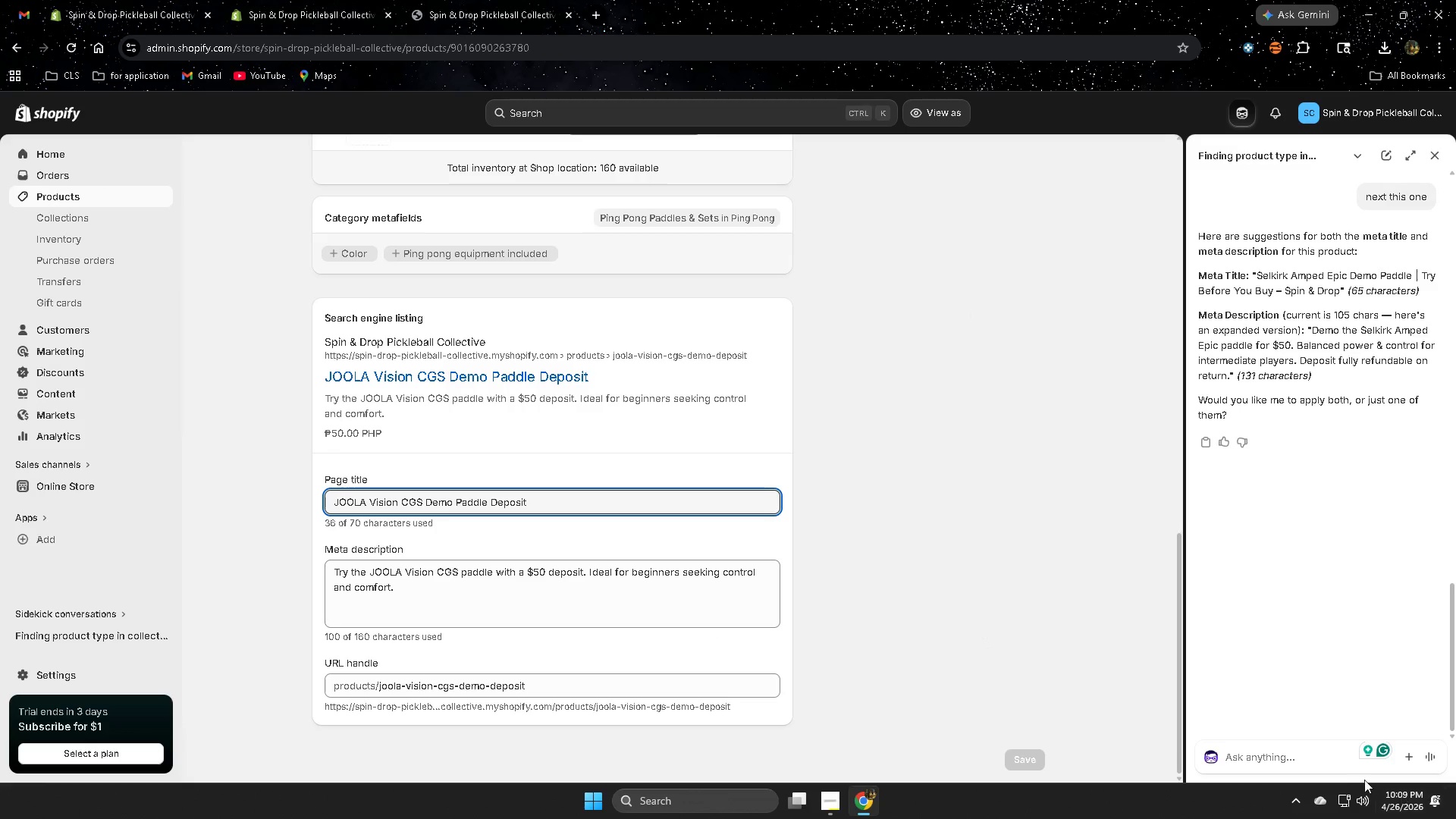 
type(s one)
 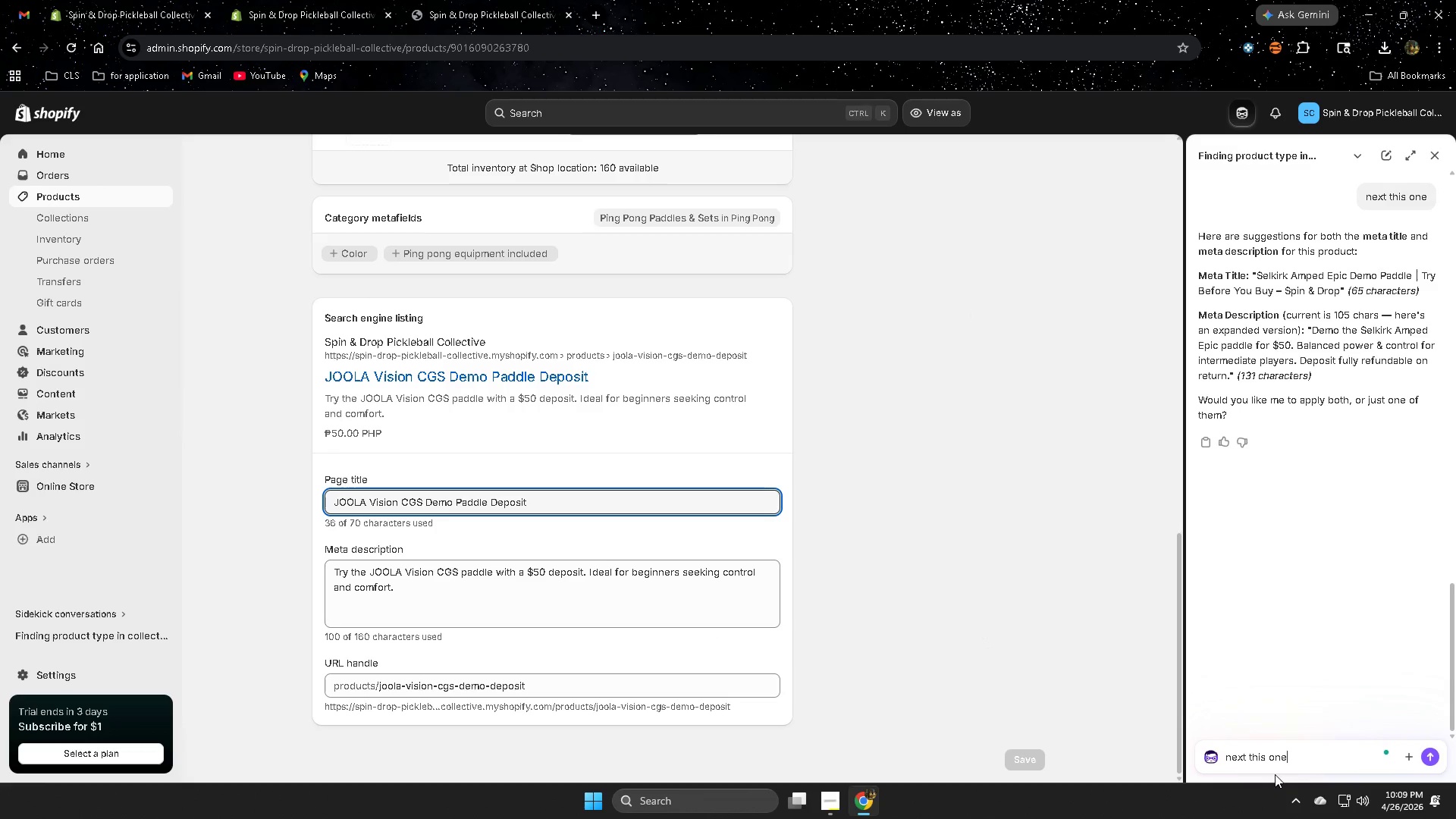 
key(Enter)
 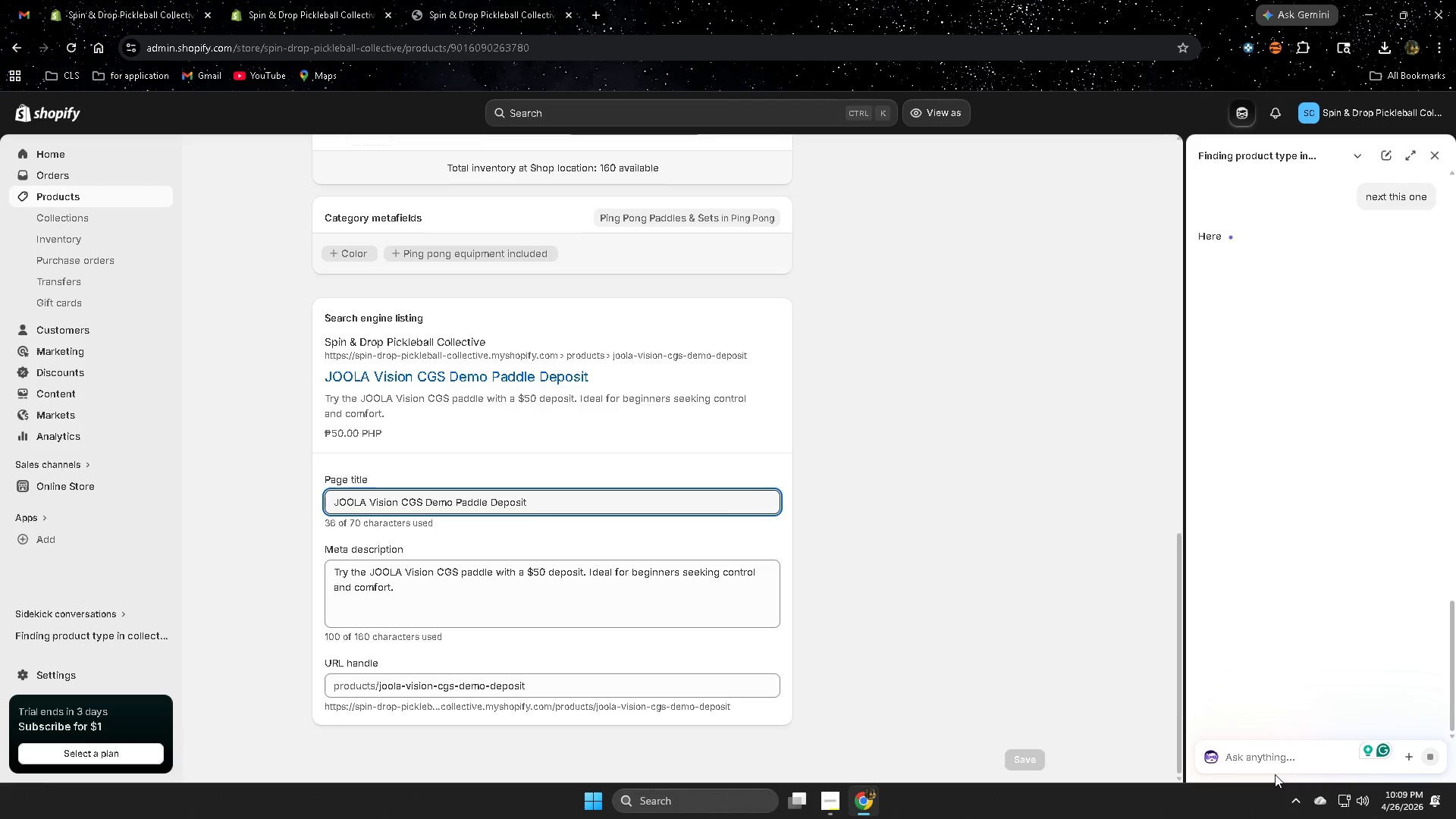 
wait(14.2)
 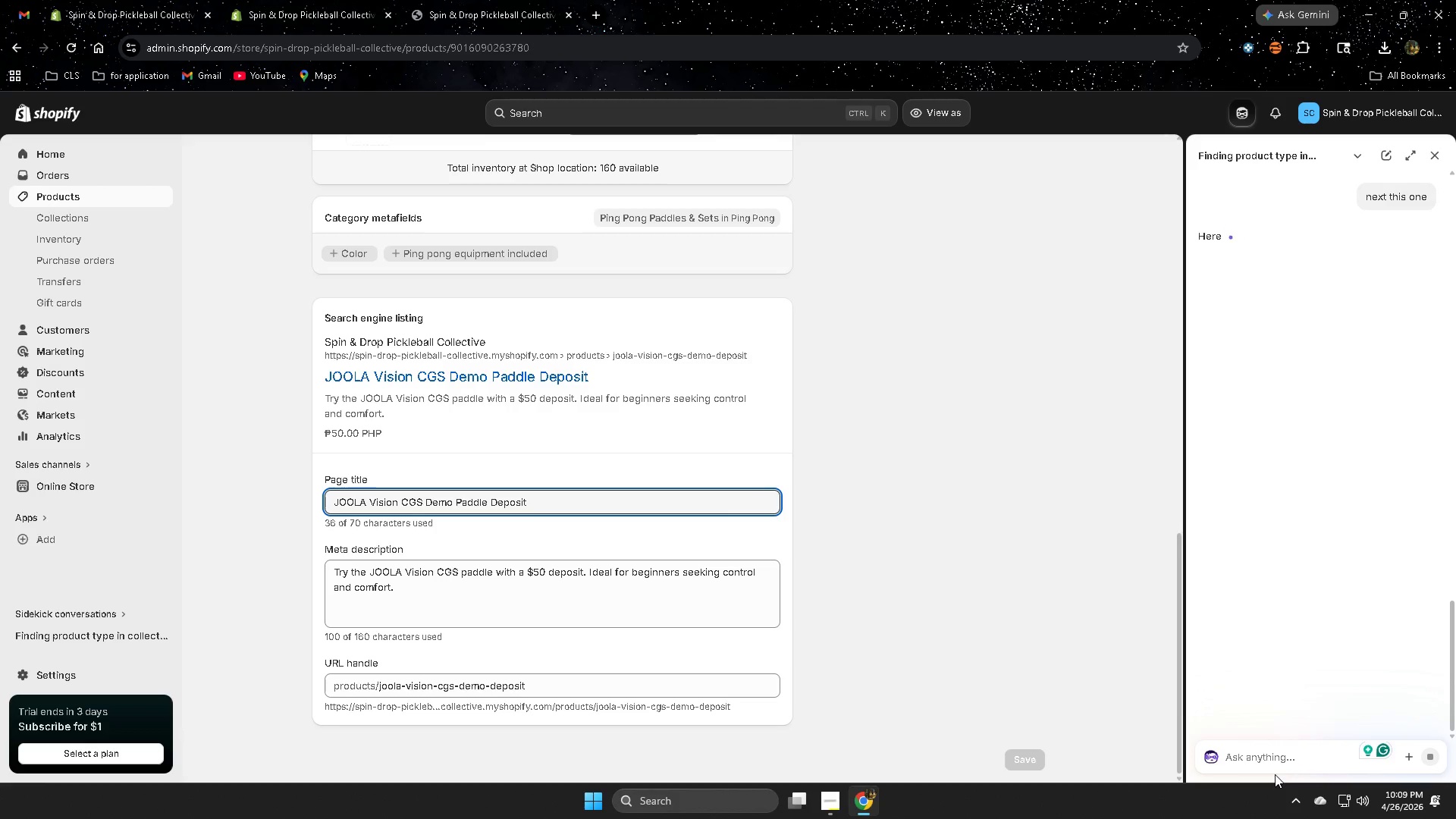 
left_click([1265, 274])
 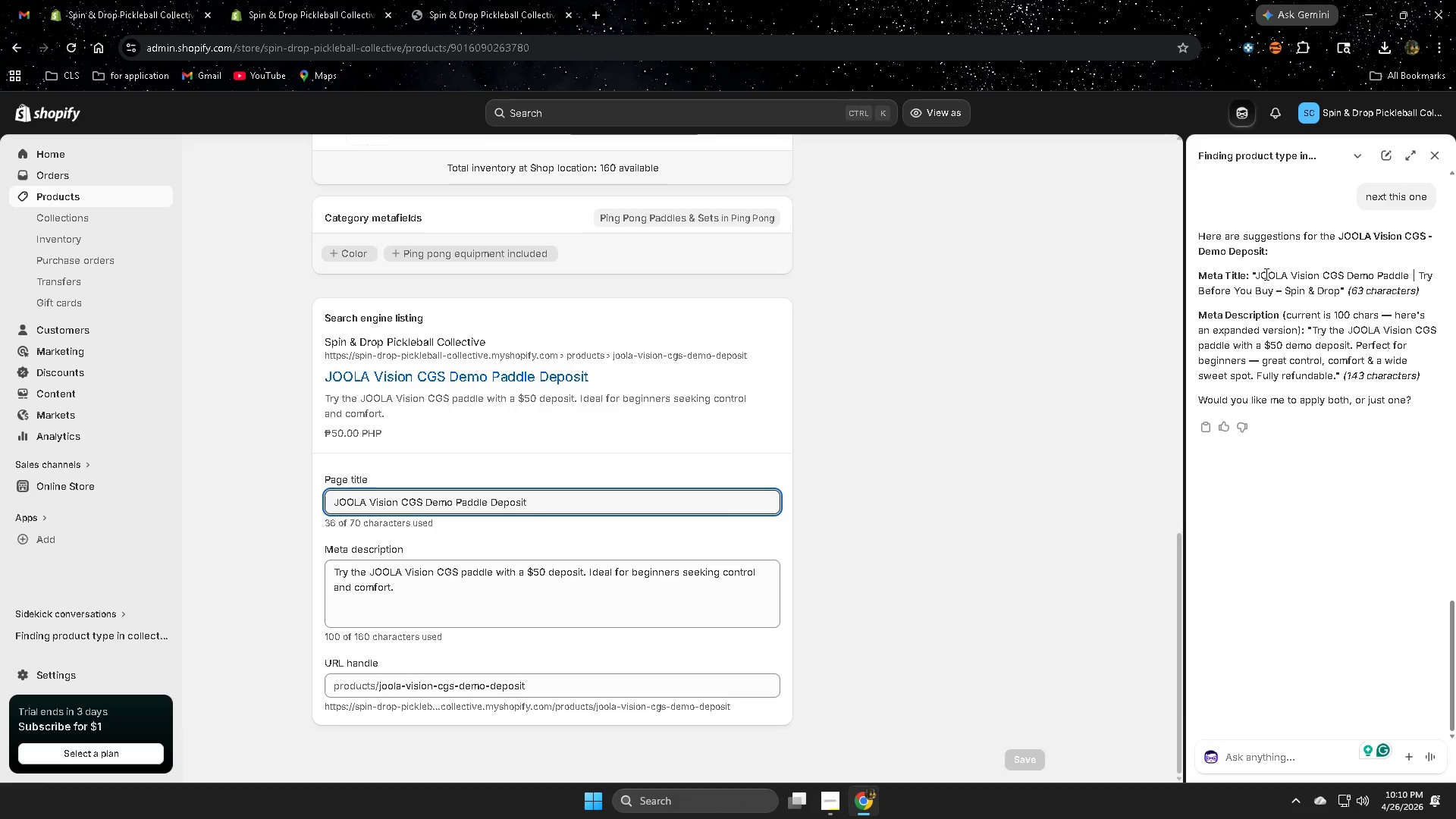 
left_click_drag(start_coordinate=[1265, 274], to_coordinate=[1331, 299])
 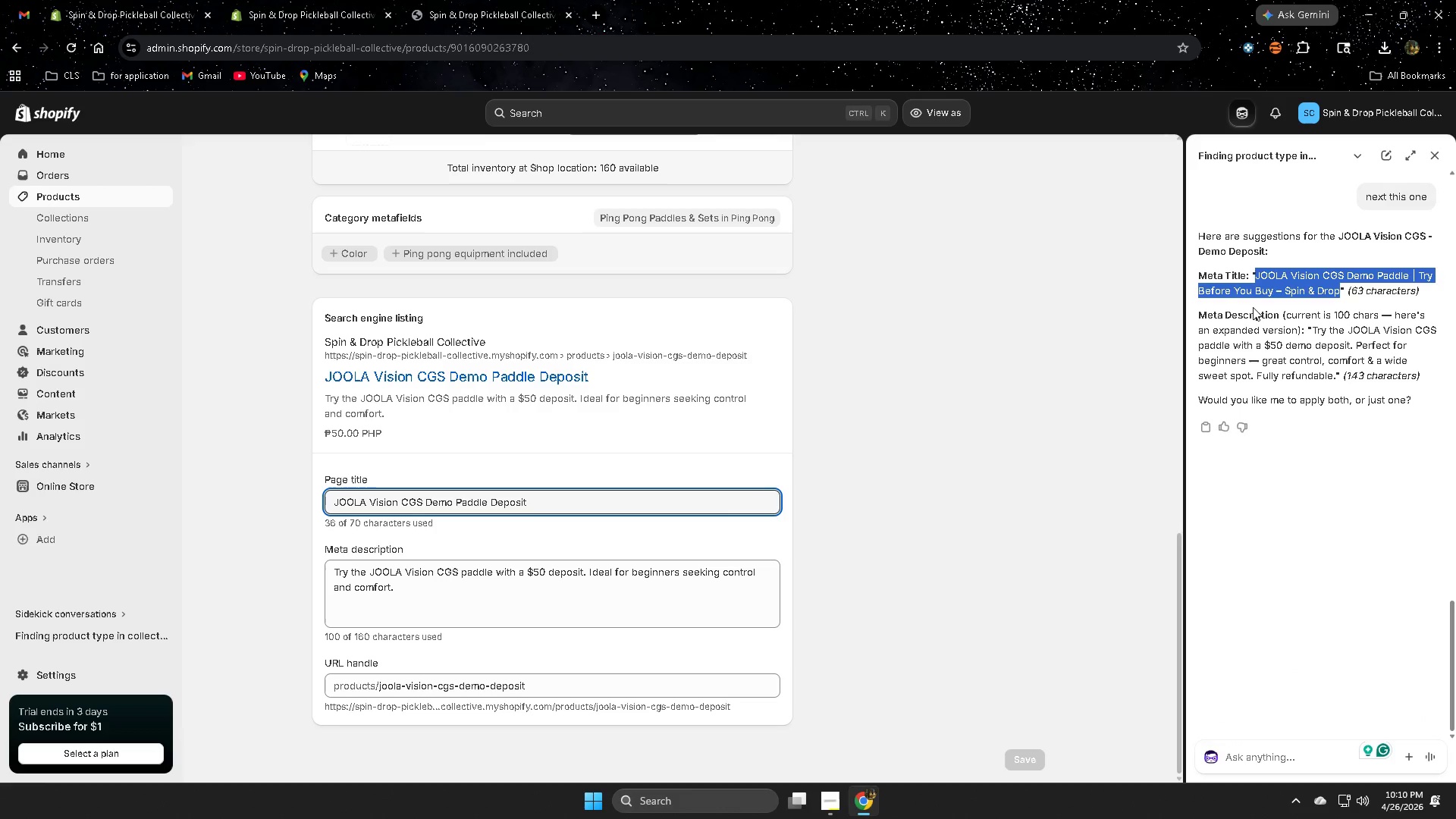 
key(Control+ControlLeft)
 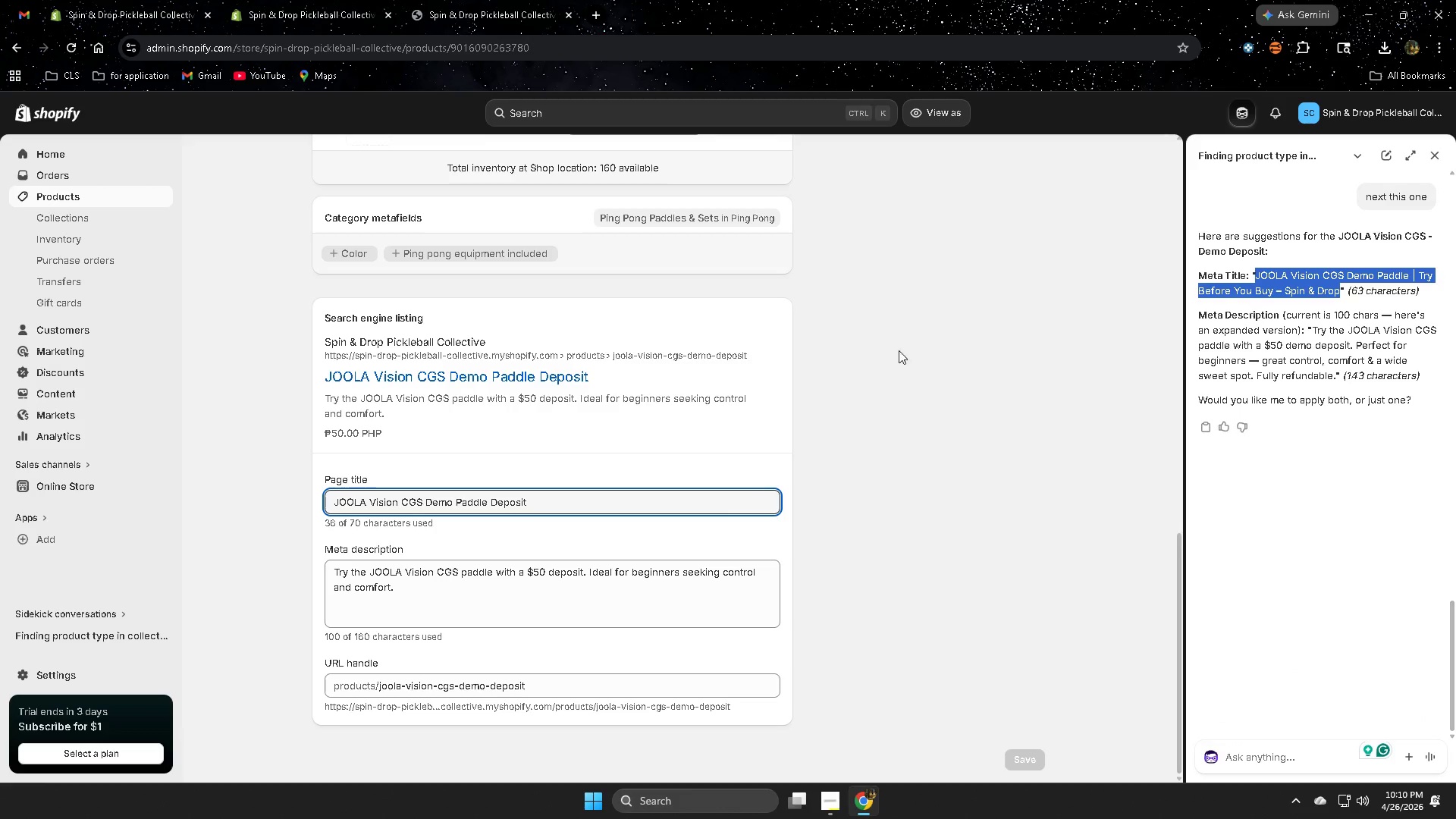 
key(Control+C)
 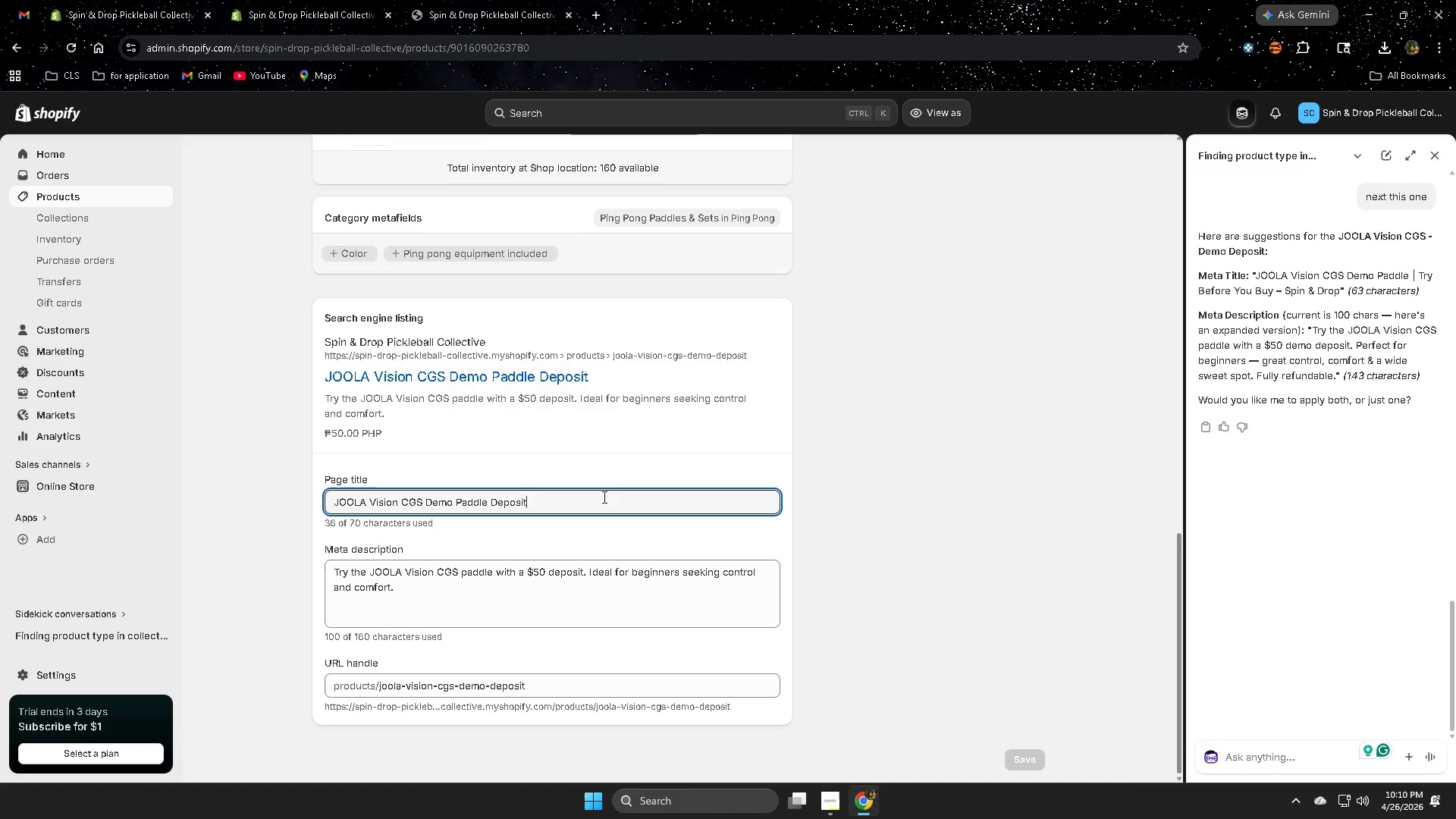 
double_click([603, 497])
 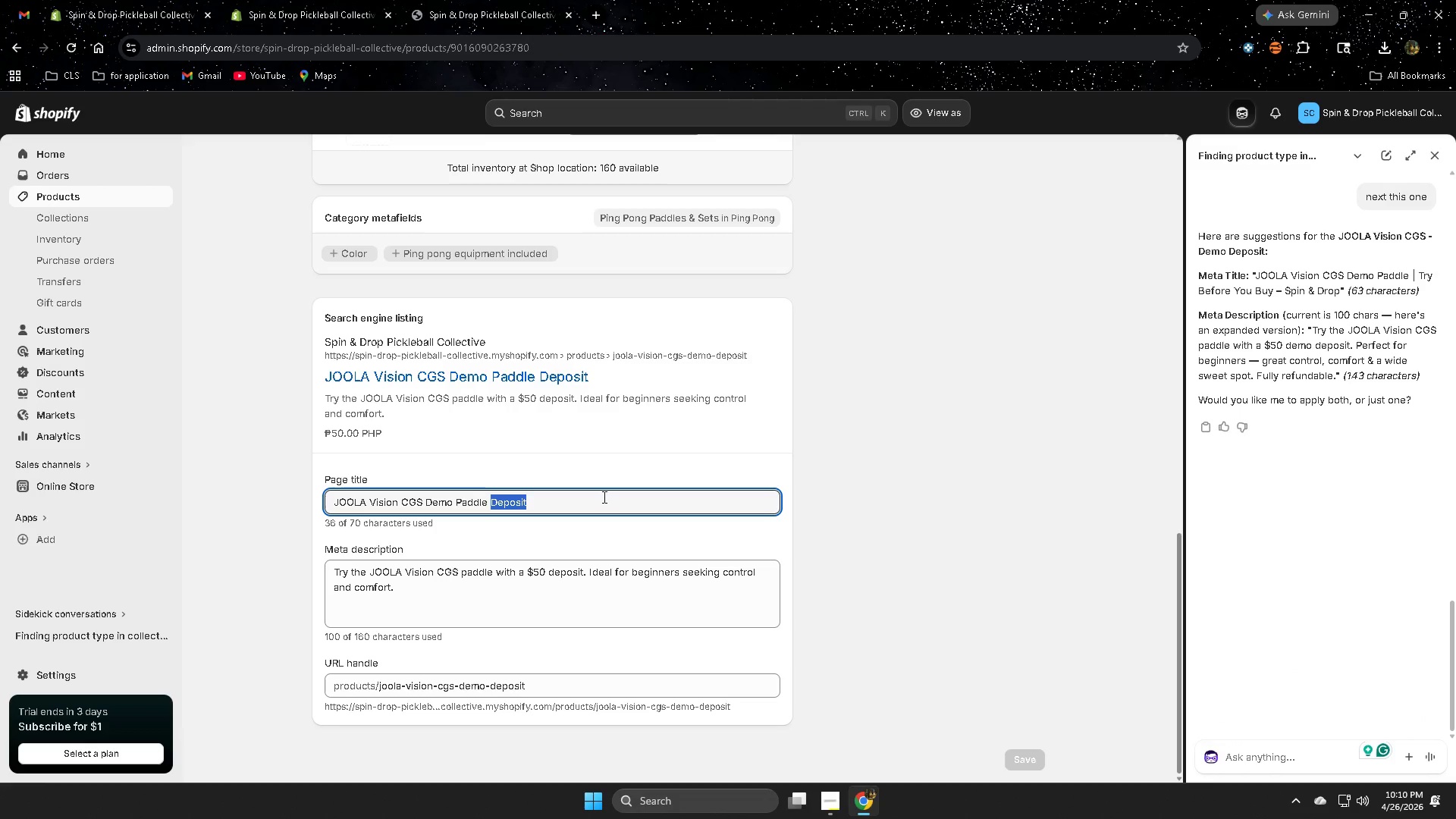 
triple_click([603, 497])
 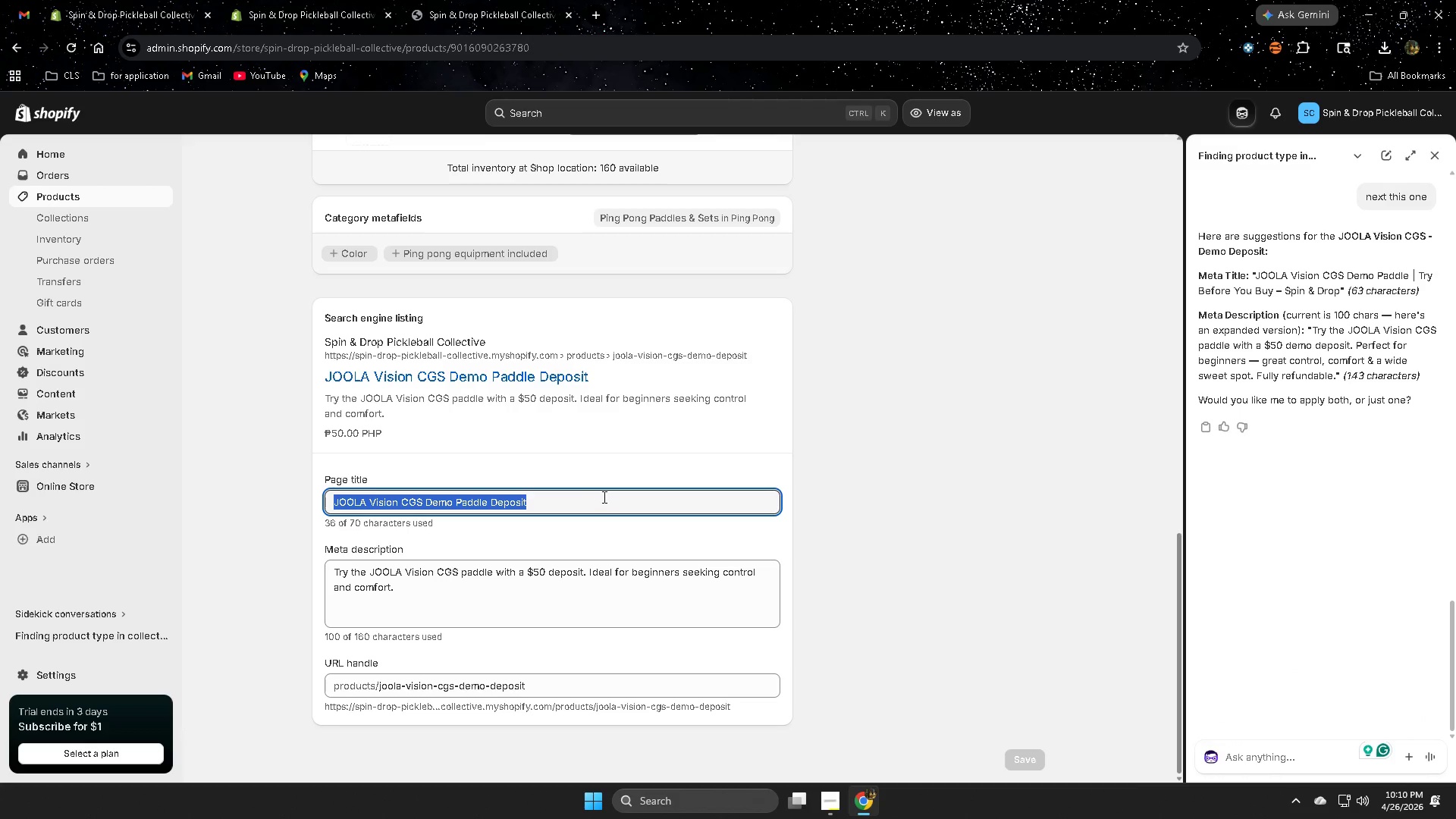 
key(Control+V)
 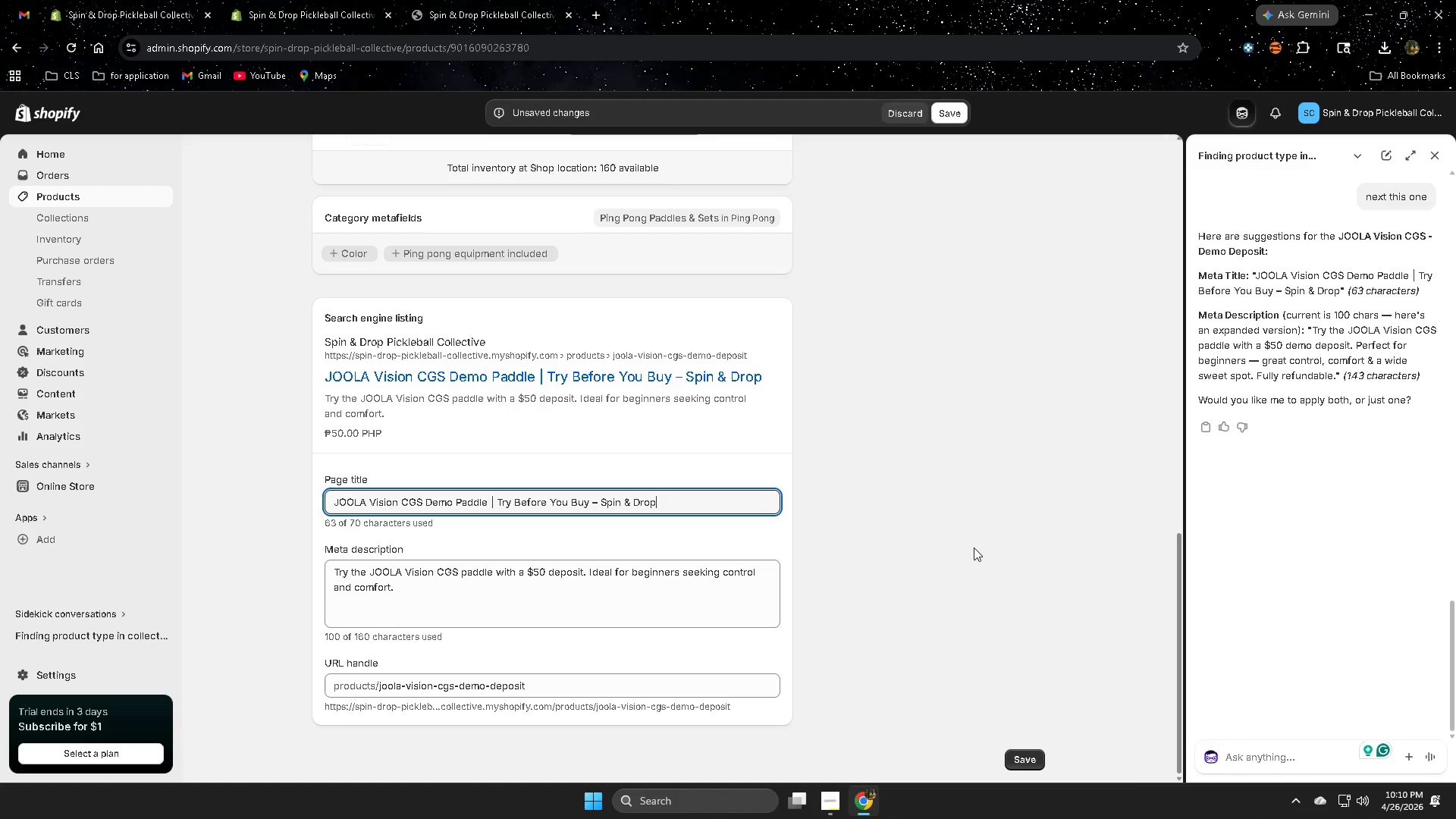 
left_click([974, 548])
 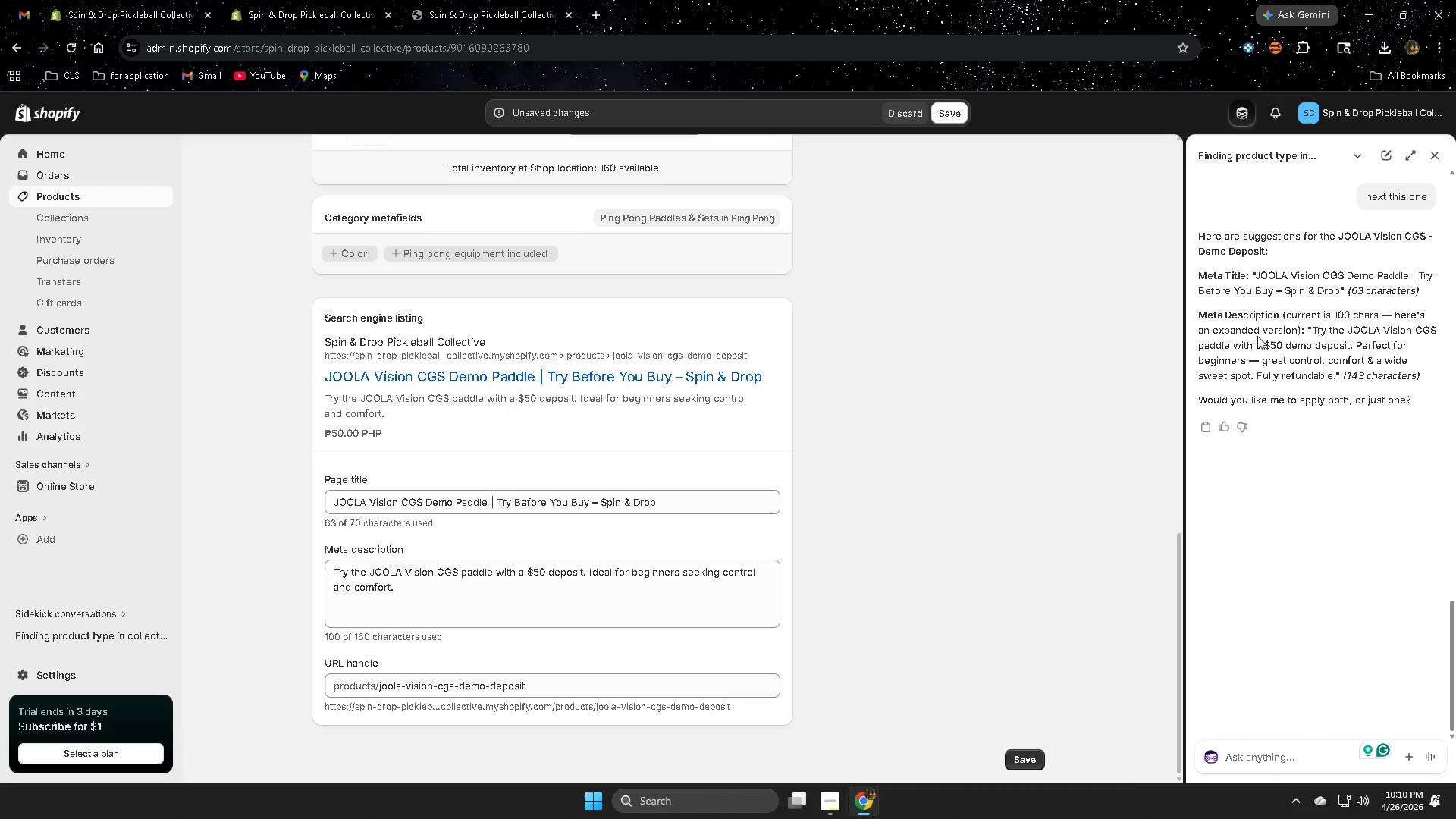 
wait(5.34)
 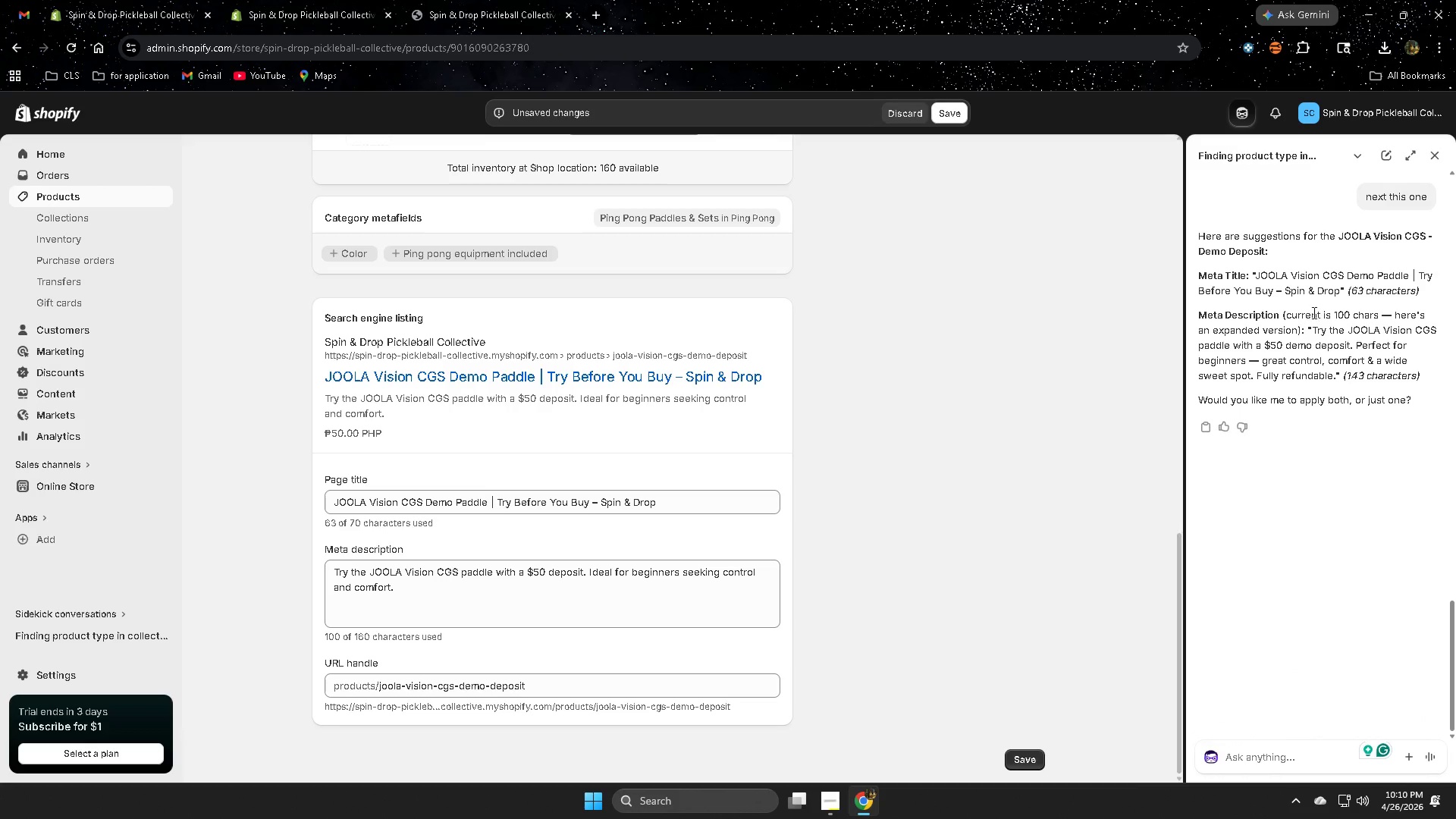 
left_click([1320, 329])
 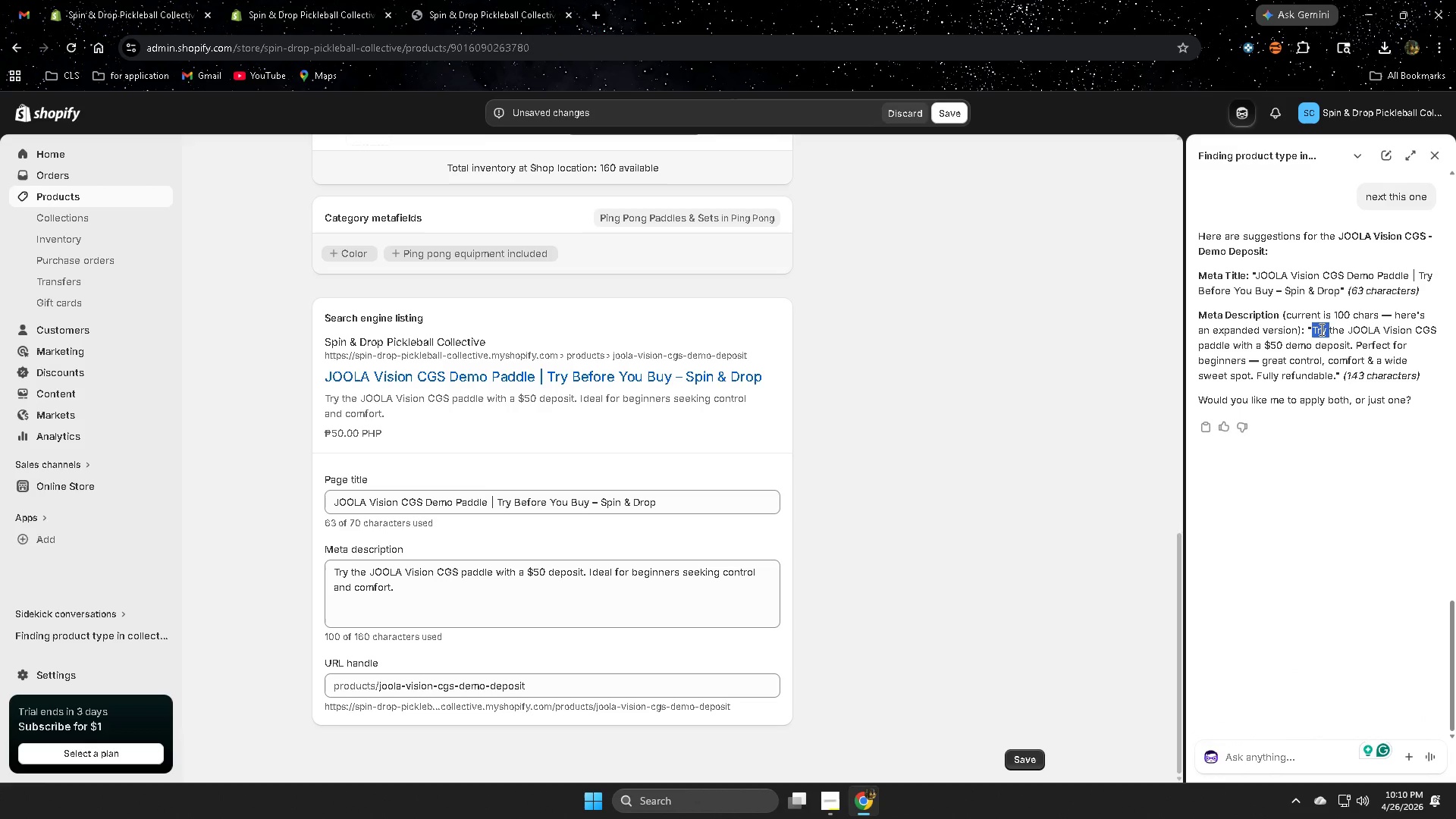 
left_click_drag(start_coordinate=[1320, 329], to_coordinate=[1324, 382])
 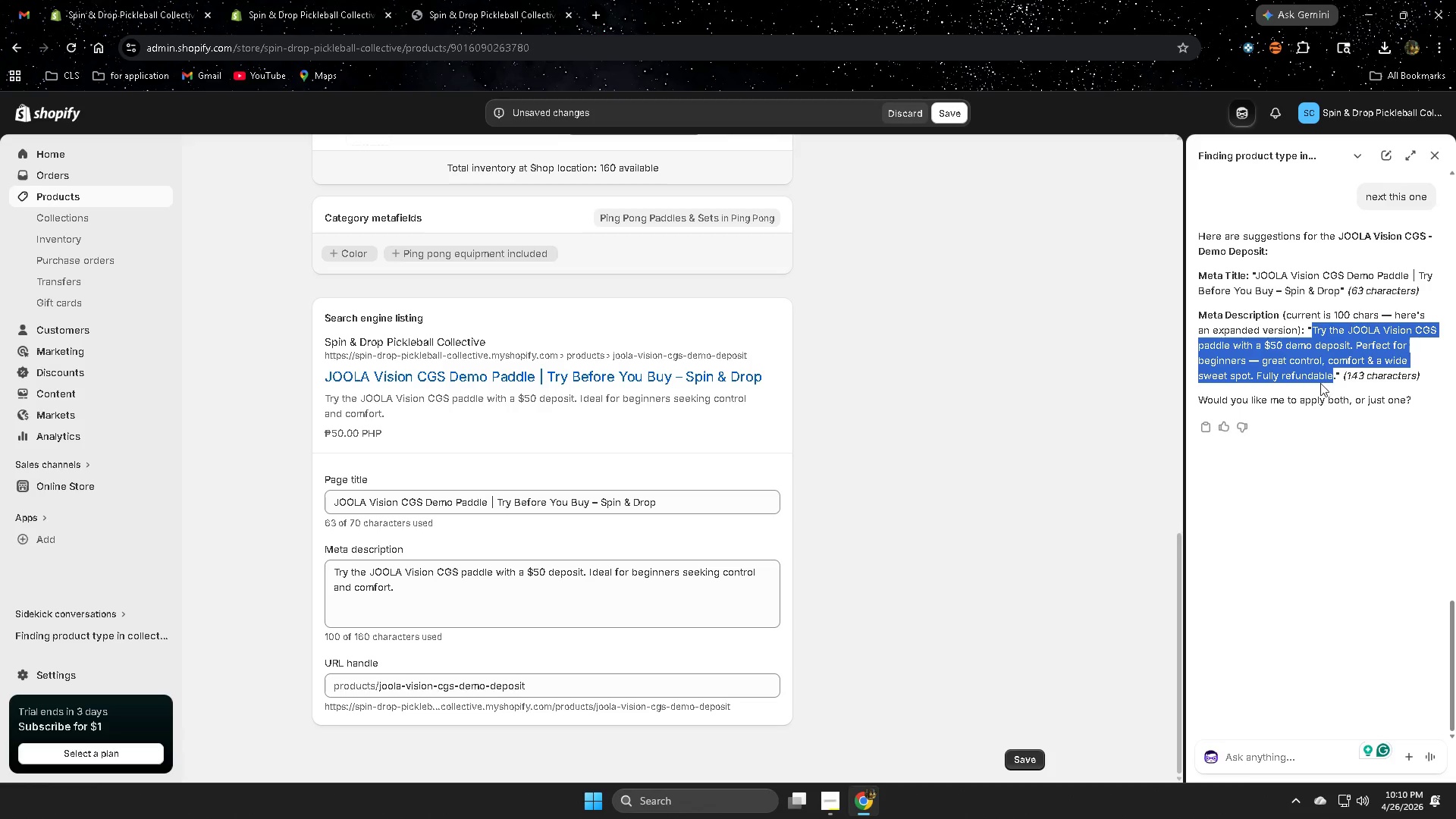 
key(Control+ControlLeft)
 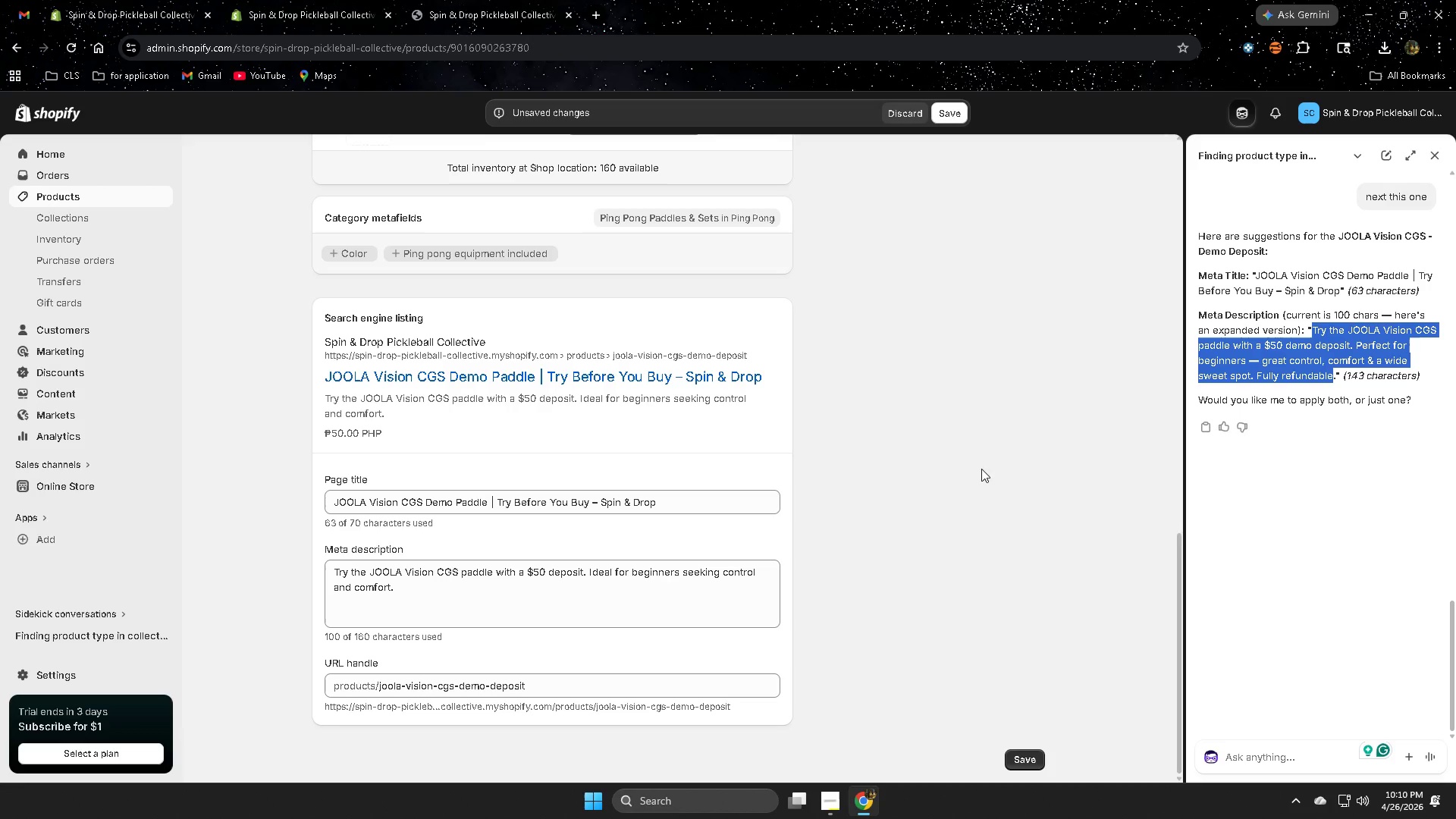 
key(Control+C)
 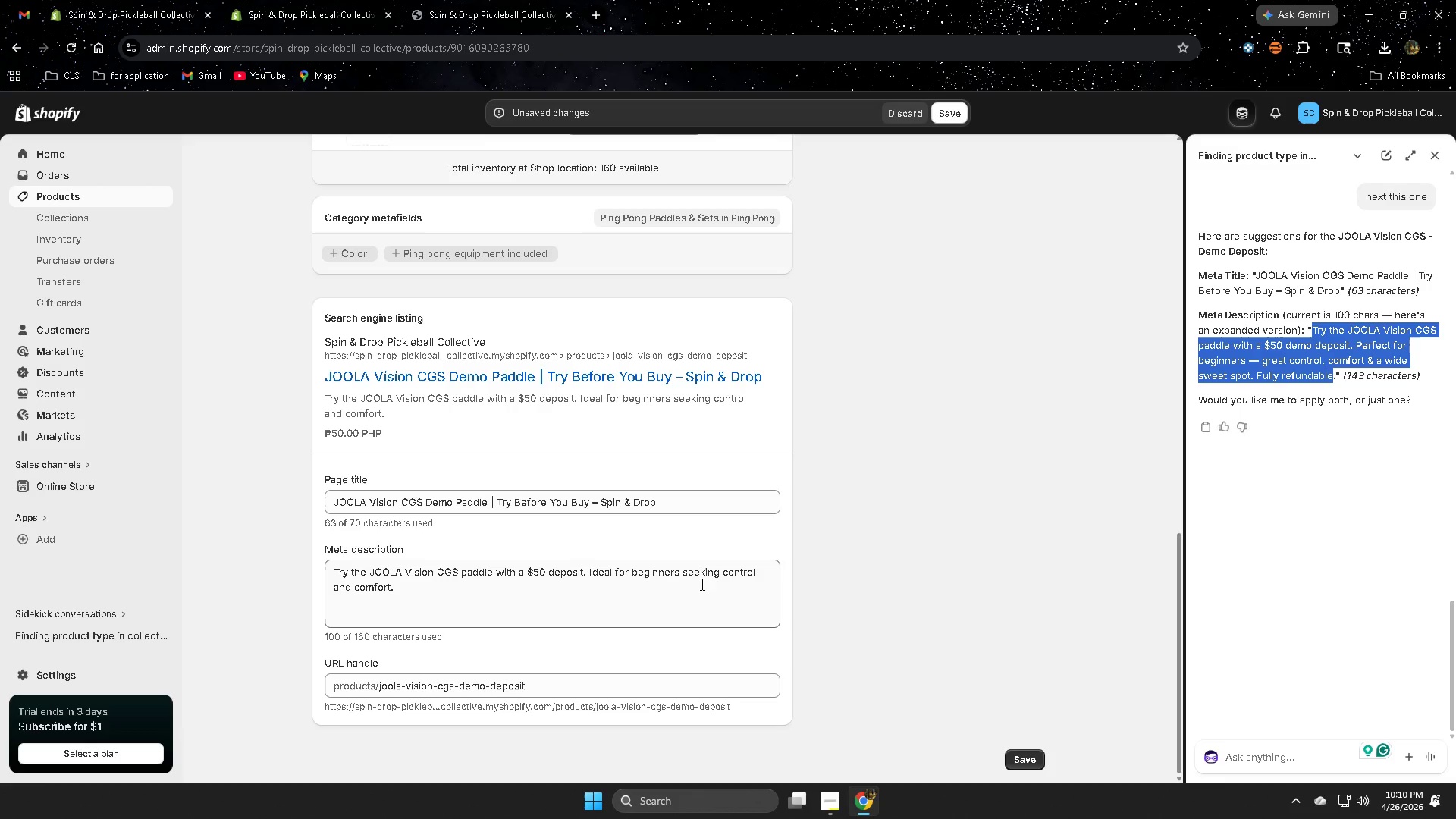 
double_click([666, 591])
 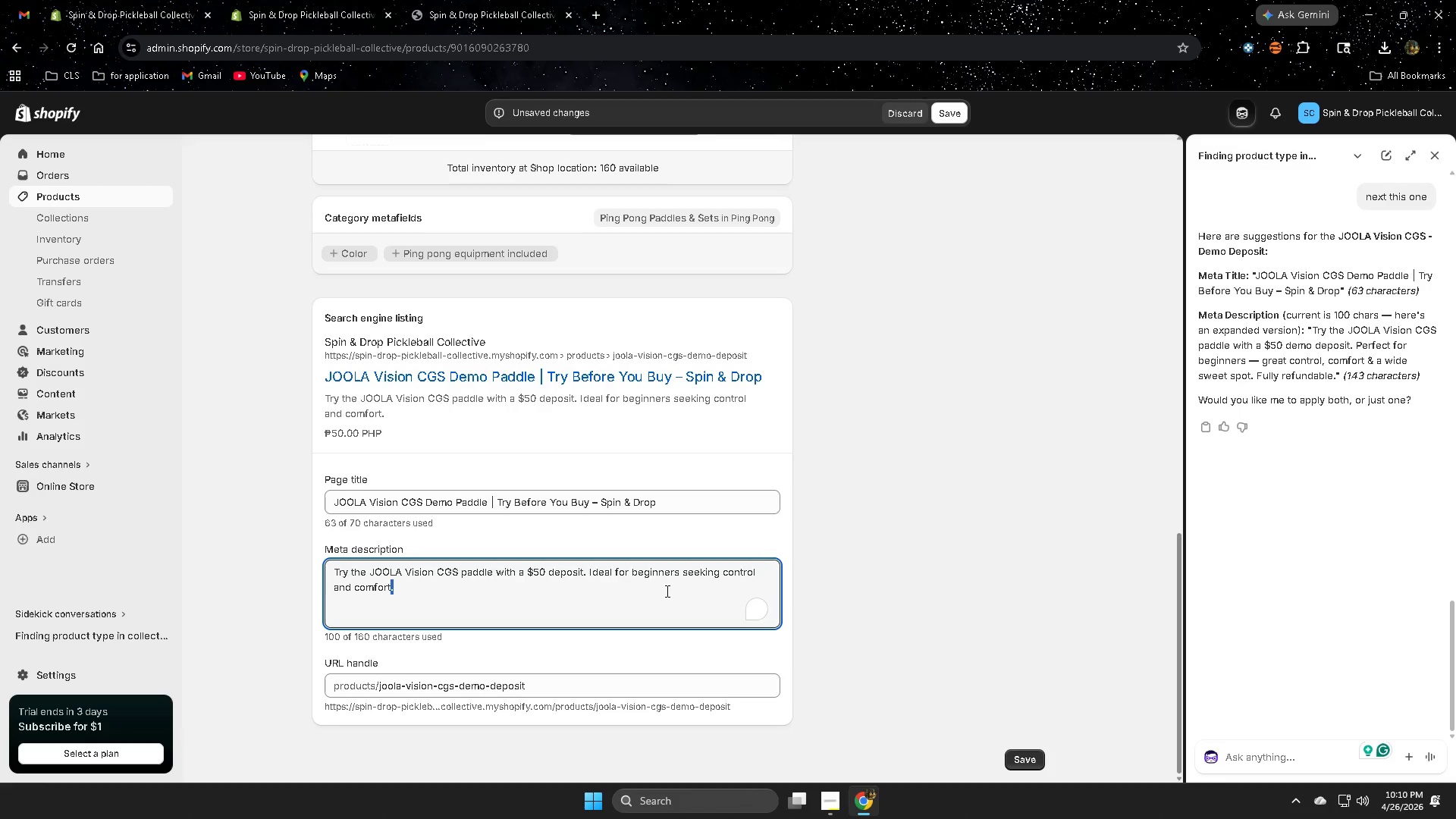 
triple_click([666, 591])
 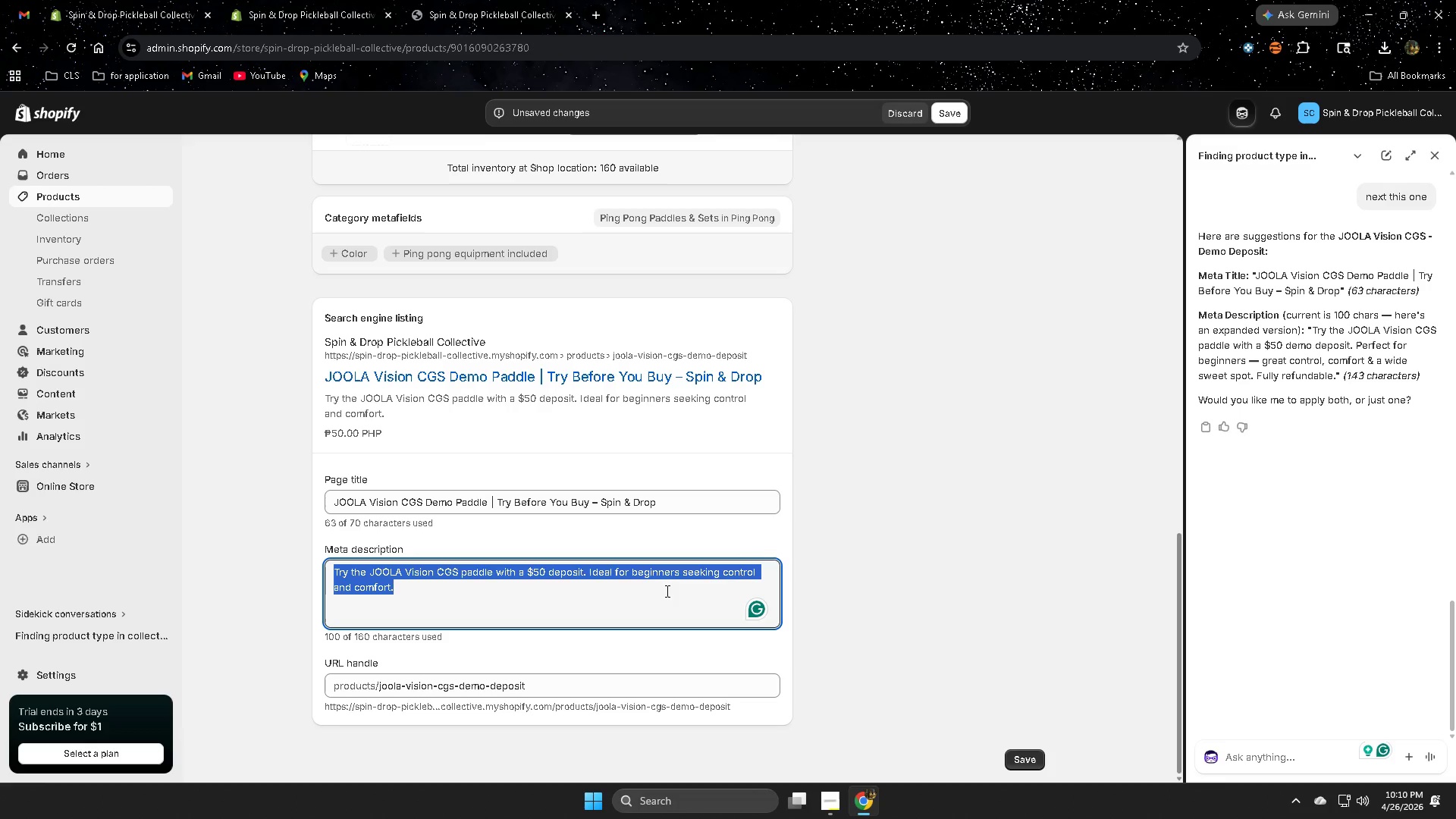 
triple_click([666, 591])
 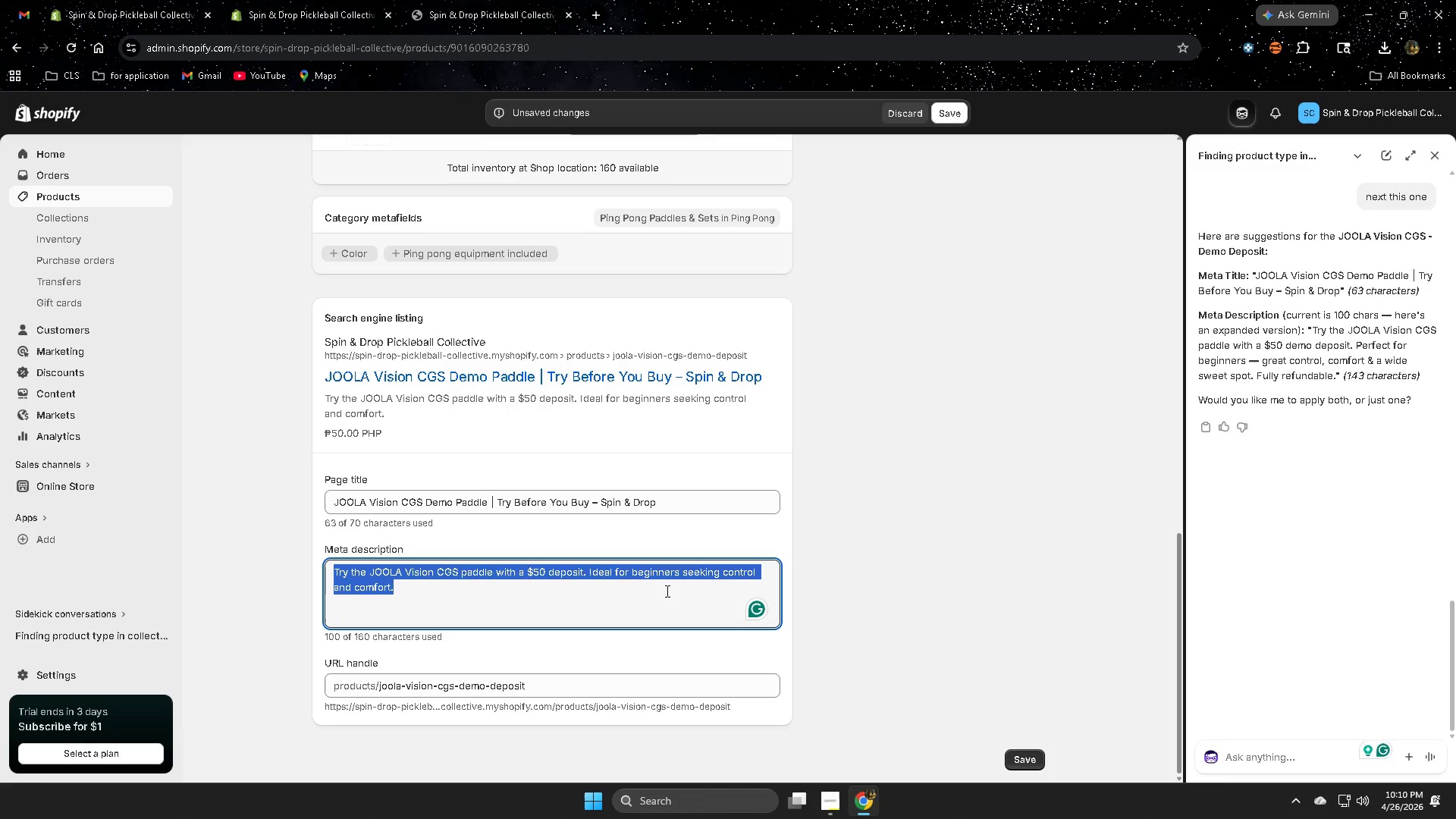 
key(Control+V)
 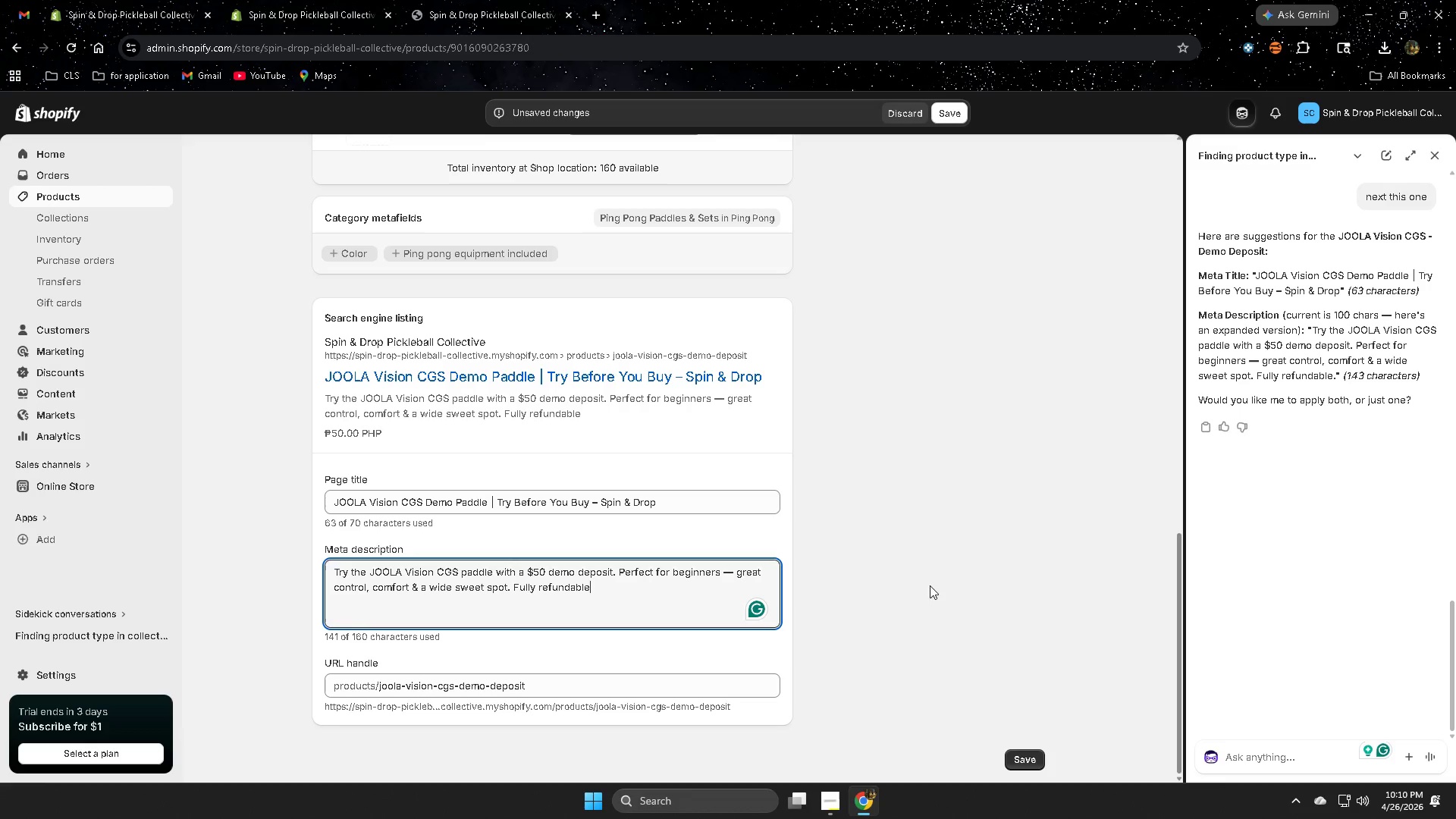 
left_click([937, 585])
 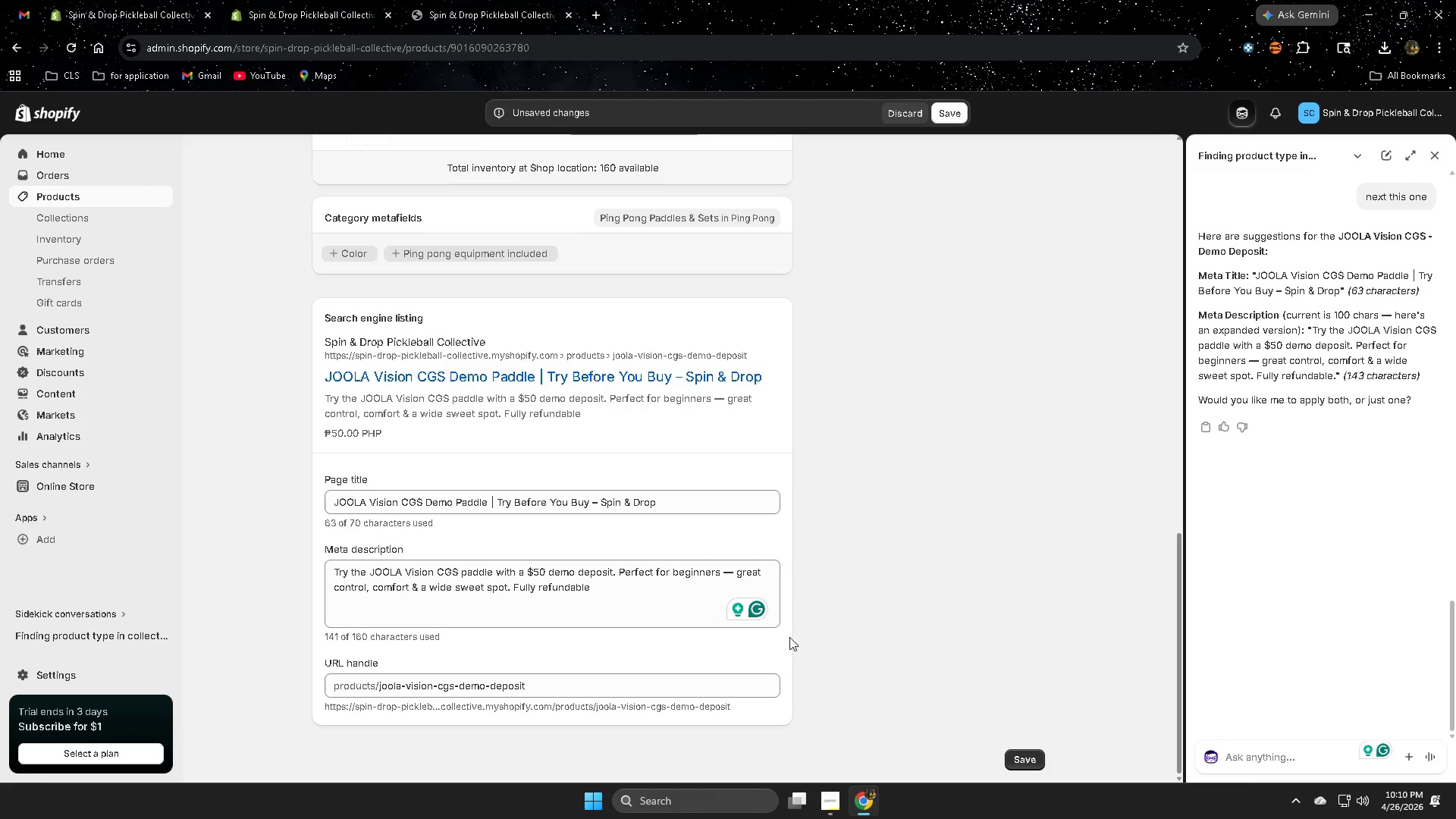 
left_click([733, 574])
 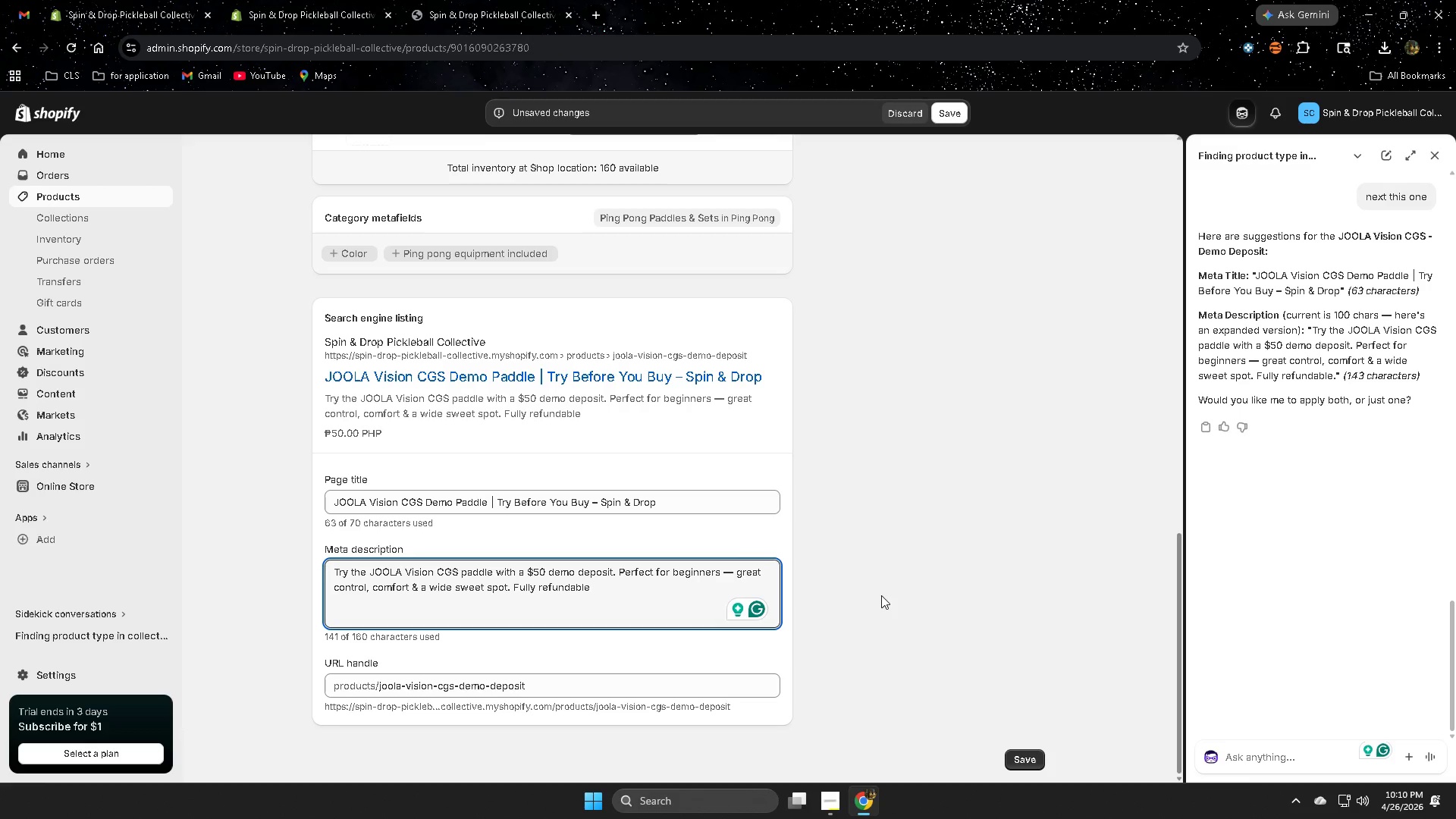 
key(Backspace)
 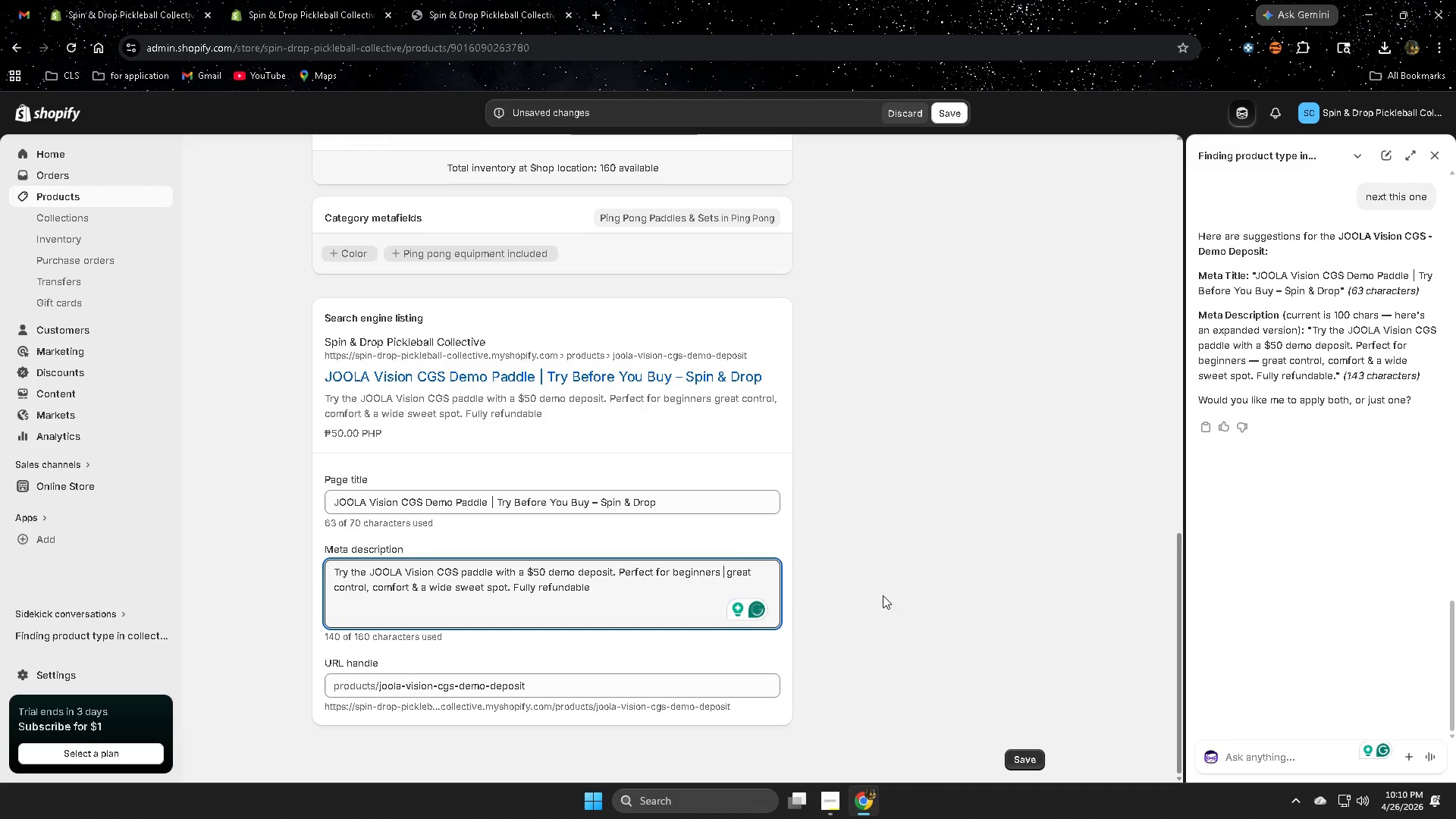 
left_click([920, 598])
 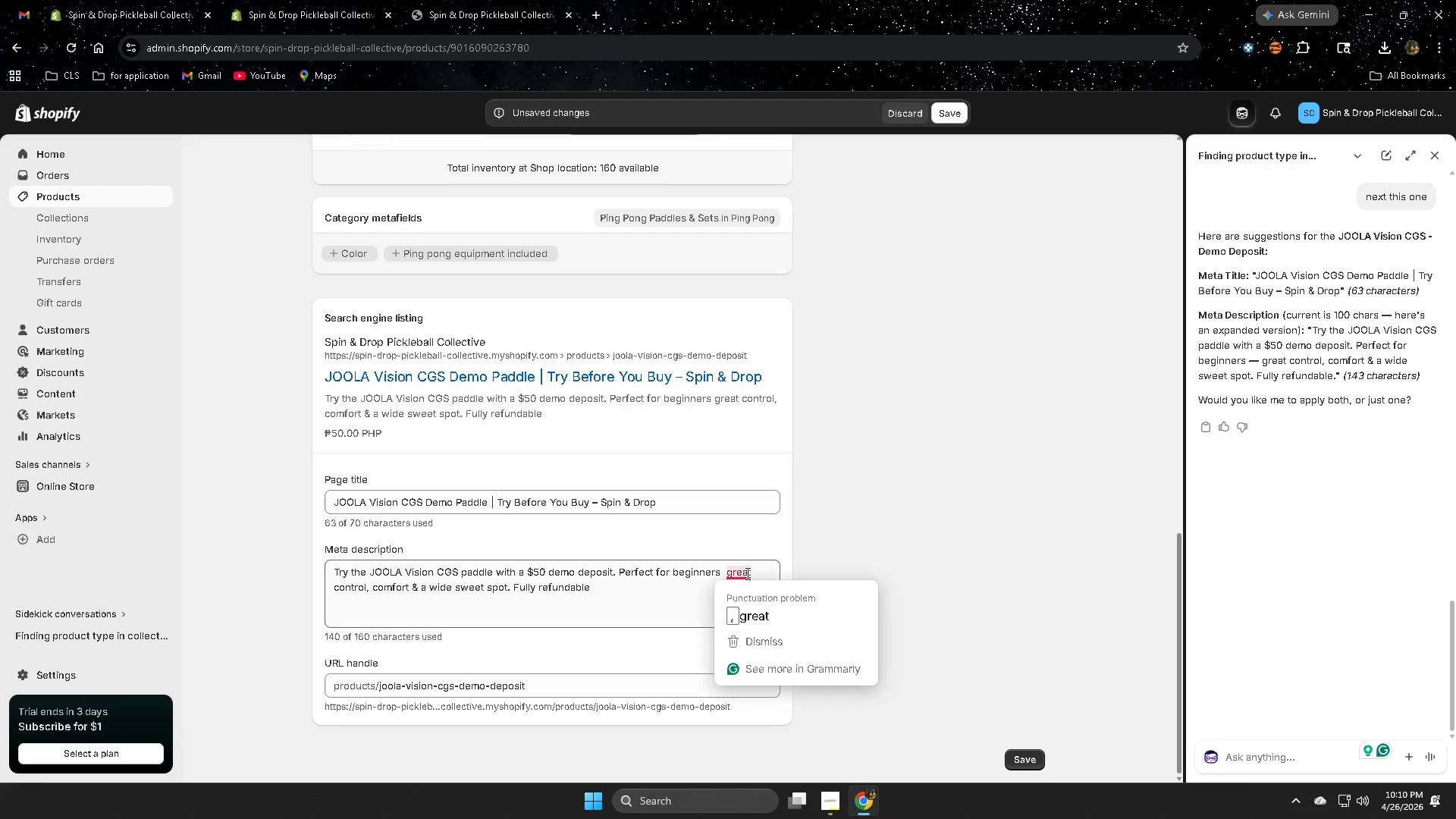 
left_click([758, 608])
 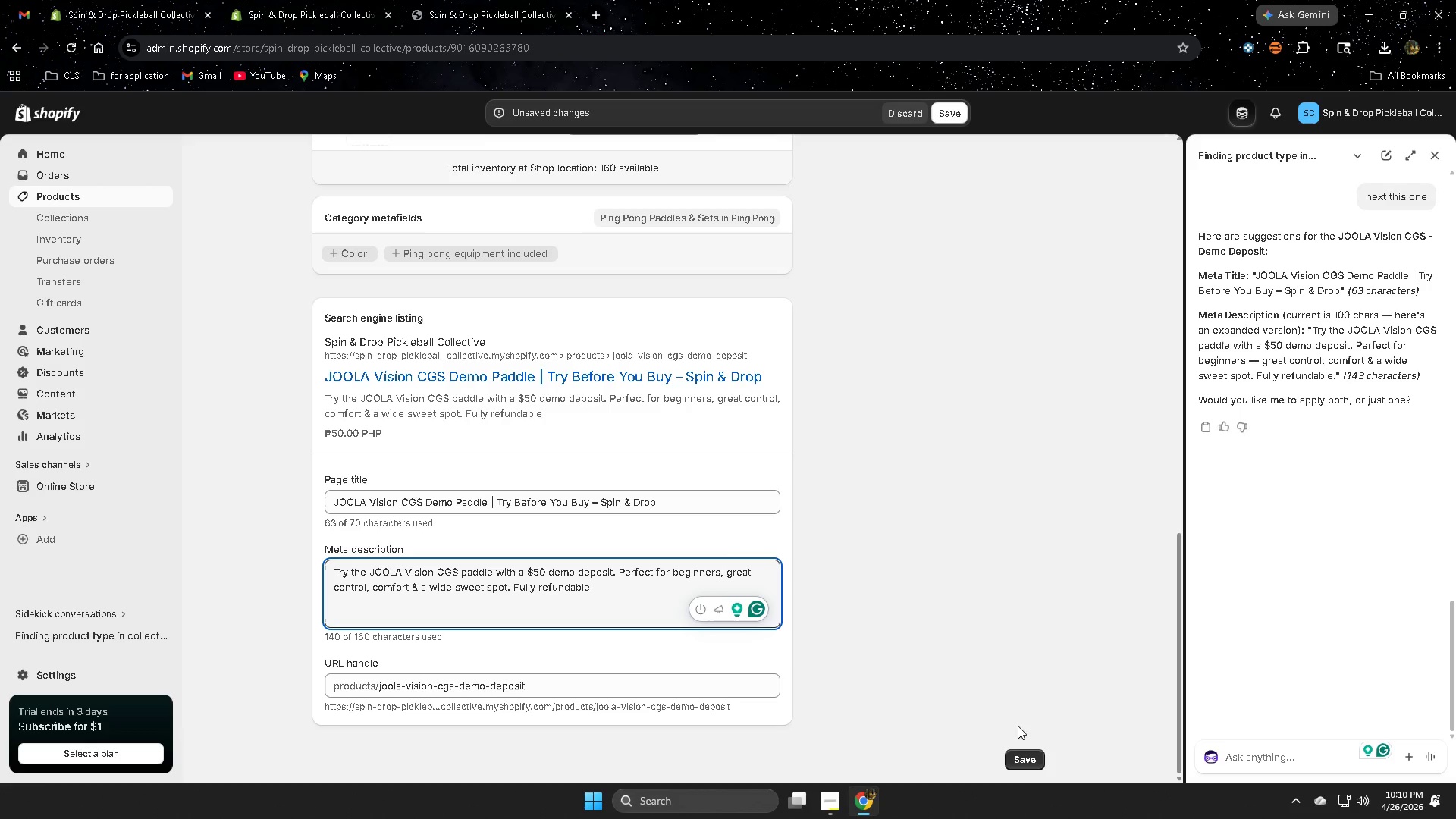 
left_click([1023, 756])
 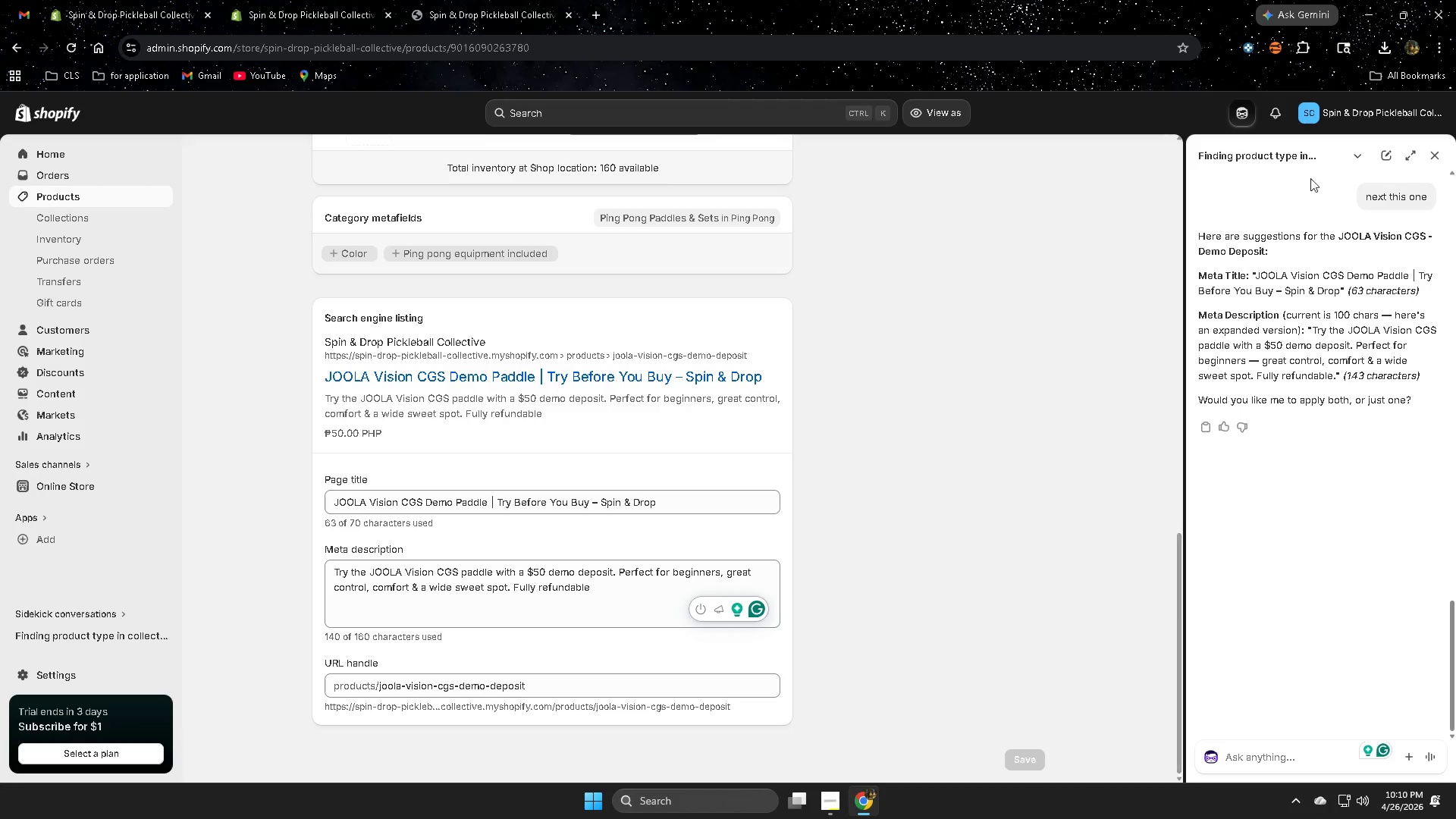 
wait(13.95)
 